 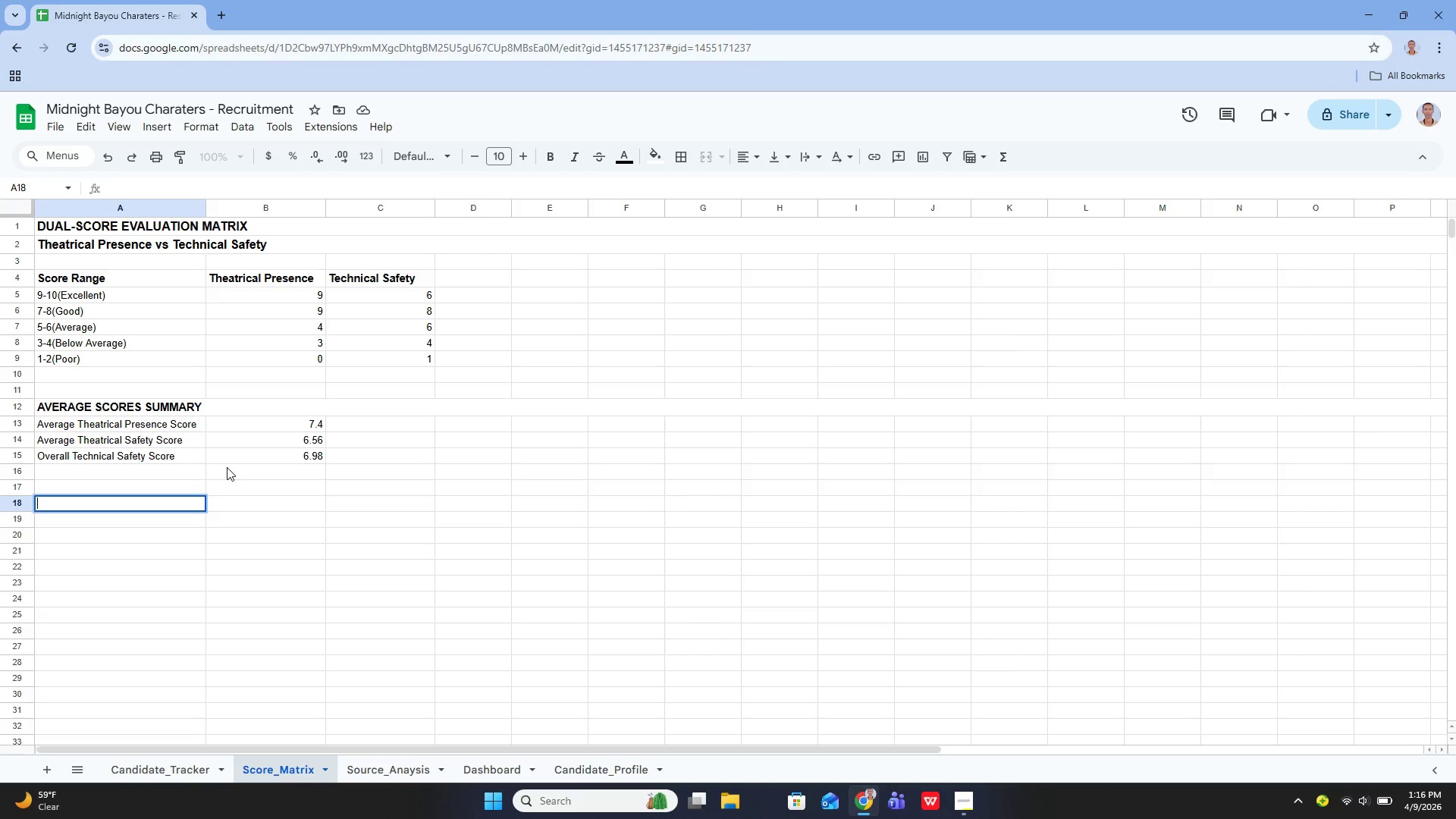 
type(LOW SCORE ALERT )
key(Backspace)
type(())
 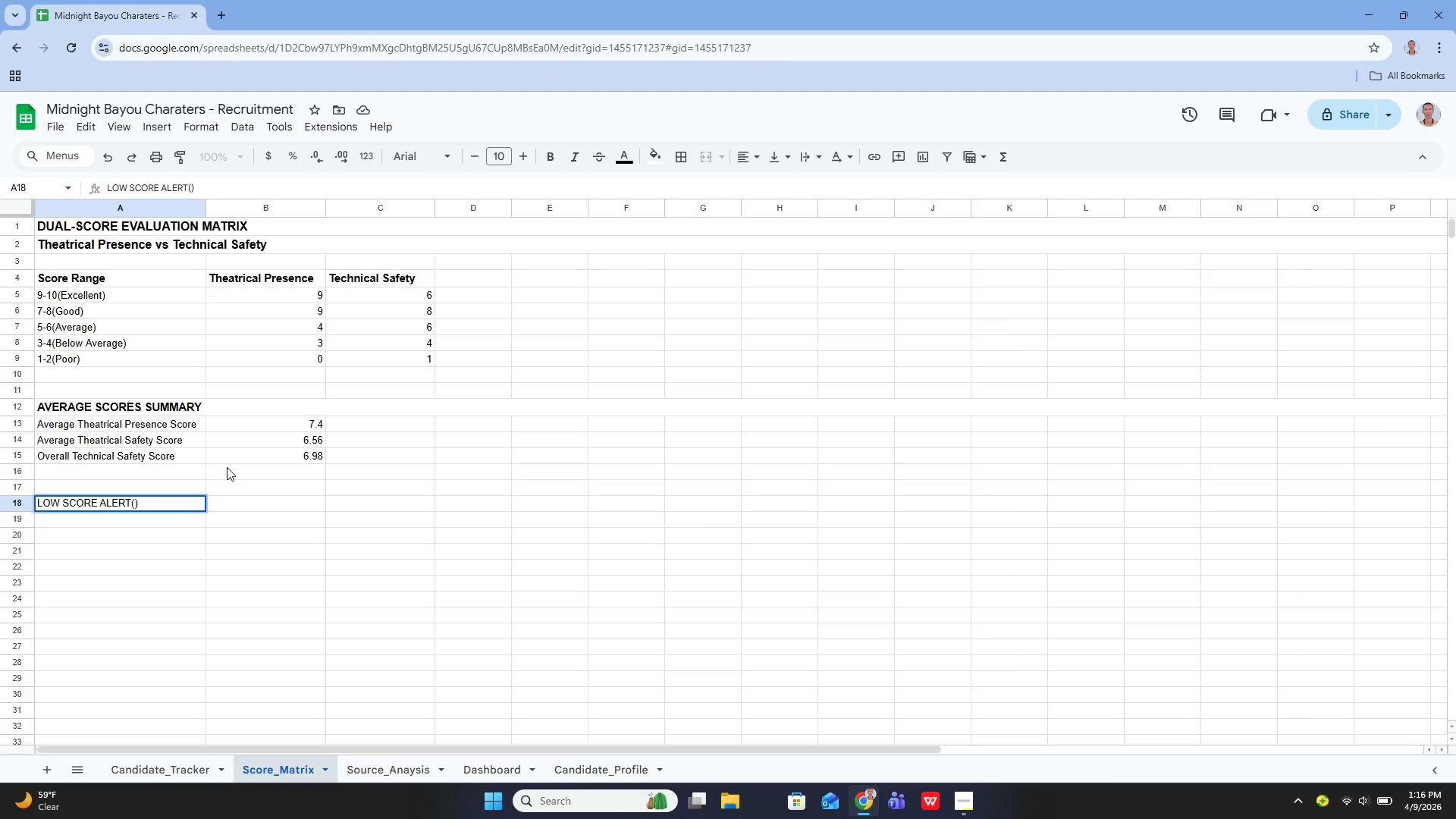 
key(Control+ControlRight)
 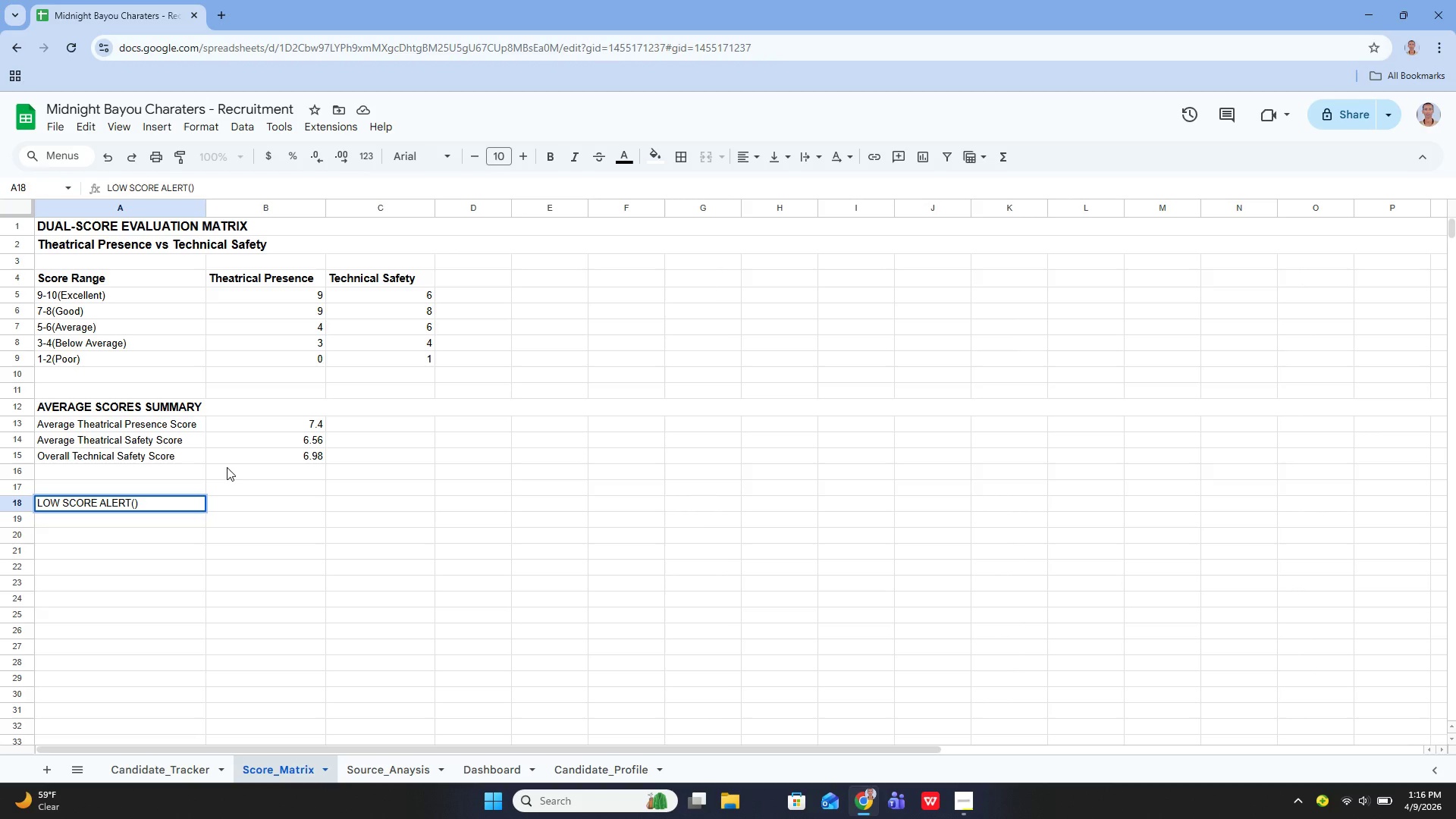 
key(Control+ControlRight)
 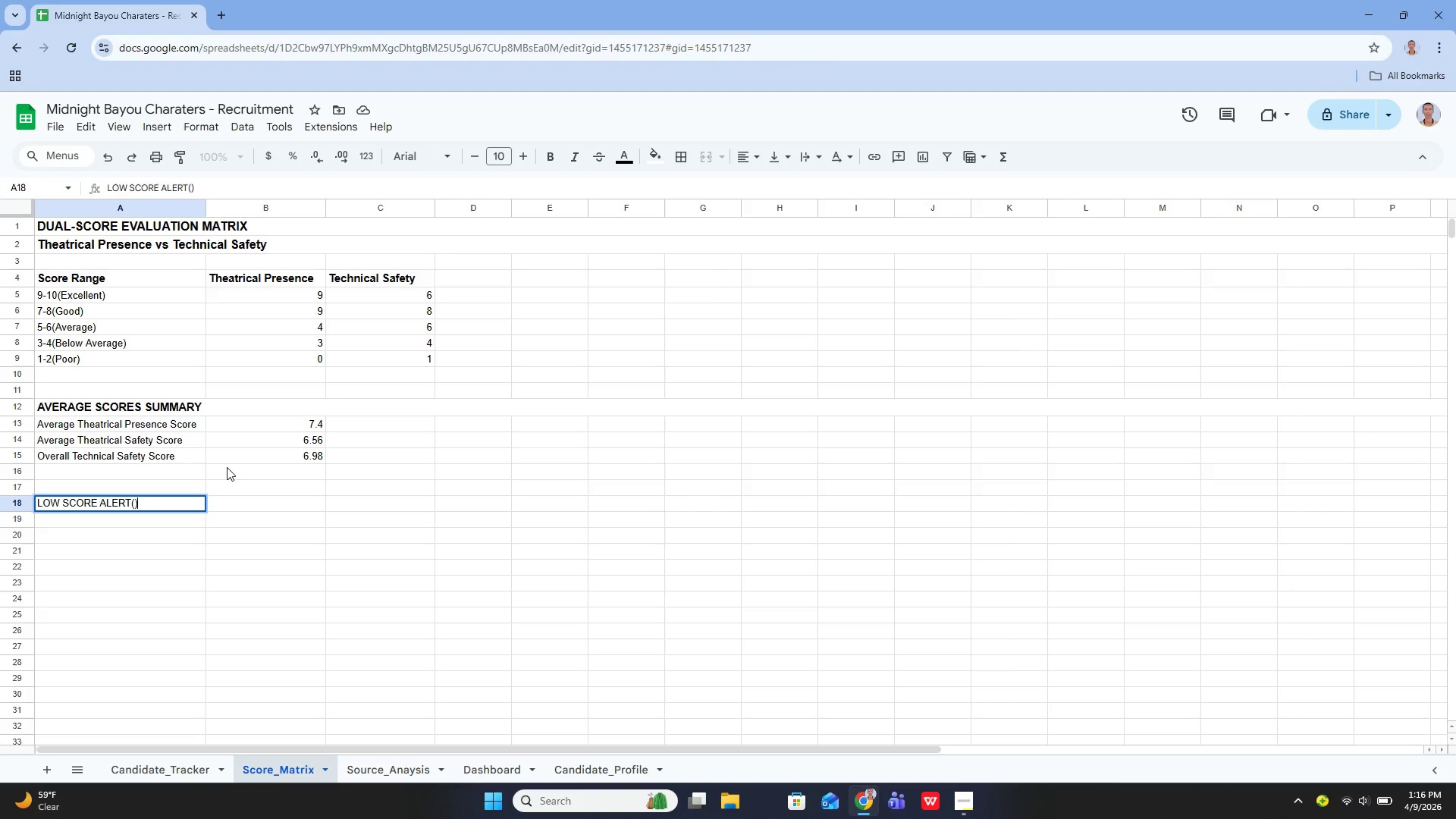 
key(ArrowLeft)
 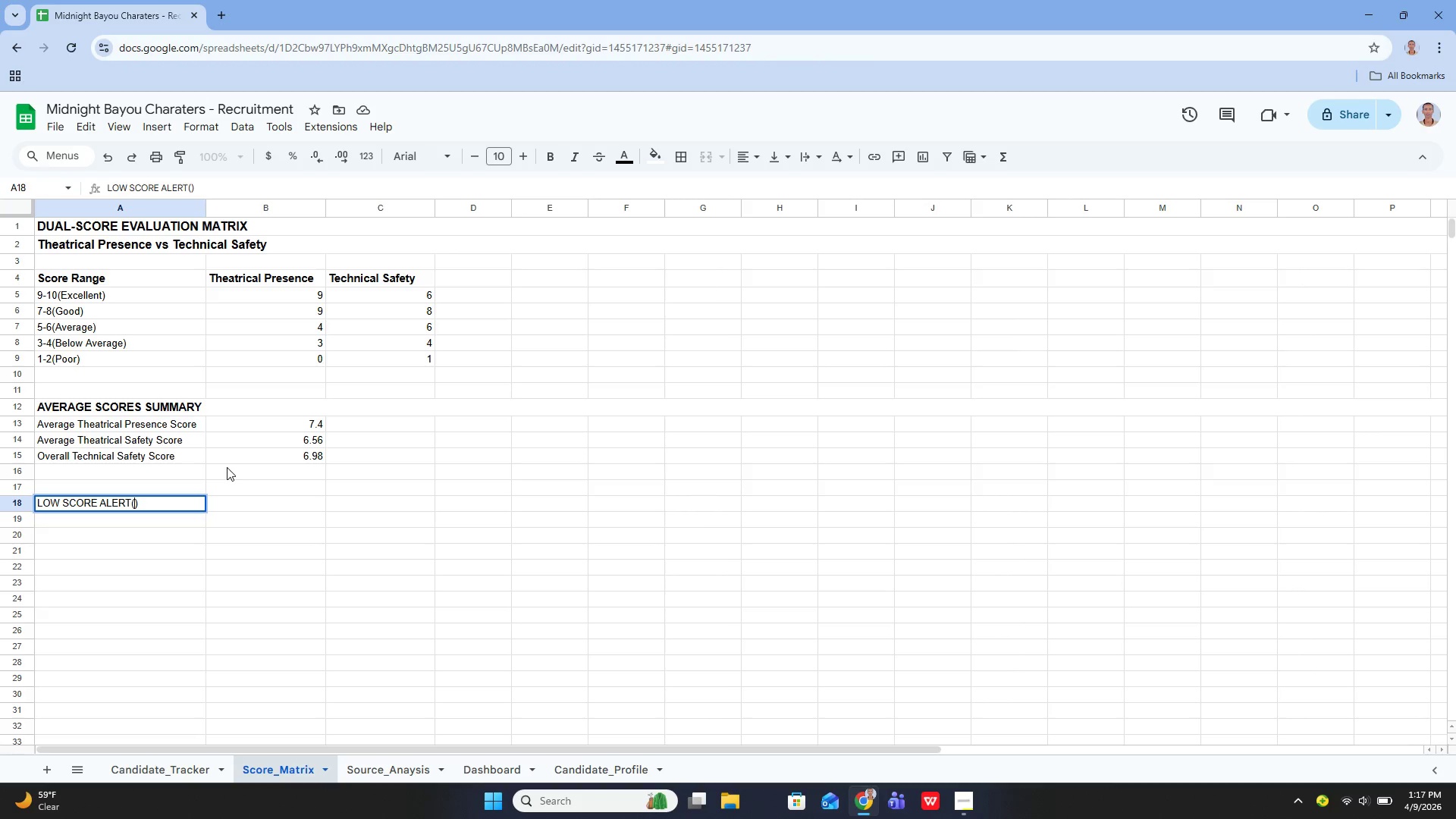 
key(ArrowLeft)
 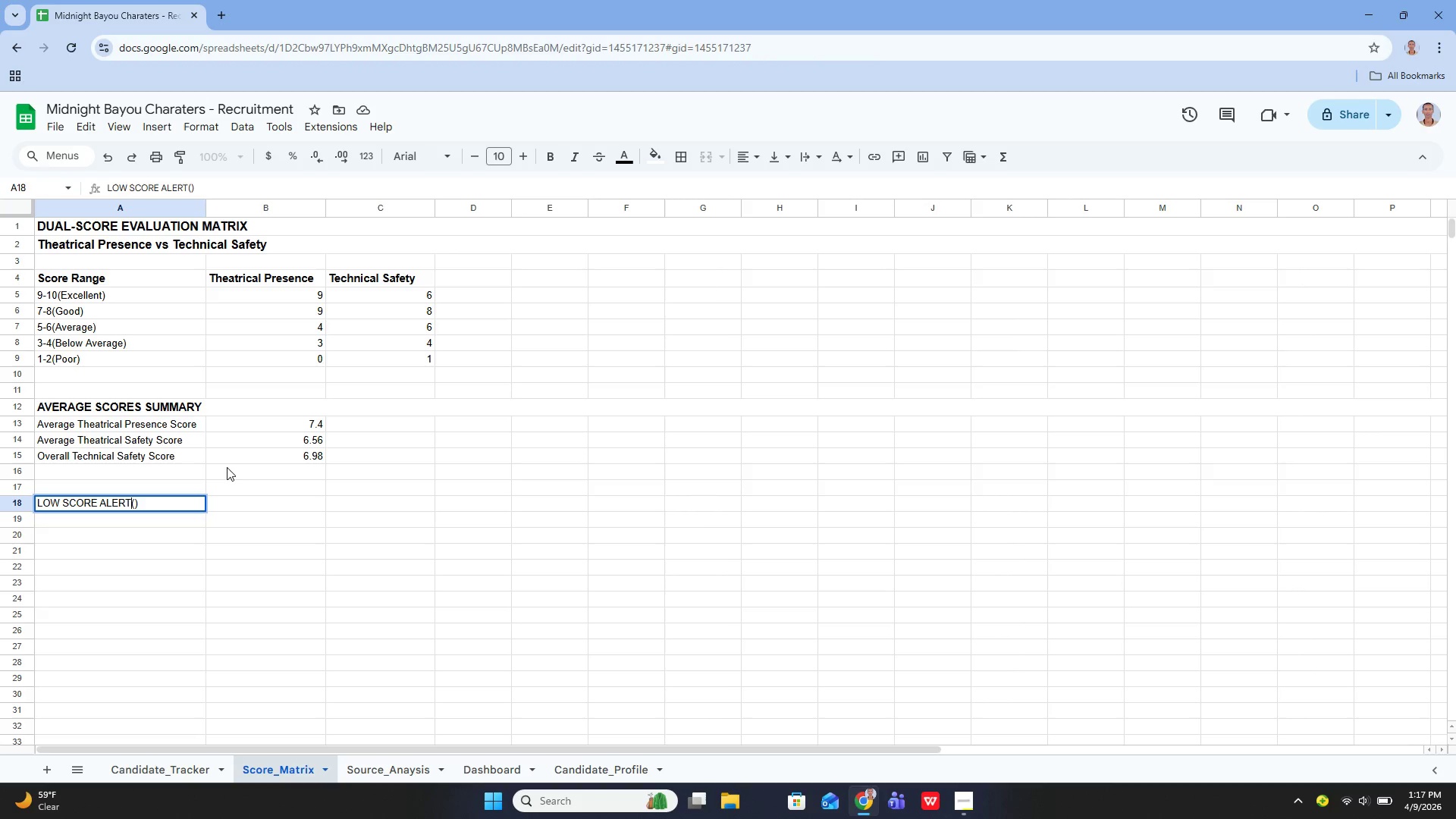 
key(Space)
 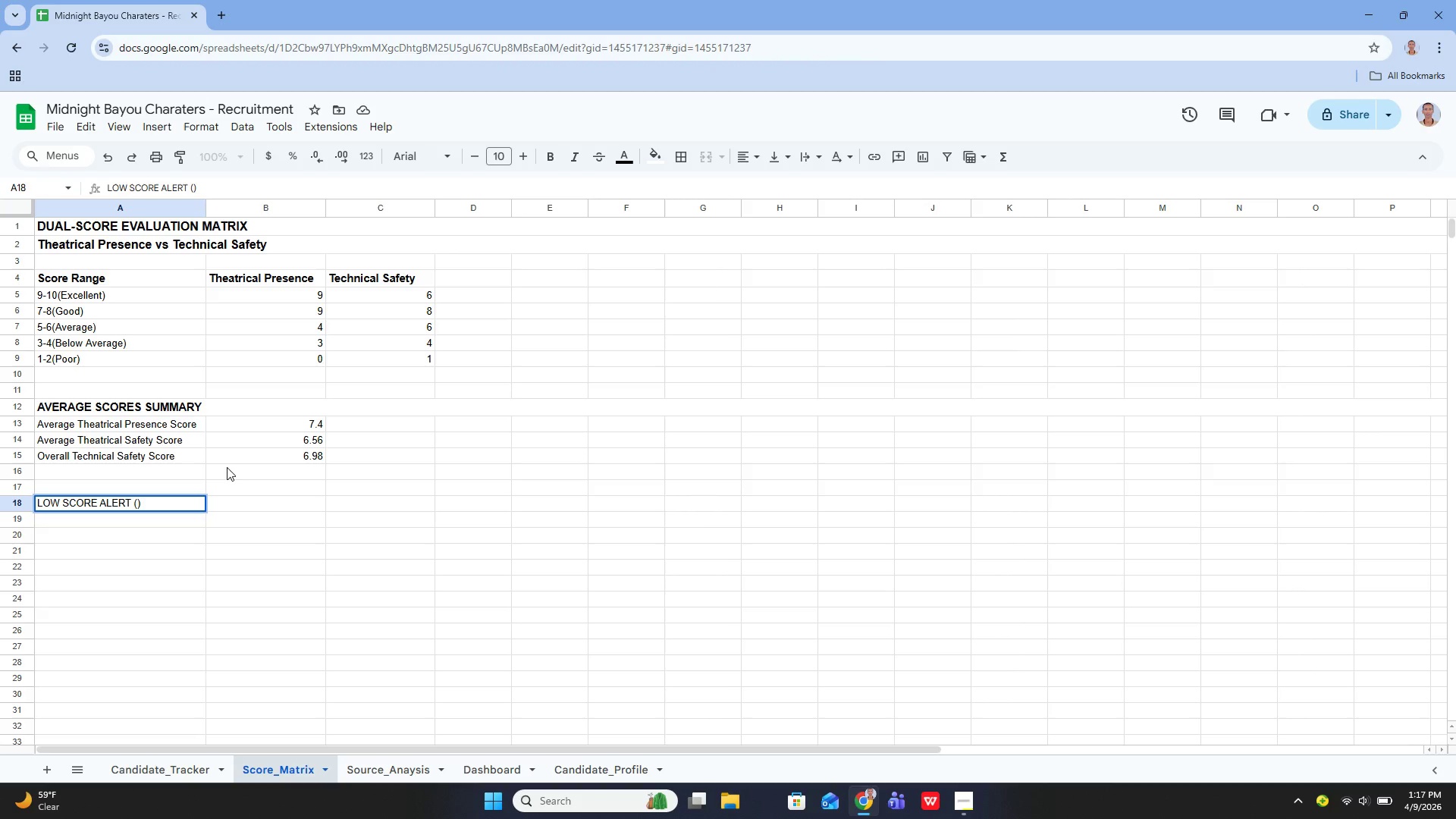 
key(ArrowRight)
 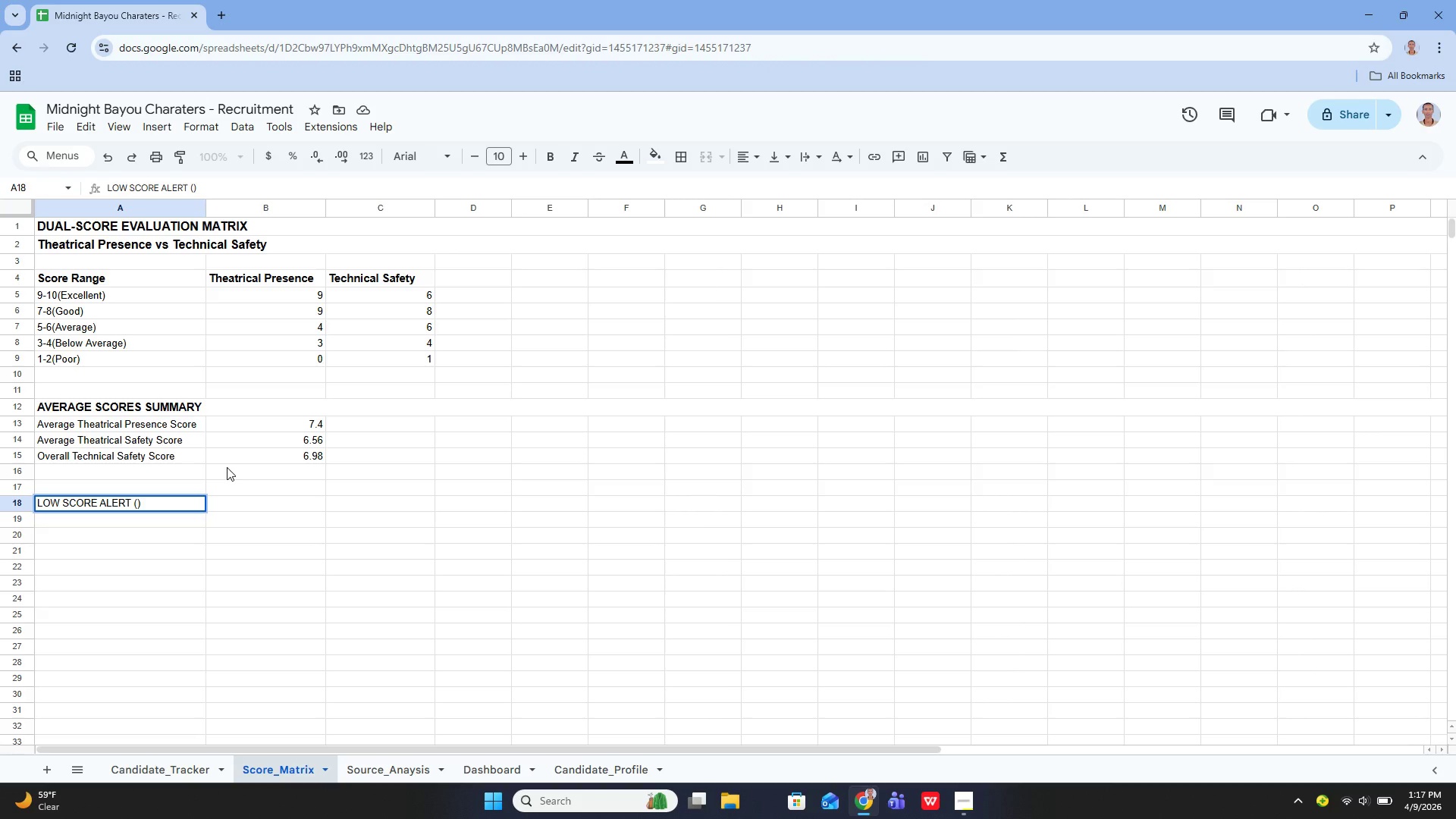 
type(B)
key(Backspace)
type(bELOW 5)
 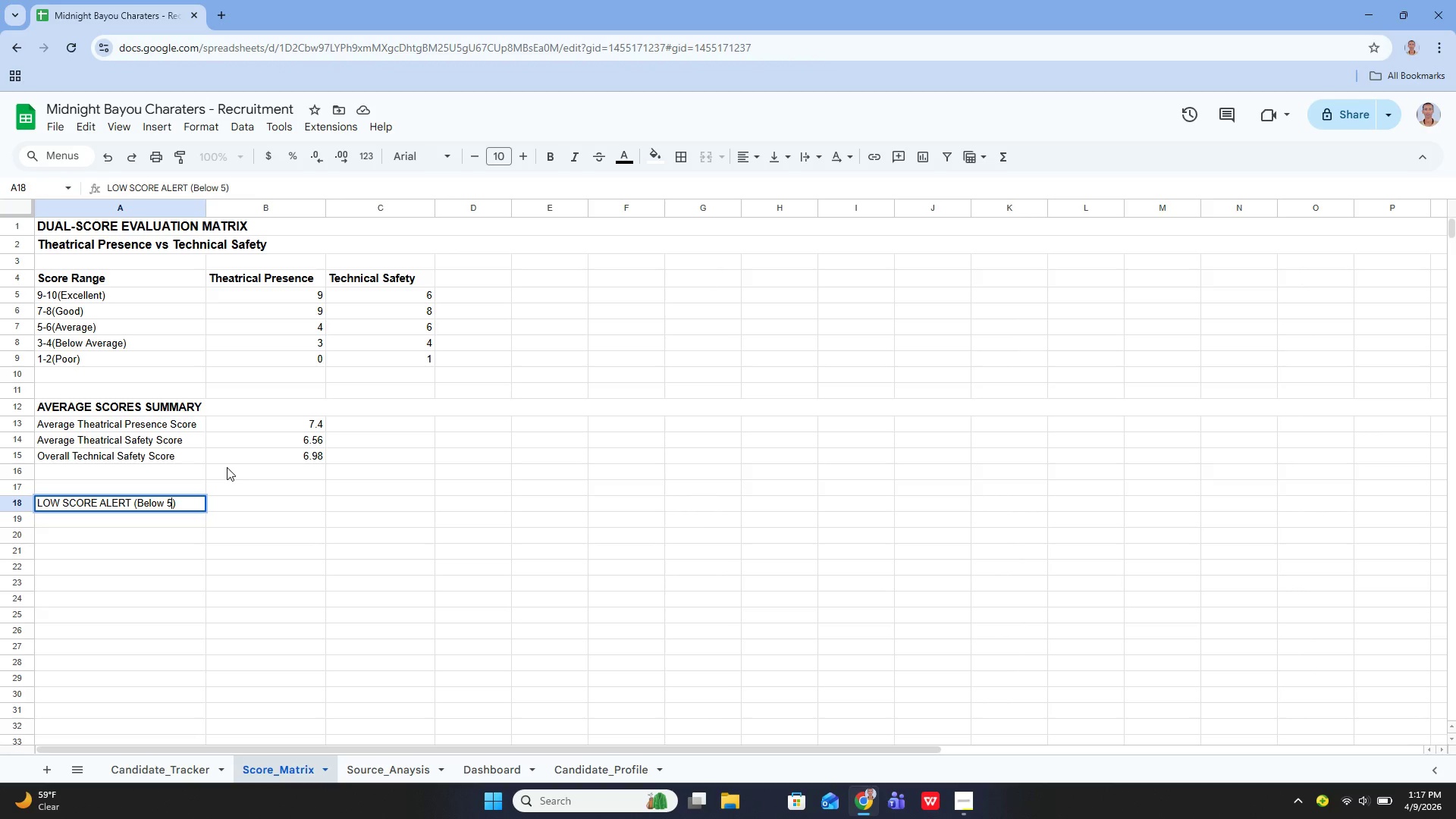 
key(Enter)
 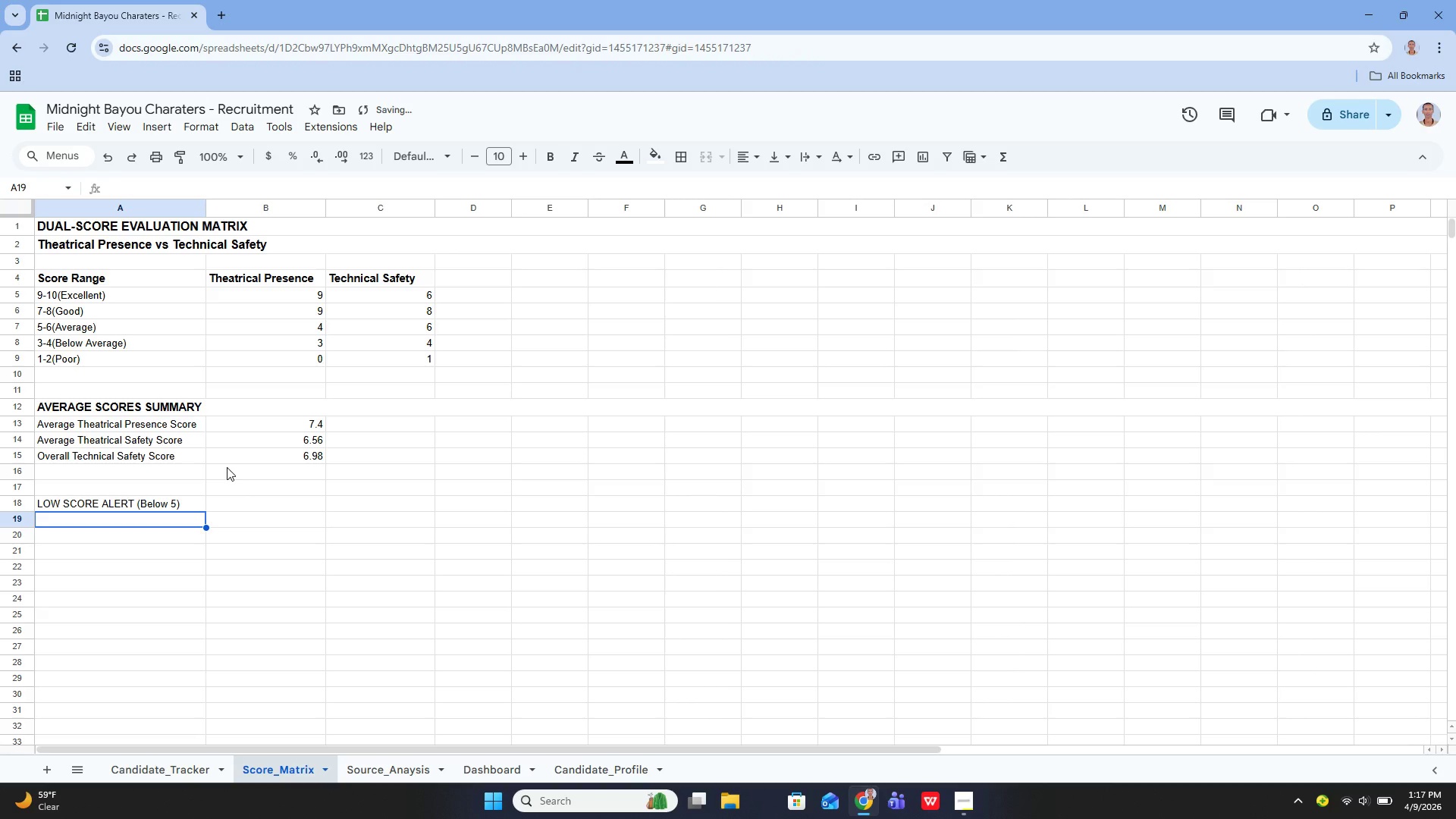 
key(Enter)
 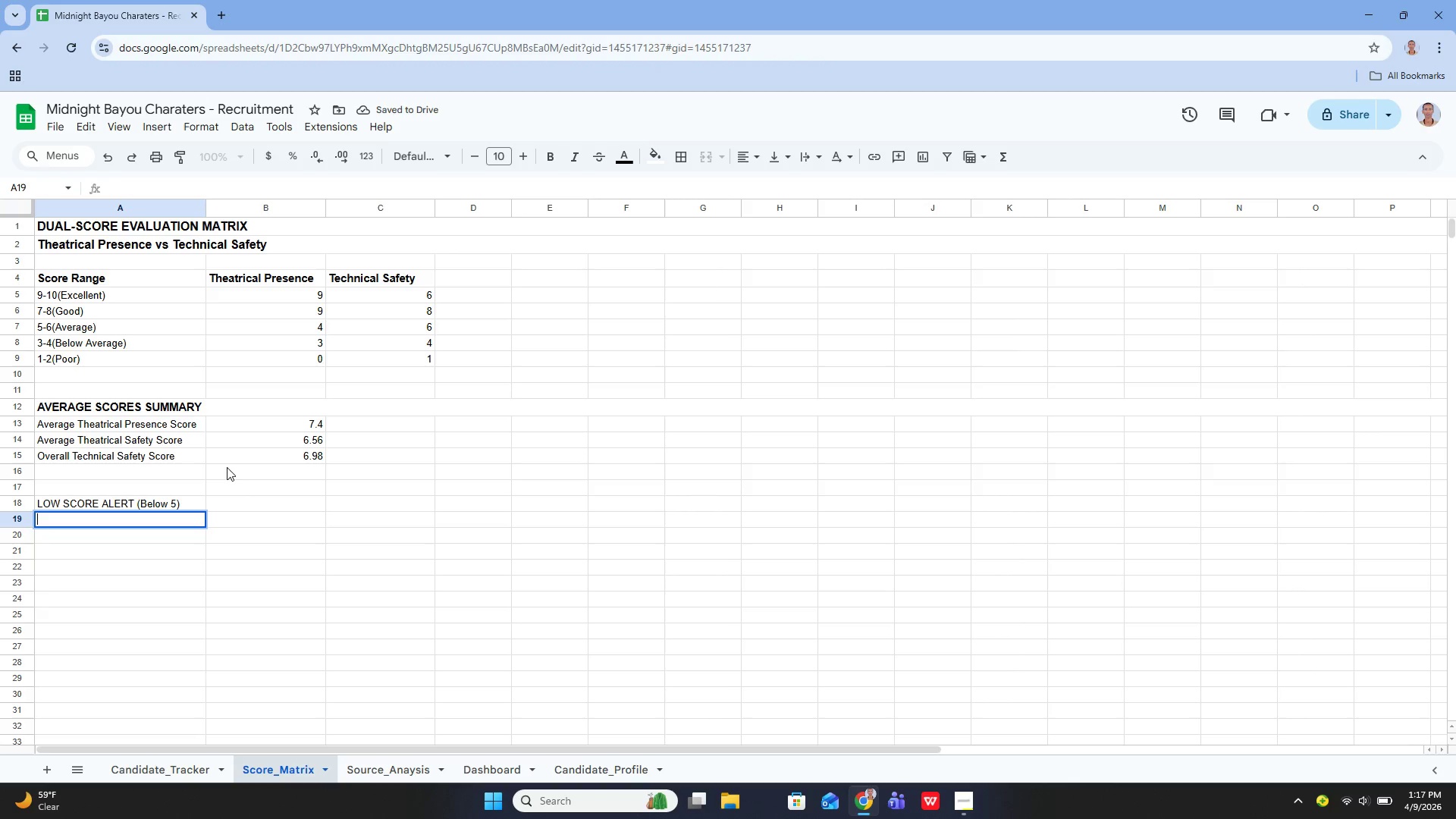 
hold_key(key=ShiftLeft, duration=0.33)
 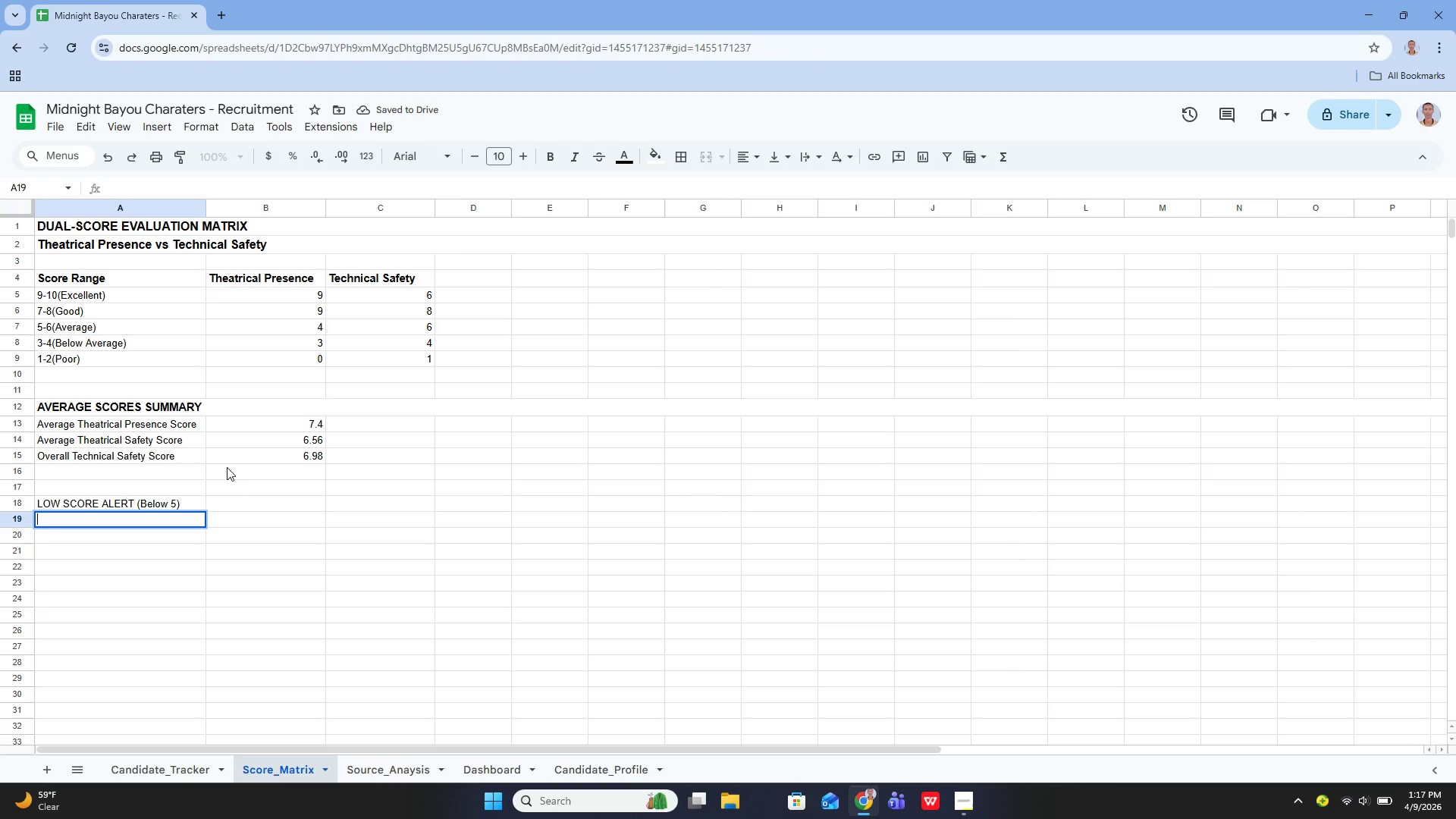 
type(Numebr)
key(Backspace)
key(Backspace)
key(Backspace)
type(ber of Candidate Below Th)
 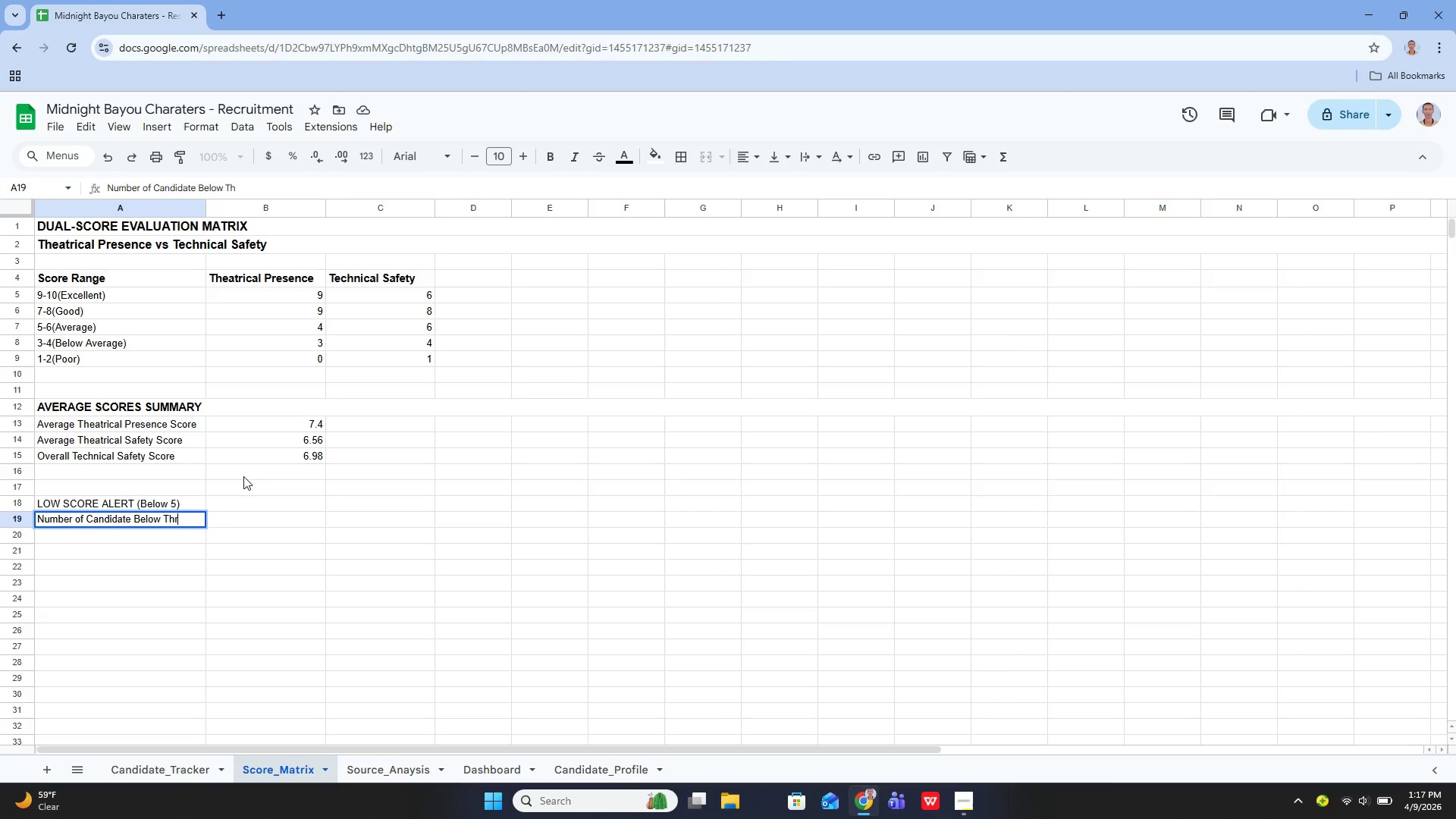 
 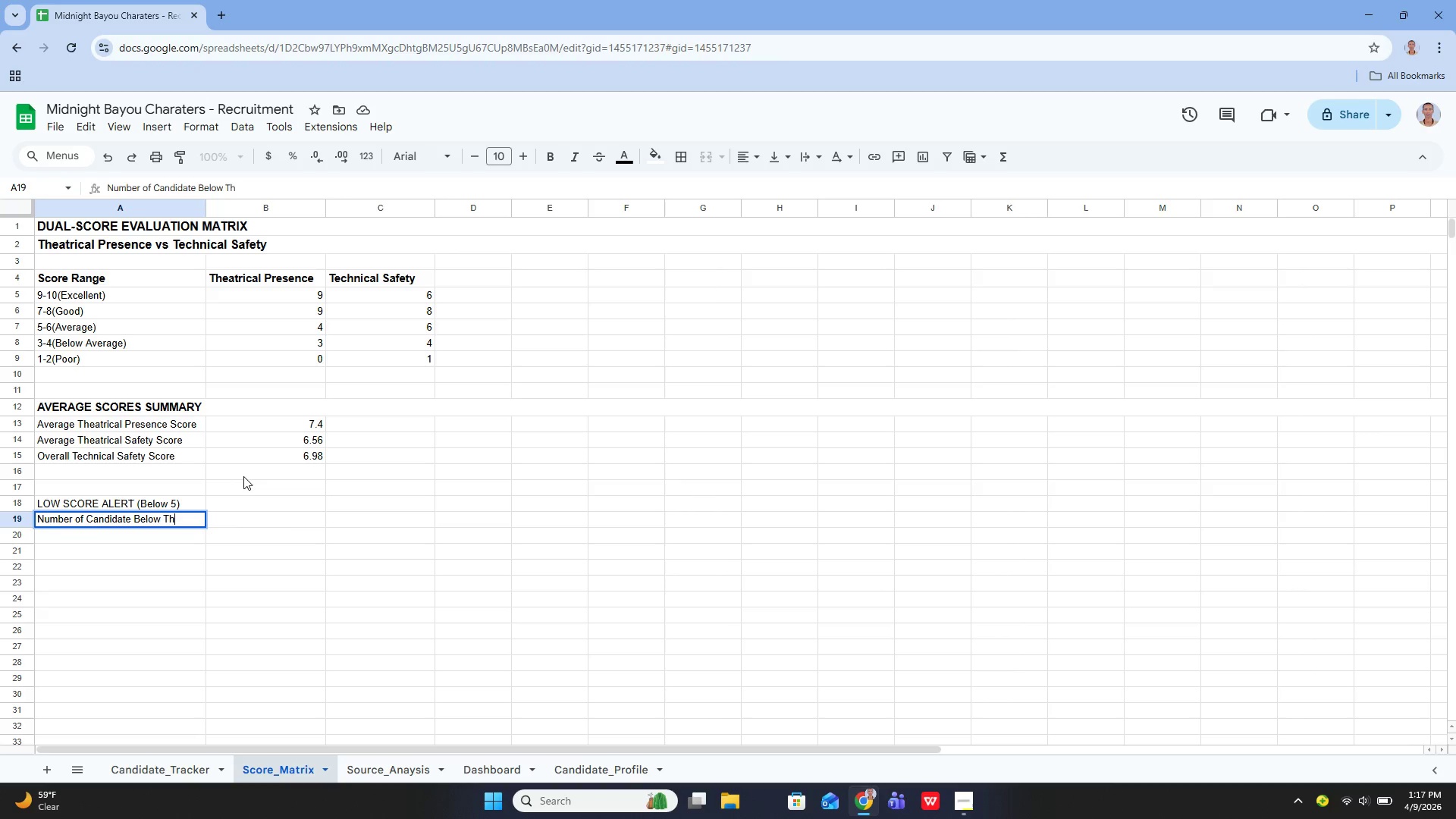 
type(reshold)
 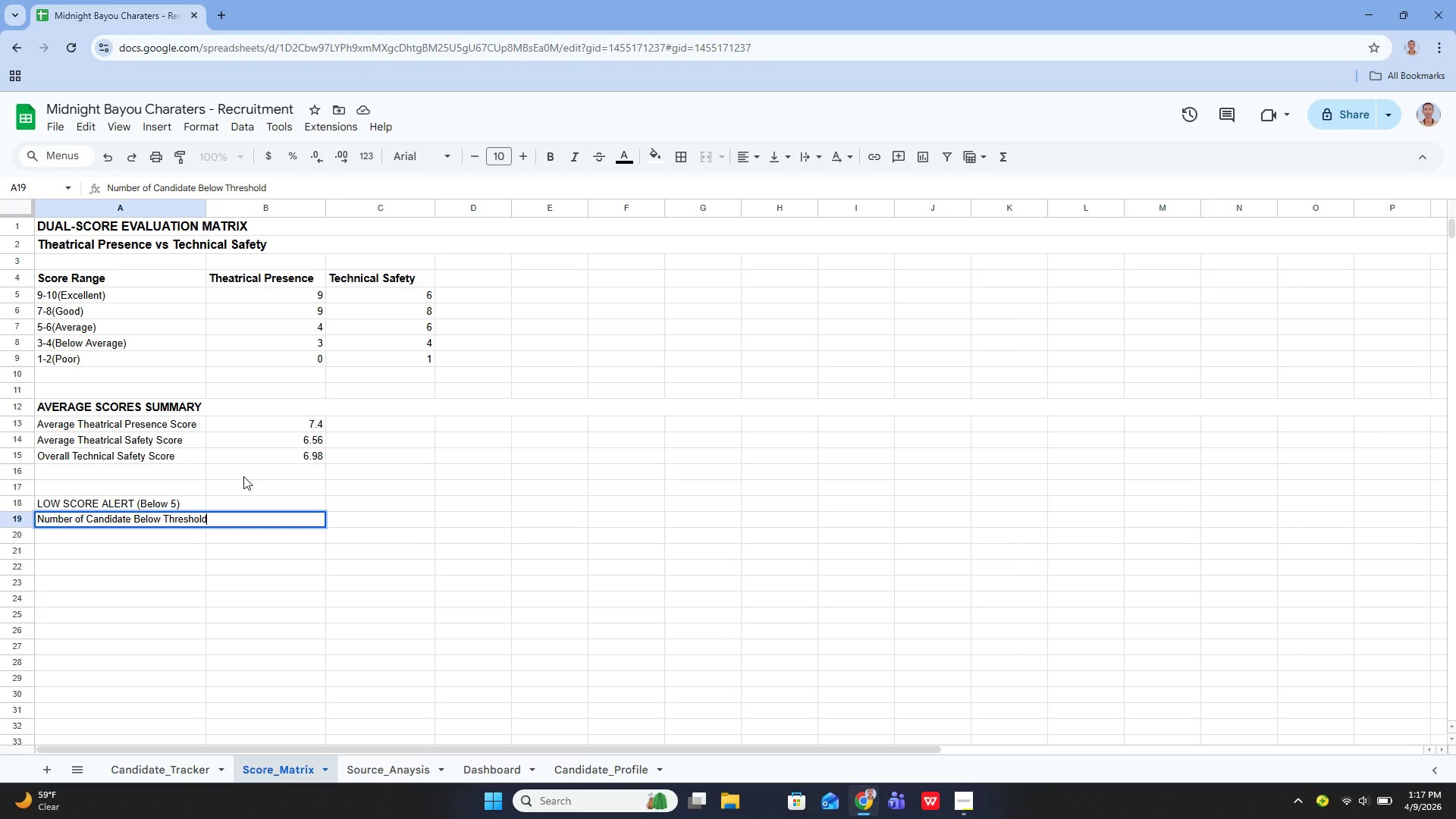 
key(Enter)
 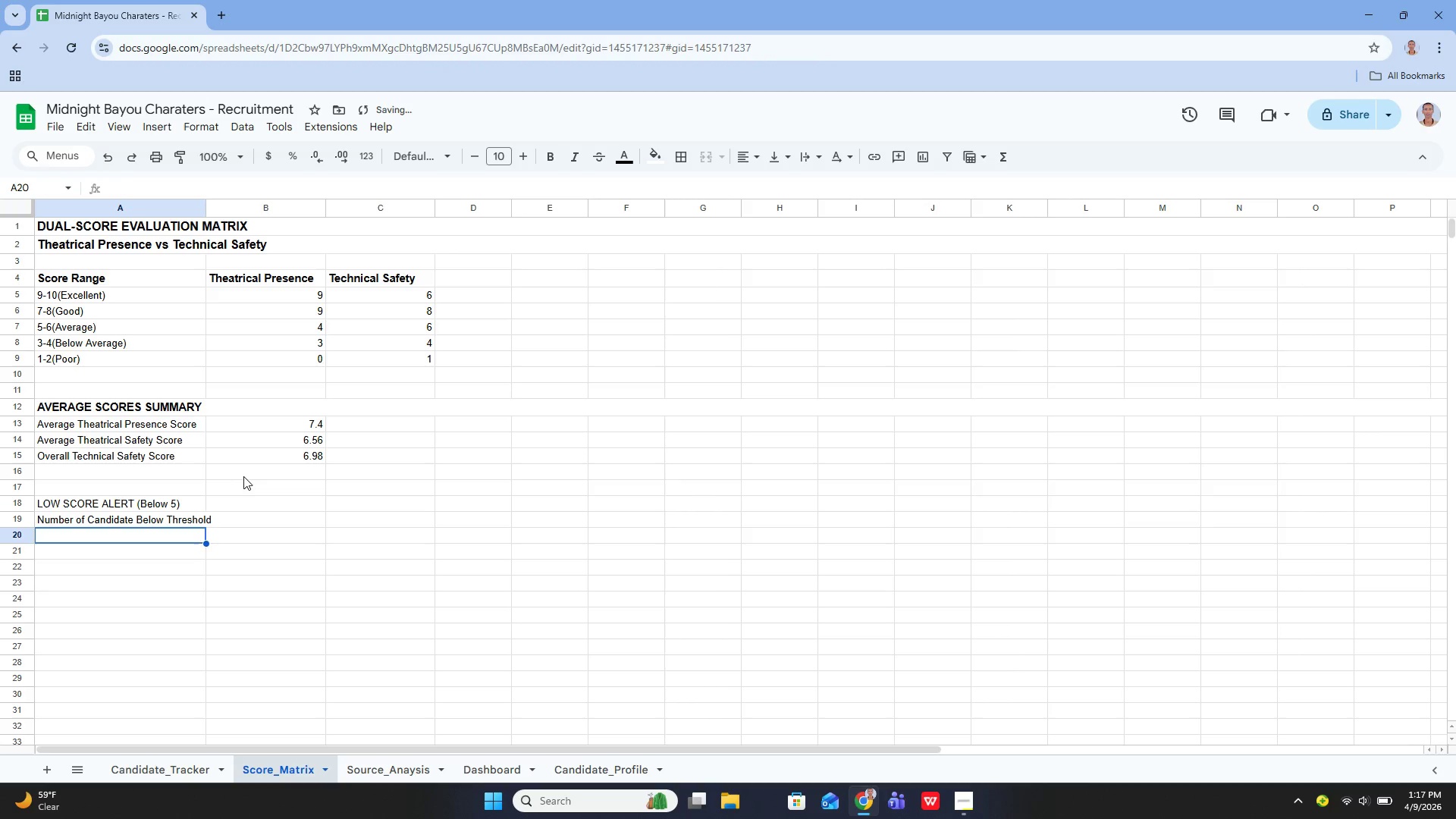 
key(Enter)
 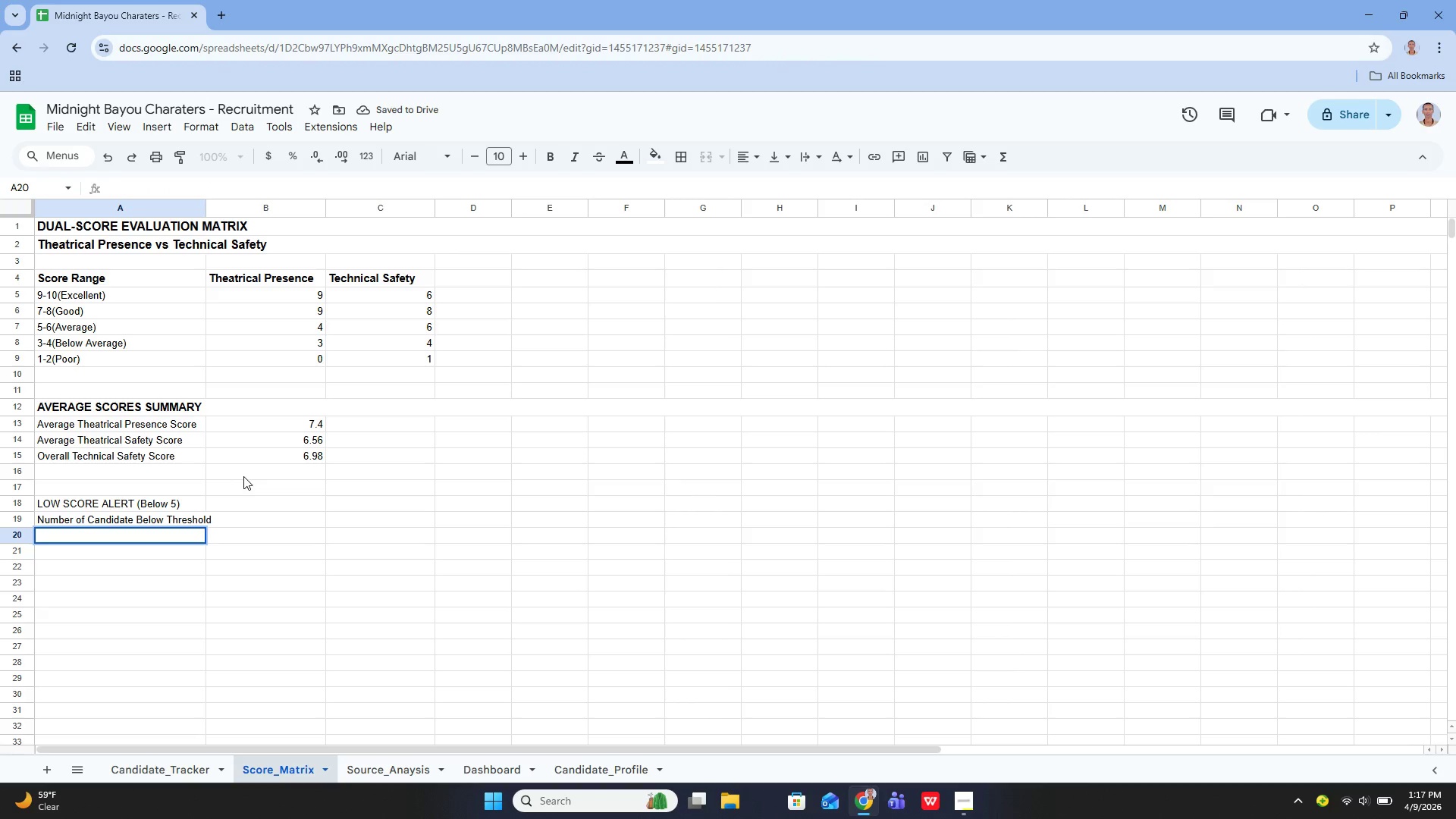 
type(List of Candidate IDs)
 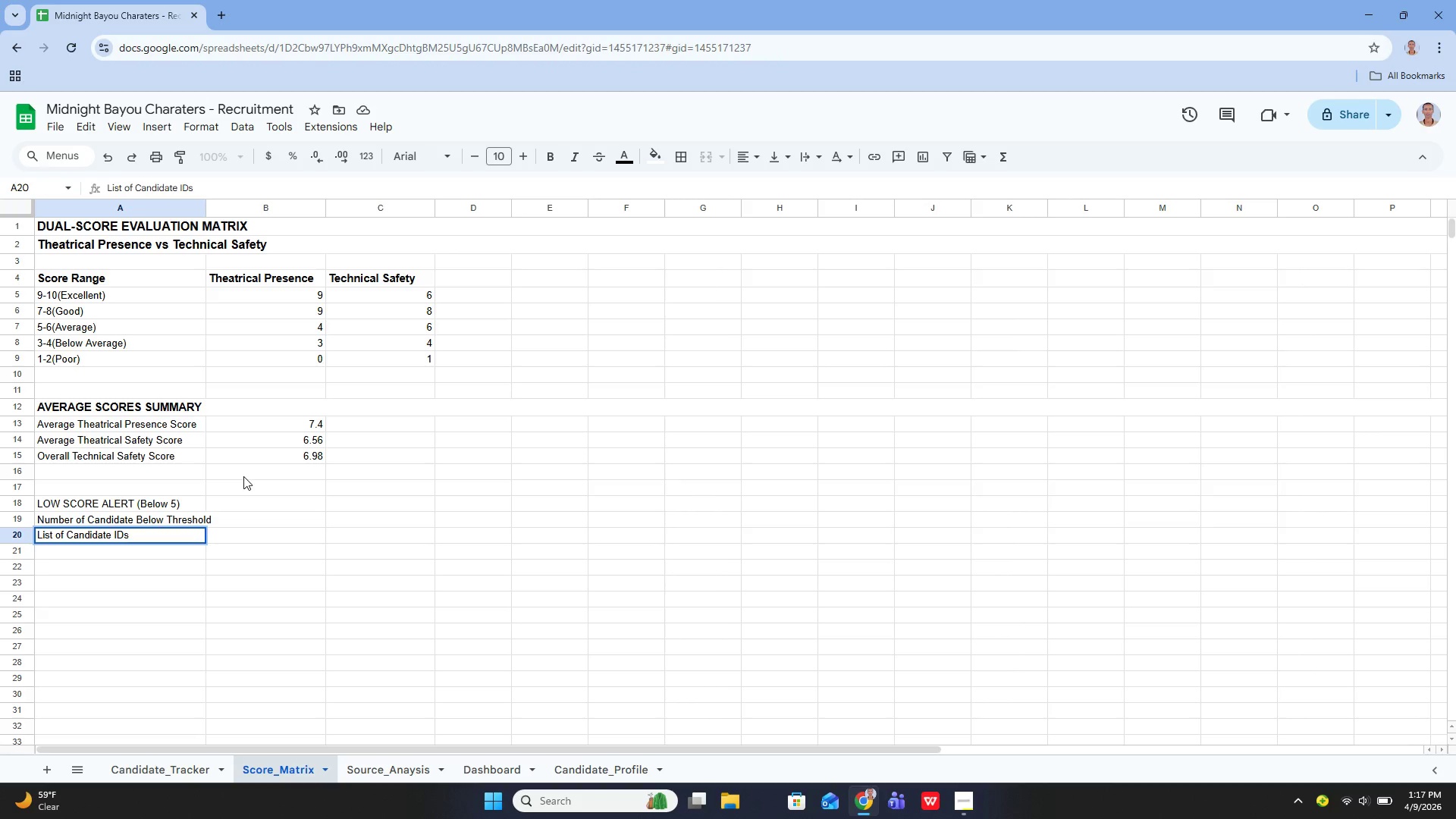 
key(Enter)
 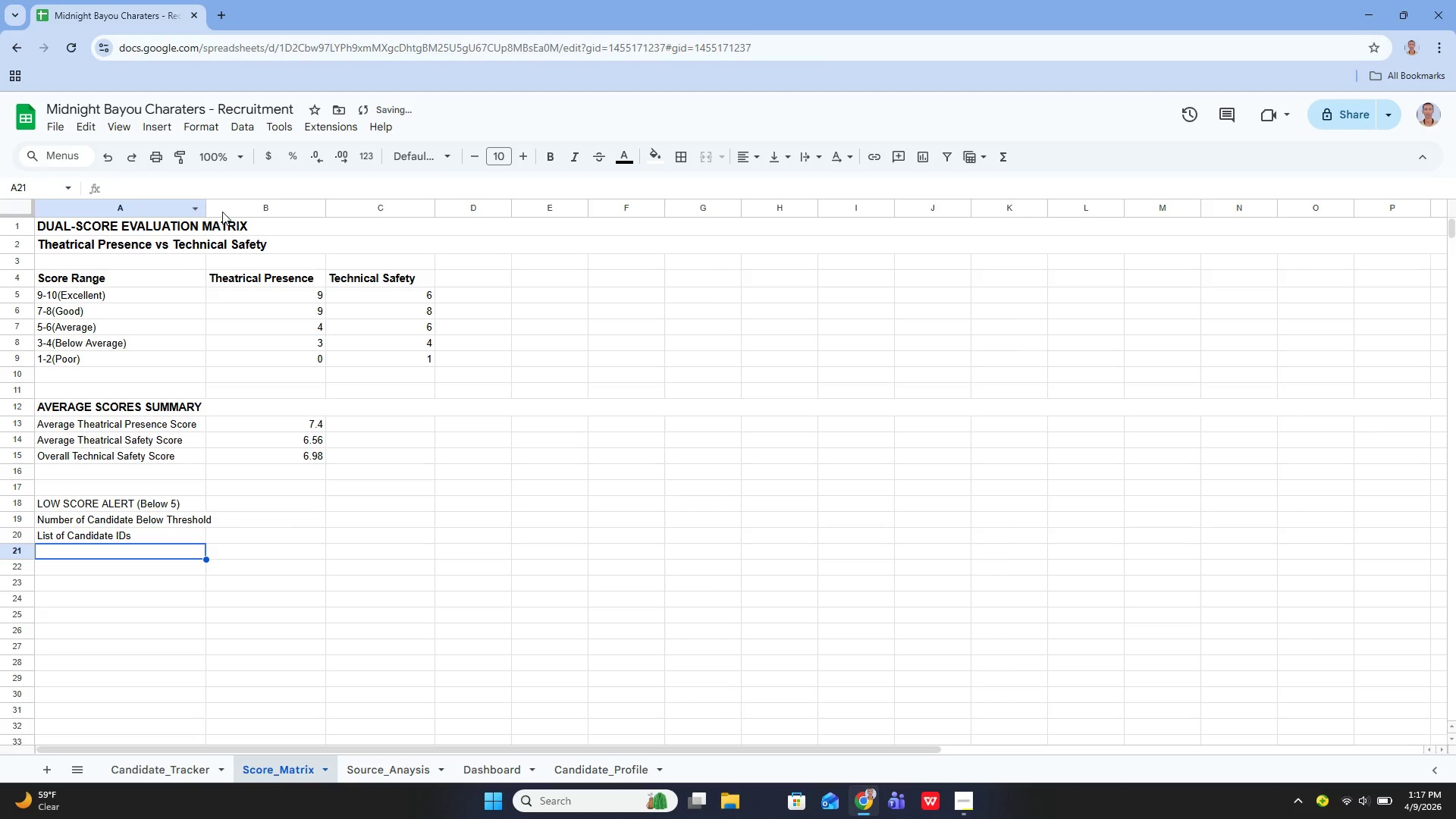 
left_click_drag(start_coordinate=[208, 203], to_coordinate=[225, 211])
 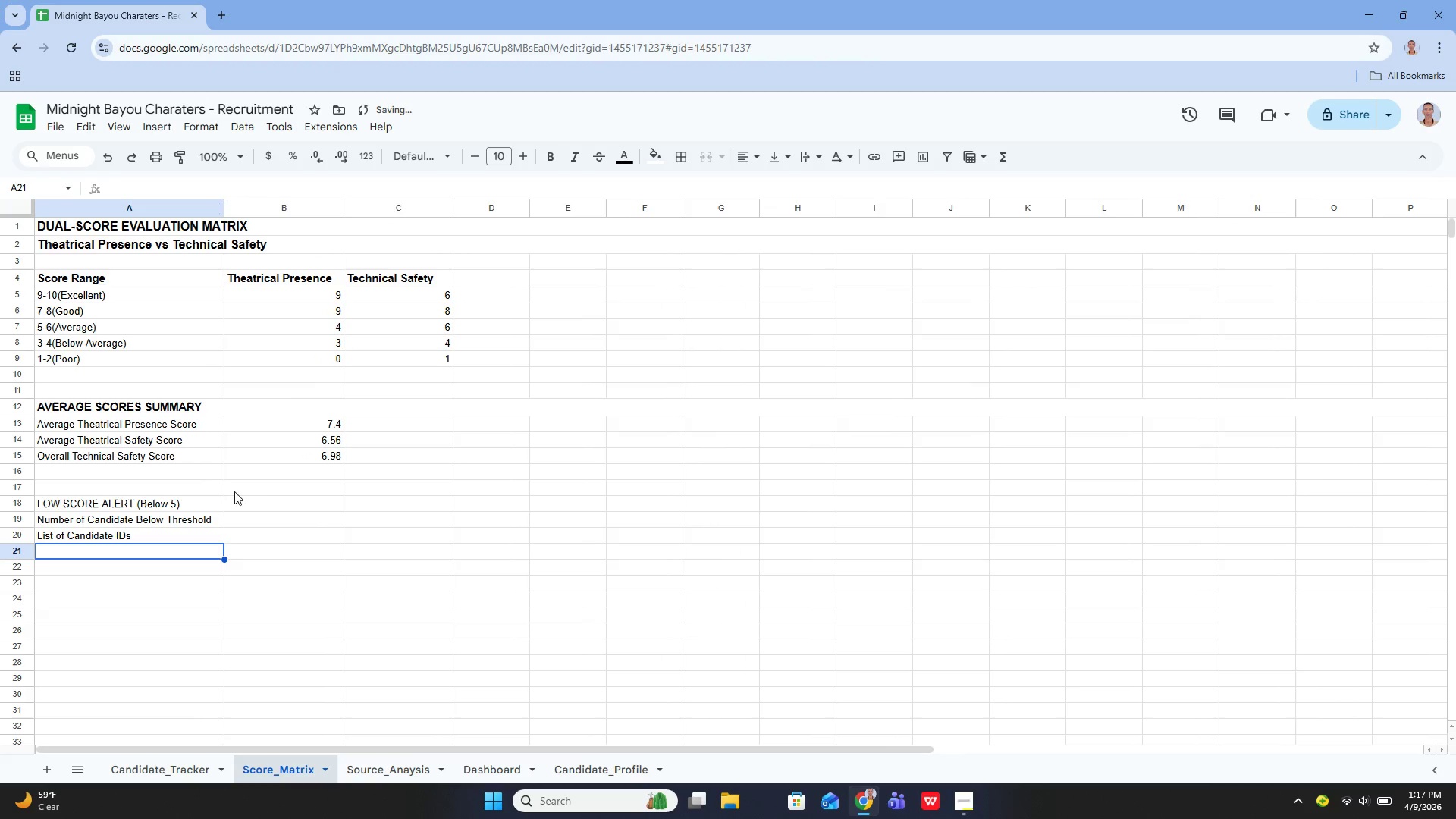 
left_click([240, 504])
 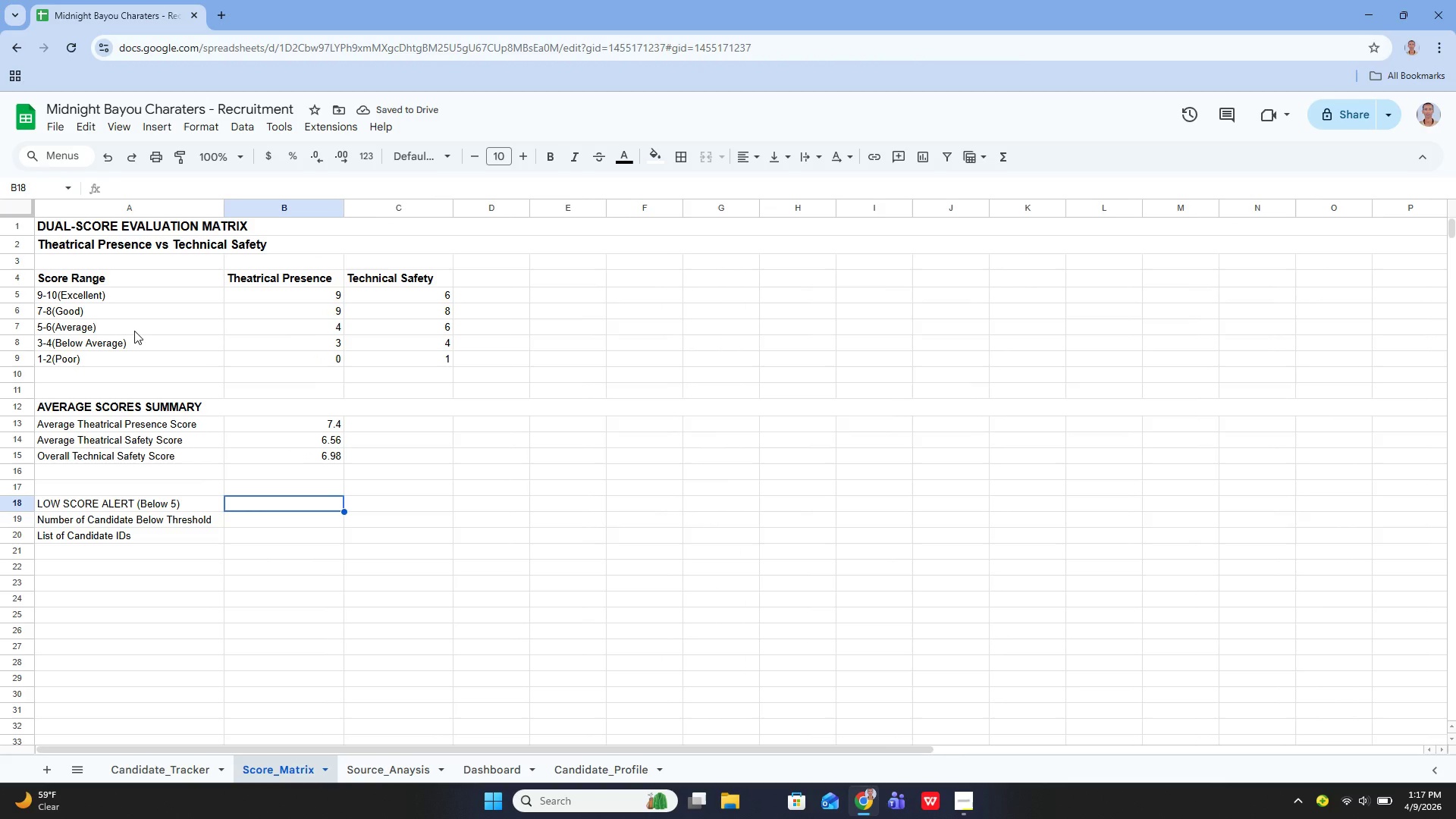 
wait(8.27)
 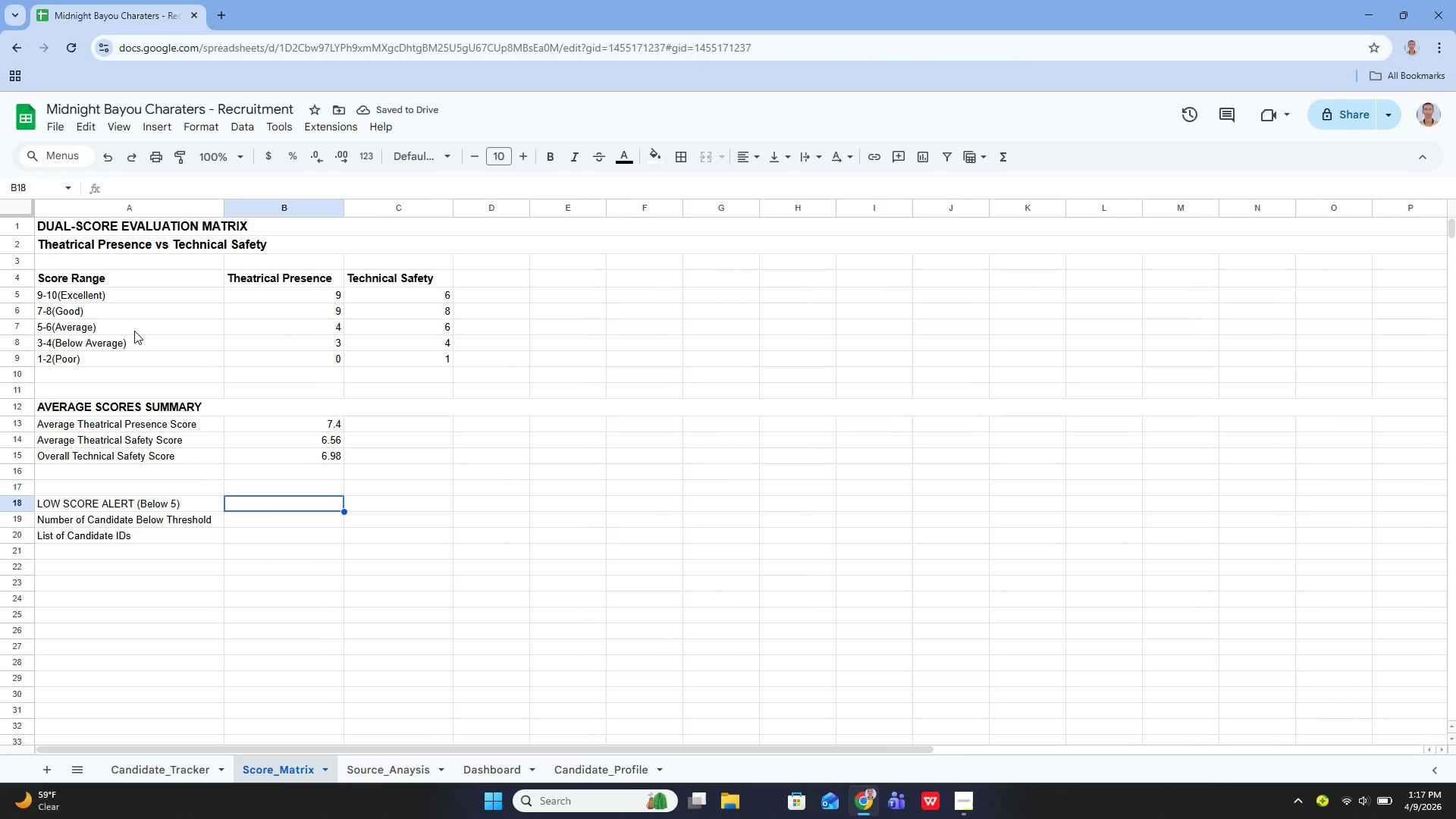 
left_click([105, 504])
 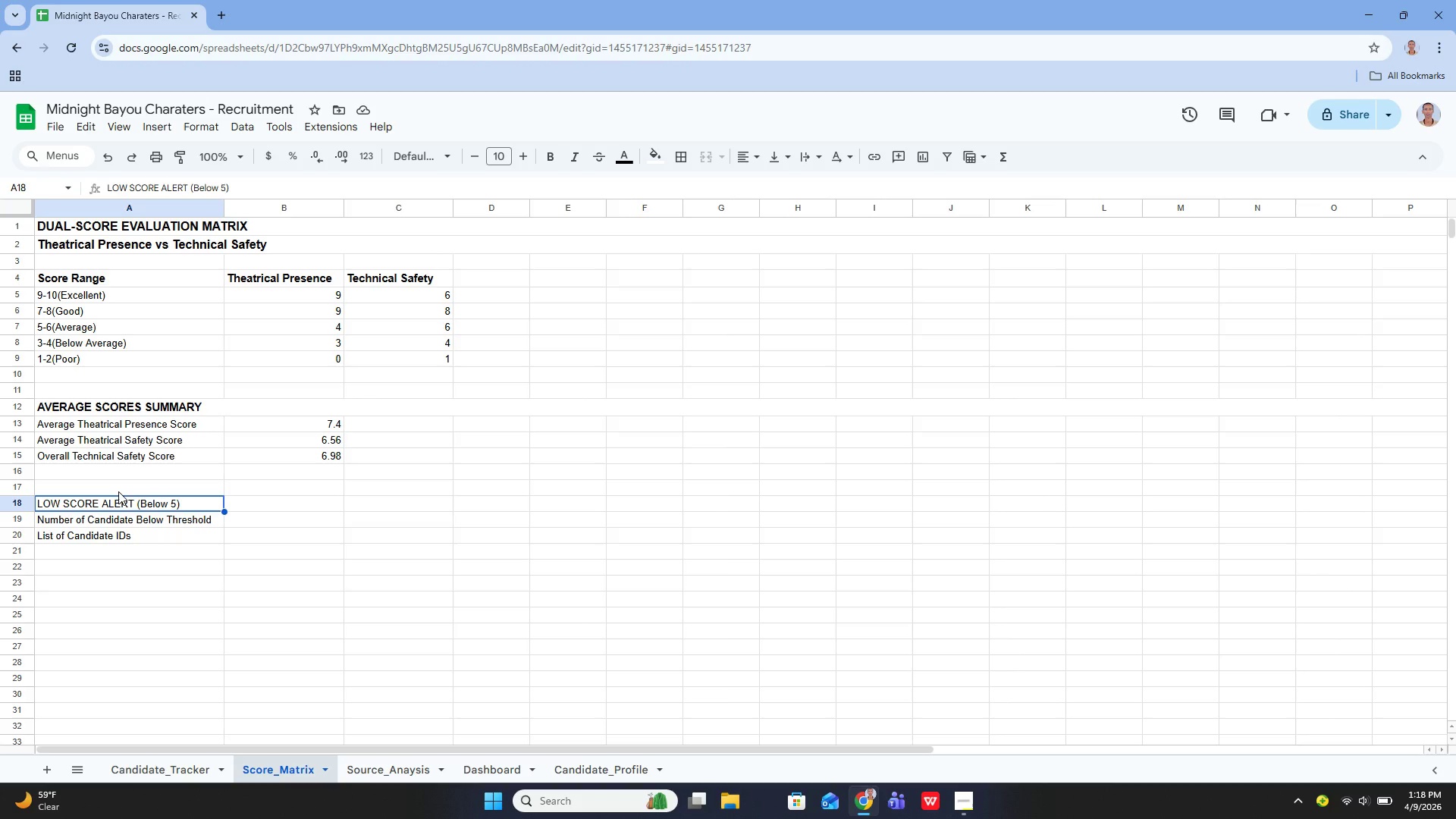 
wait(9.97)
 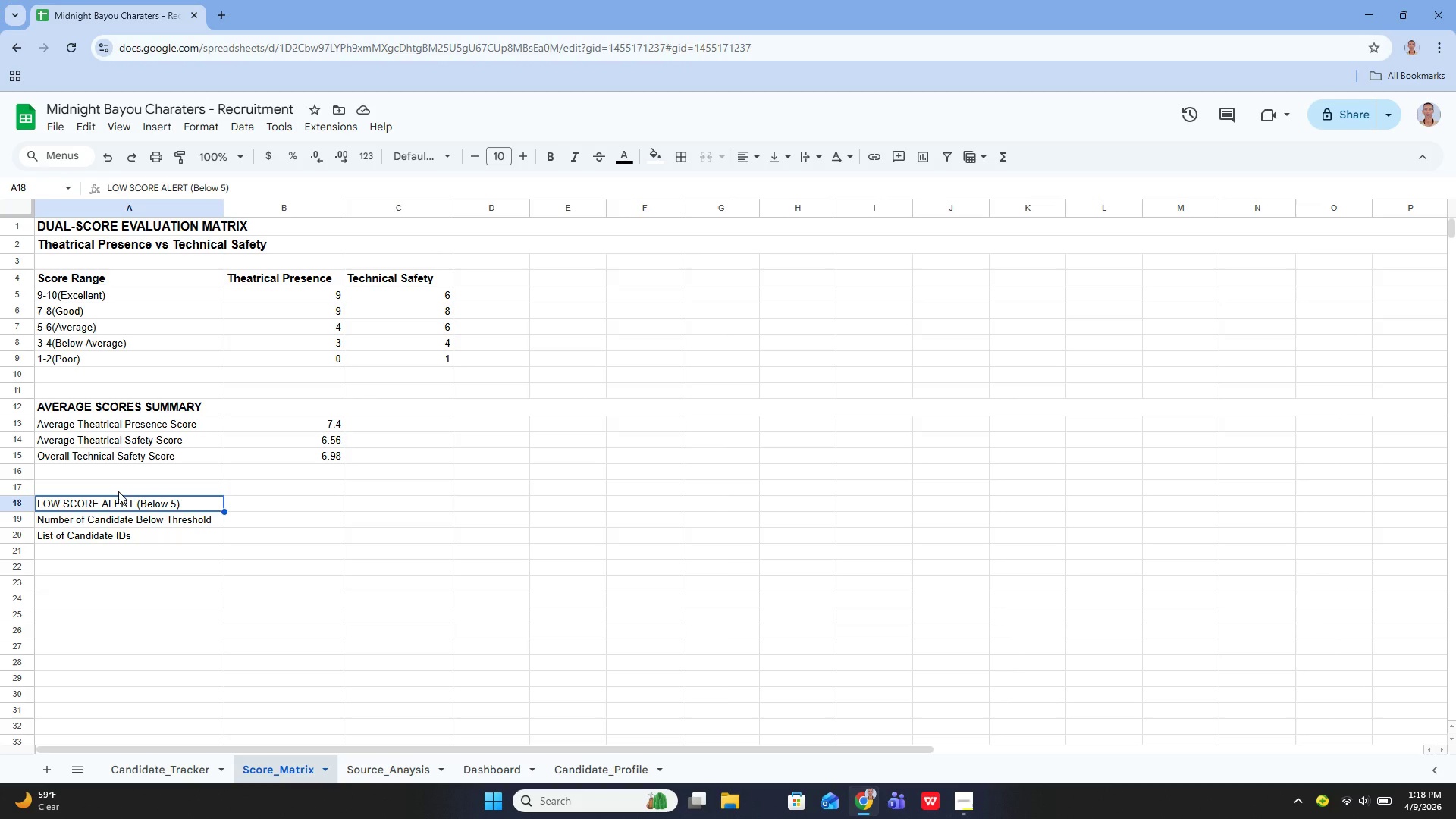 
left_click([9, 504])
 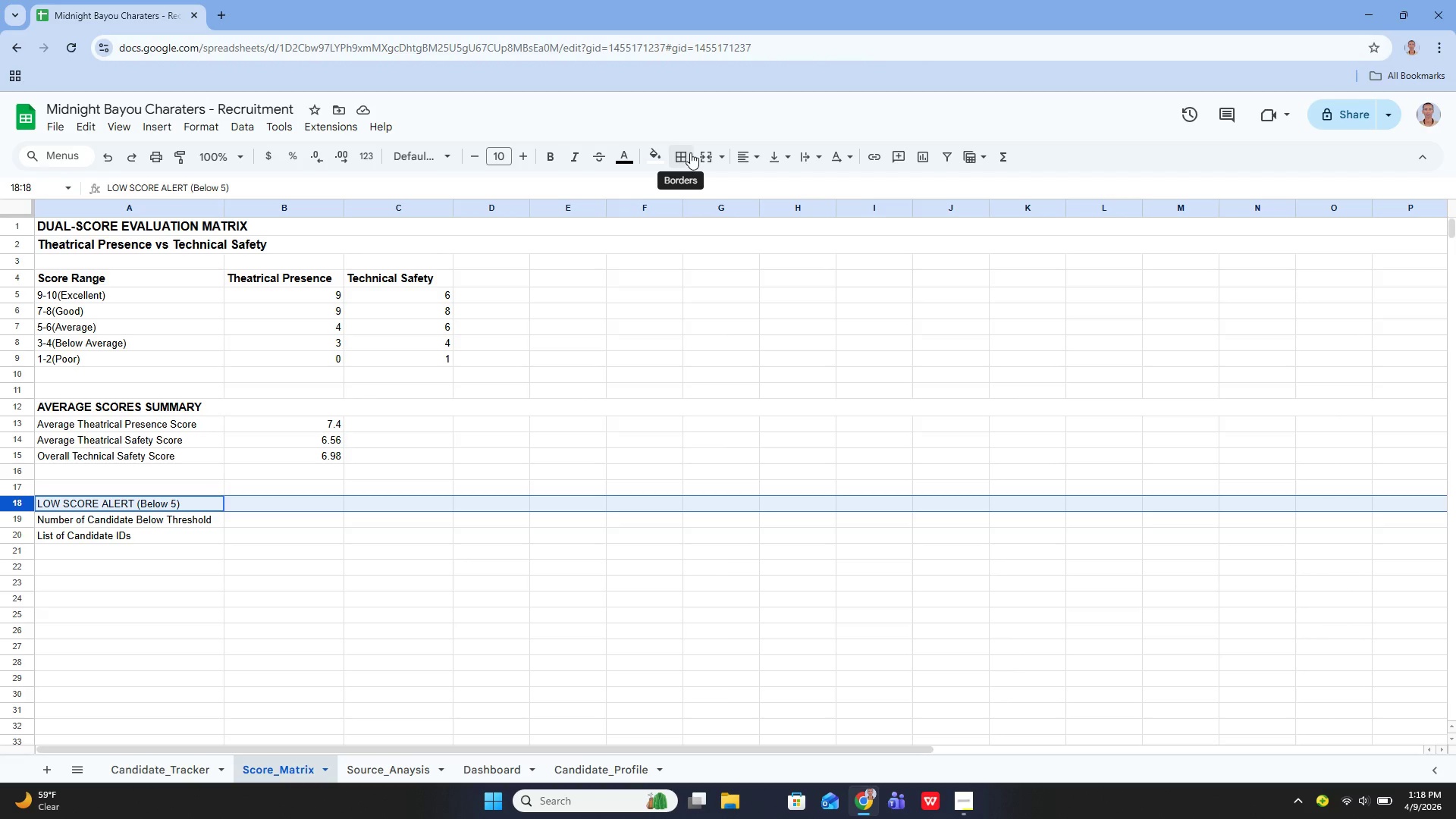 
left_click([703, 151])
 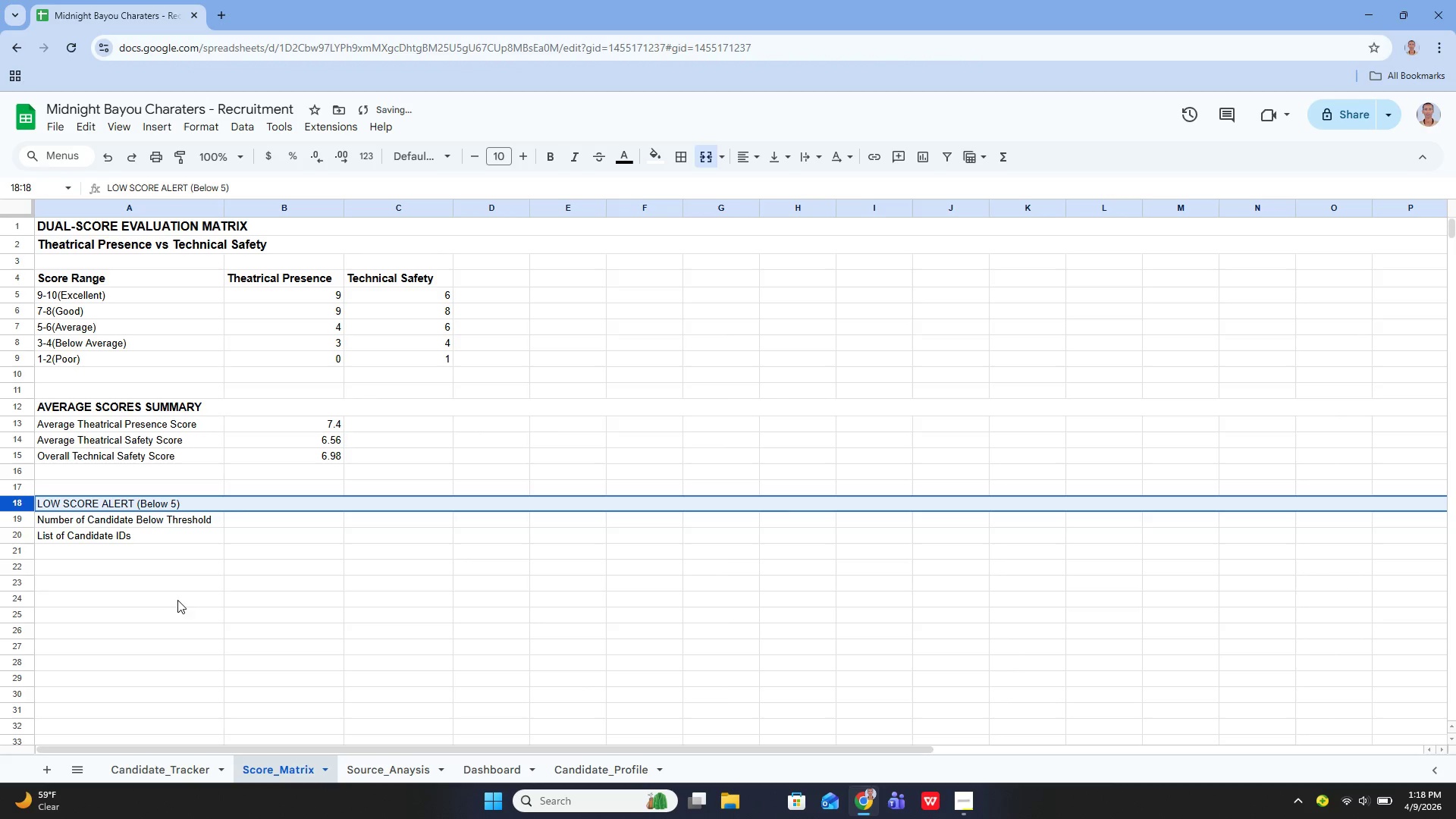 
mouse_move([189, 761])
 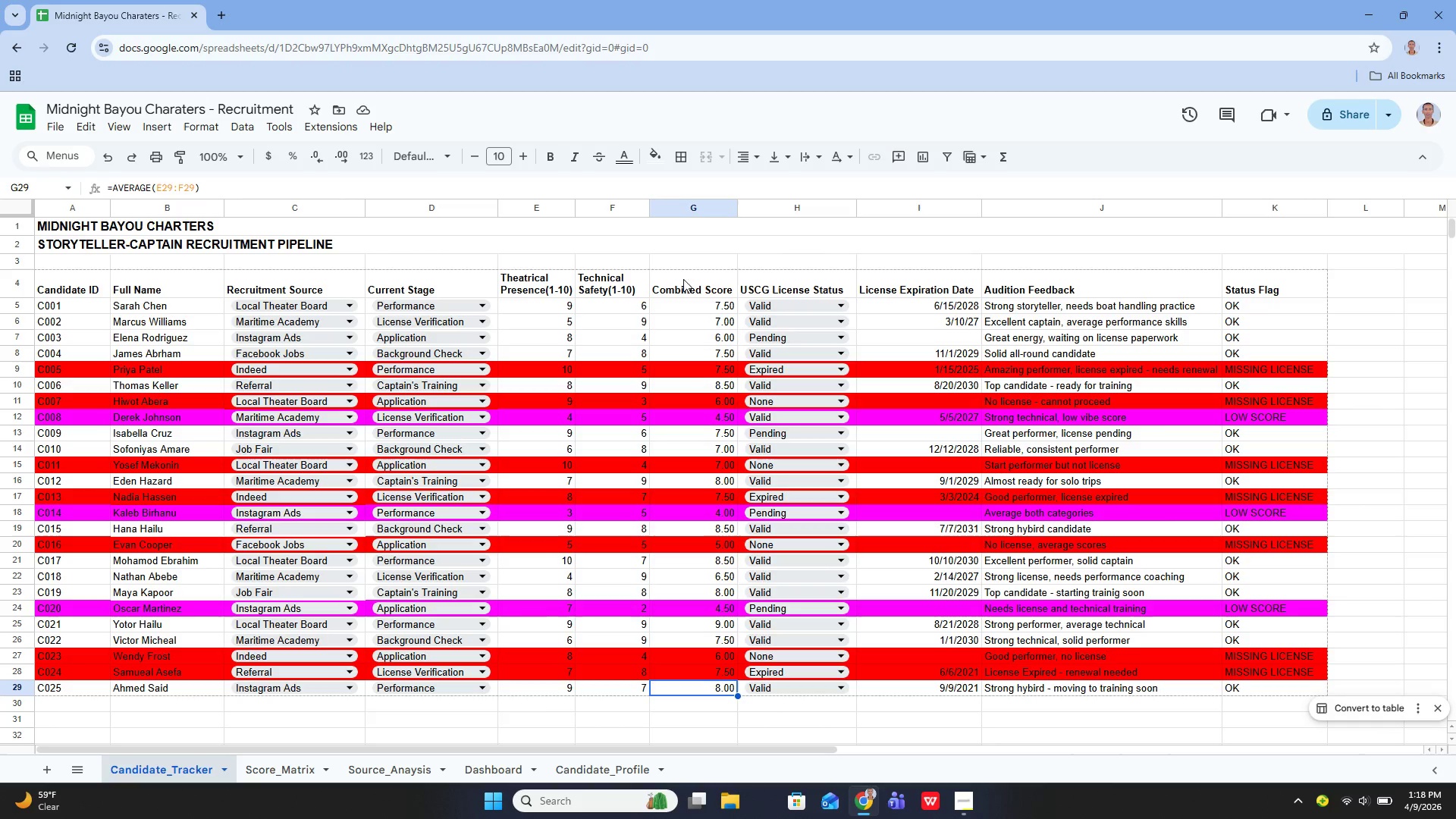 
left_click([695, 312])
 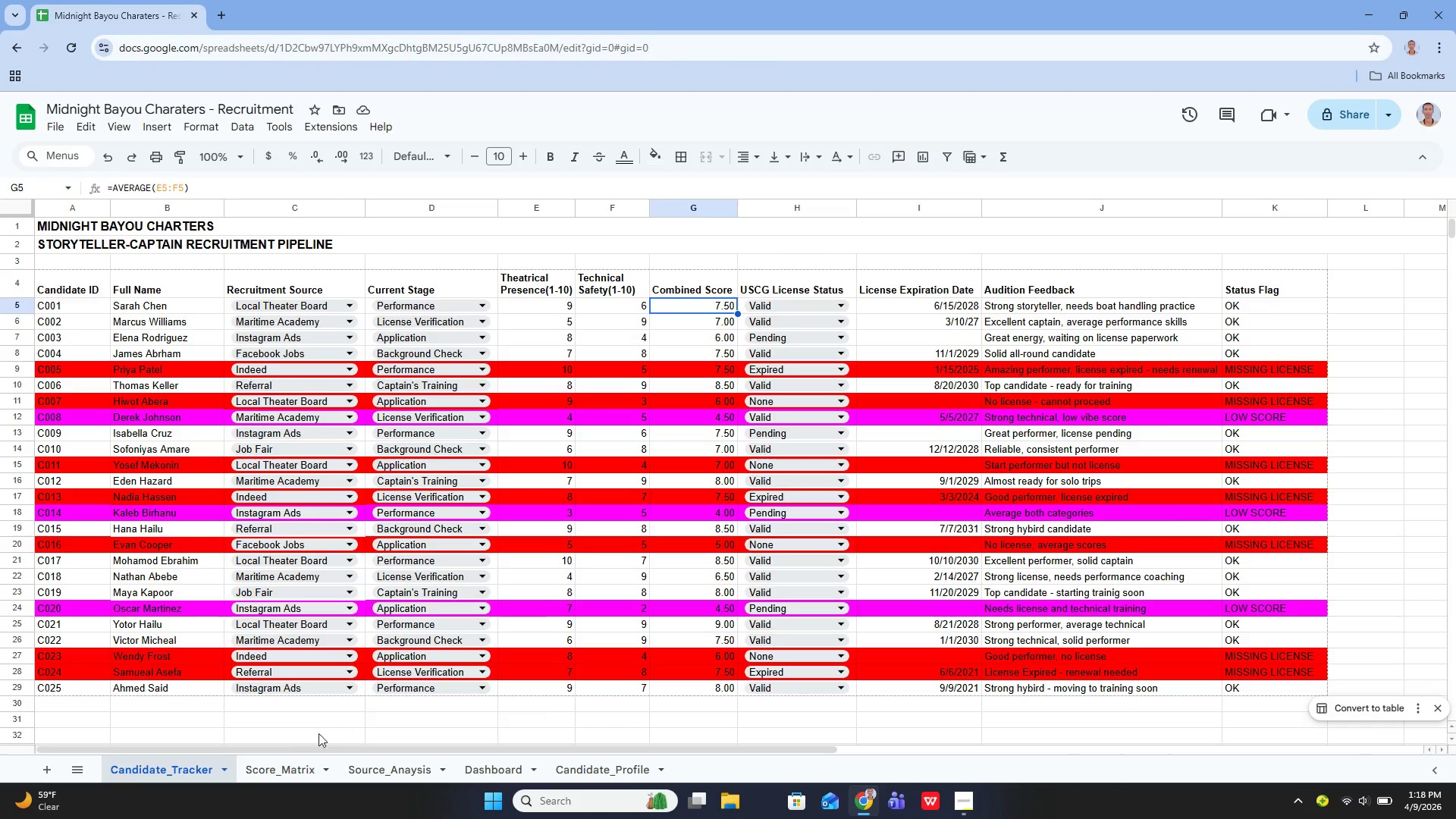 
left_click([294, 770])
 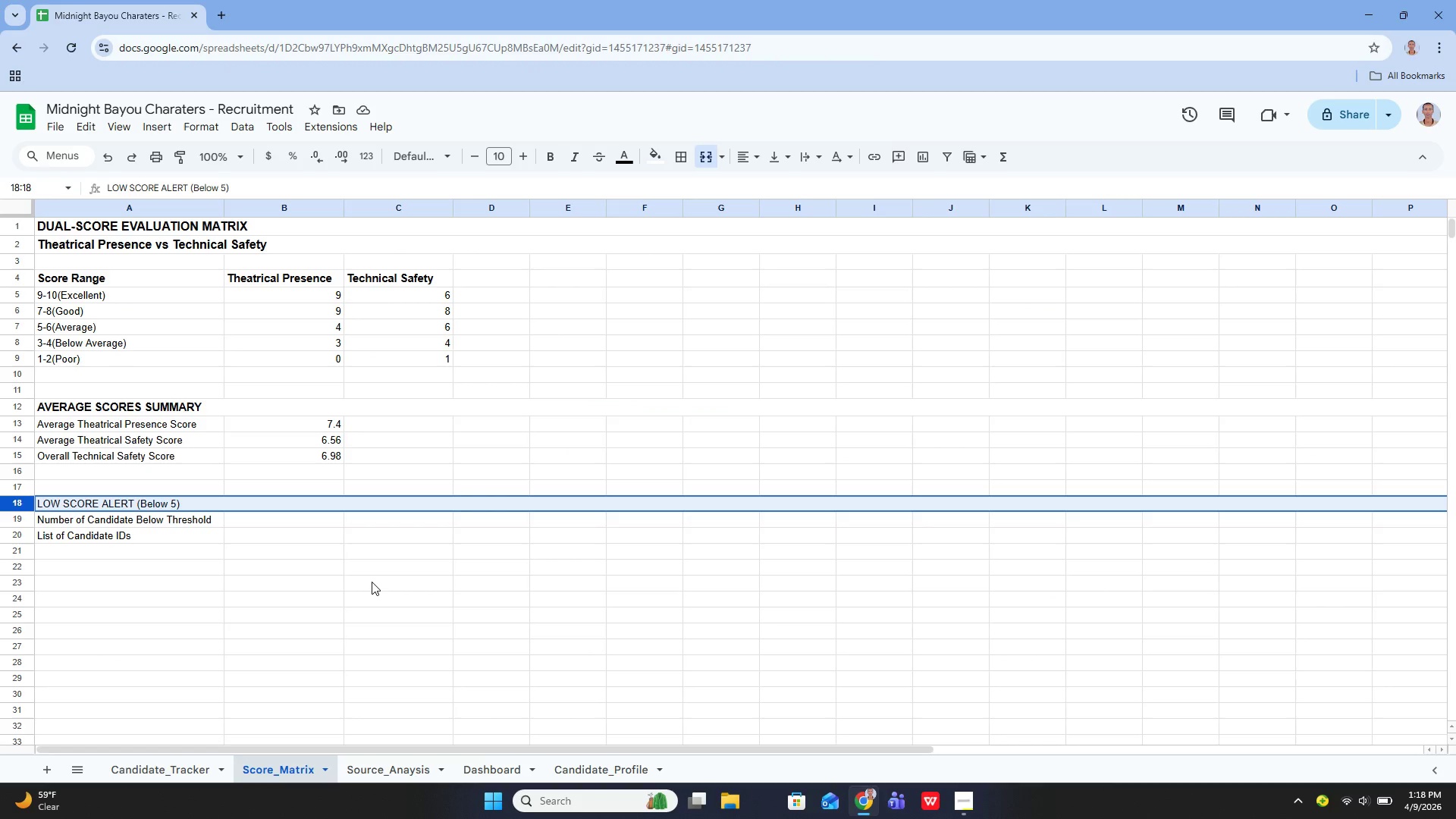 
wait(10.33)
 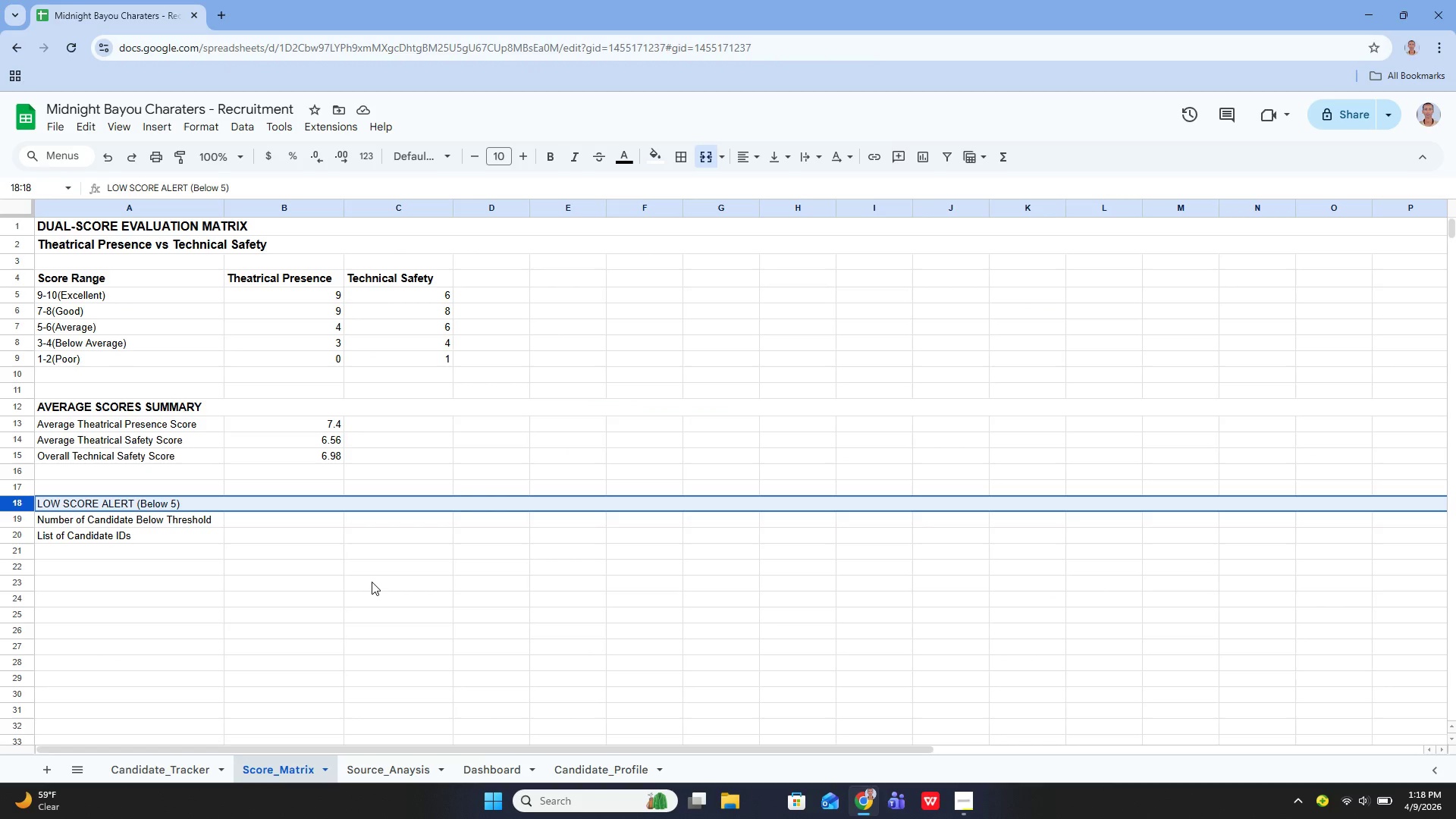 
left_click([8, 507])
 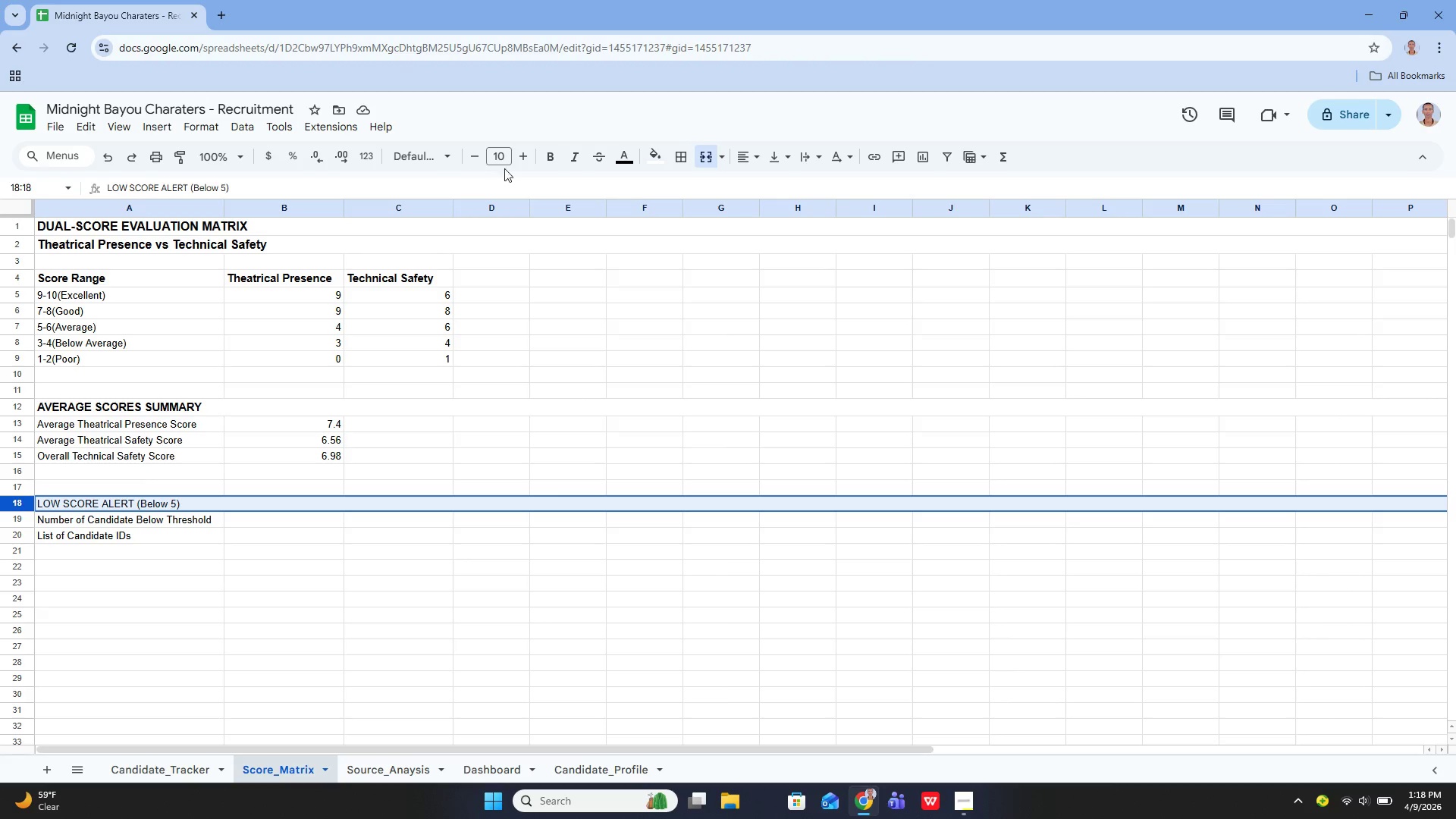 
left_click([543, 163])
 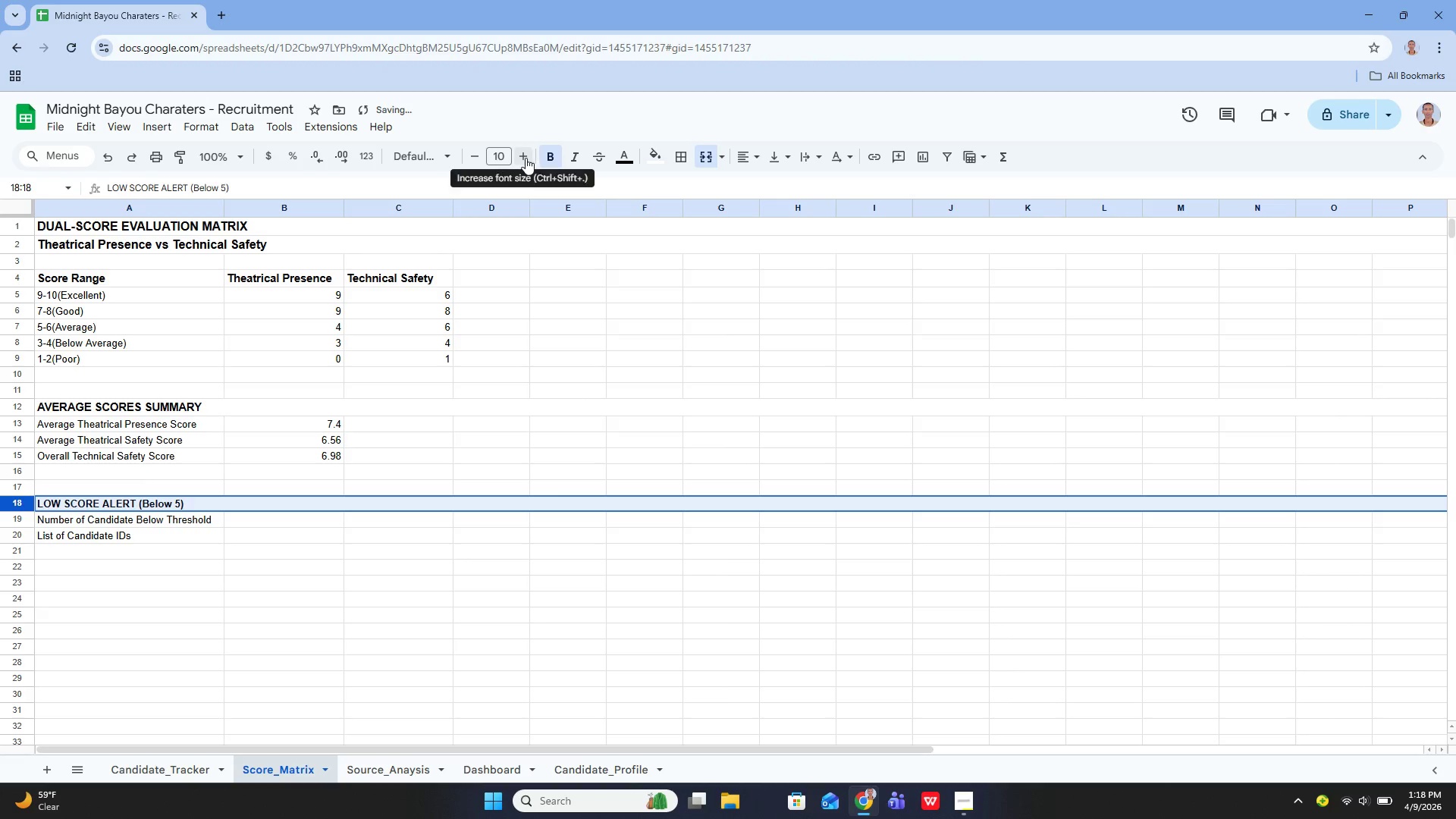 
left_click_drag(start_coordinate=[526, 157], to_coordinate=[520, 158])
 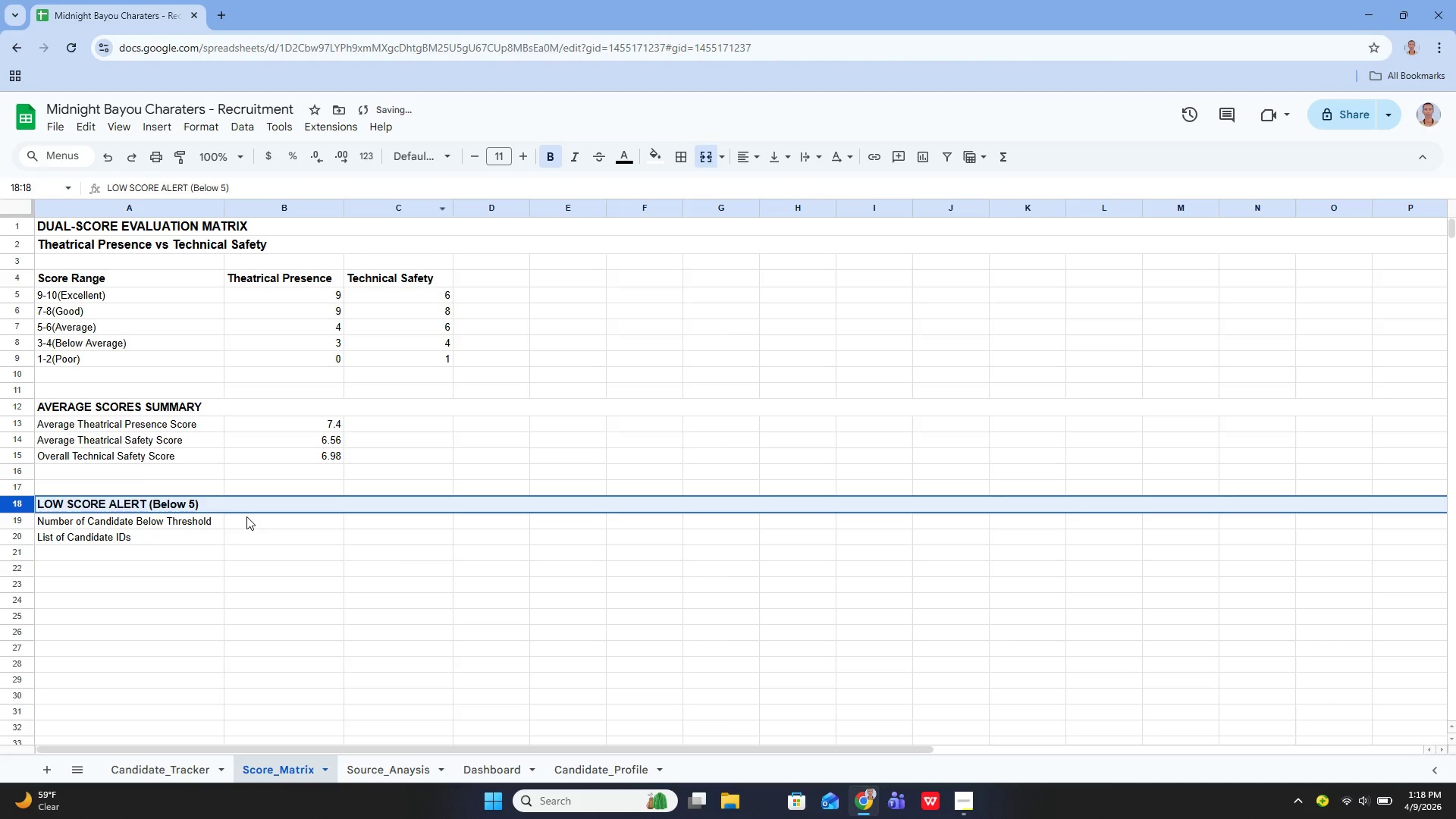 
left_click([246, 523])
 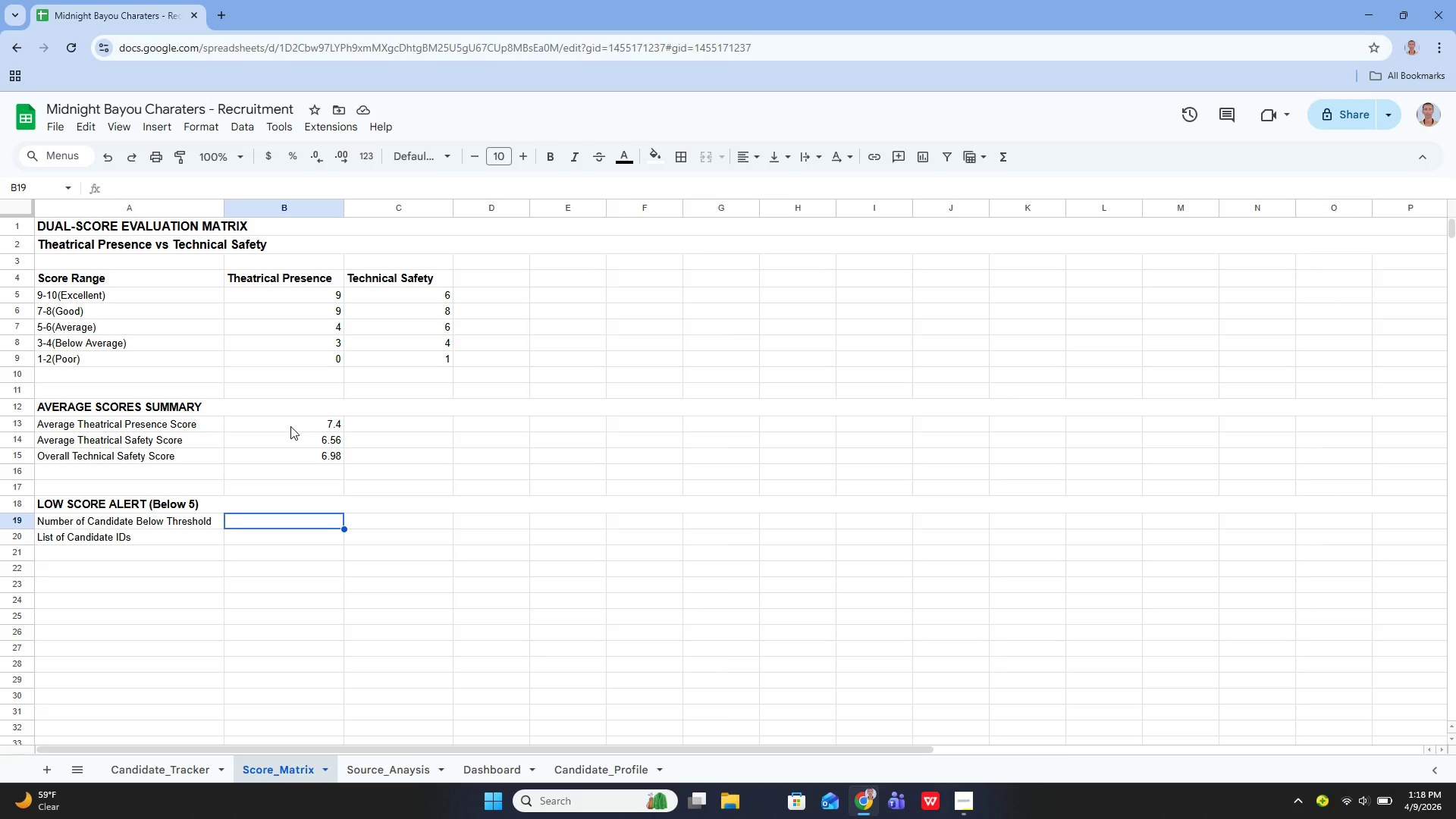 
wait(5.89)
 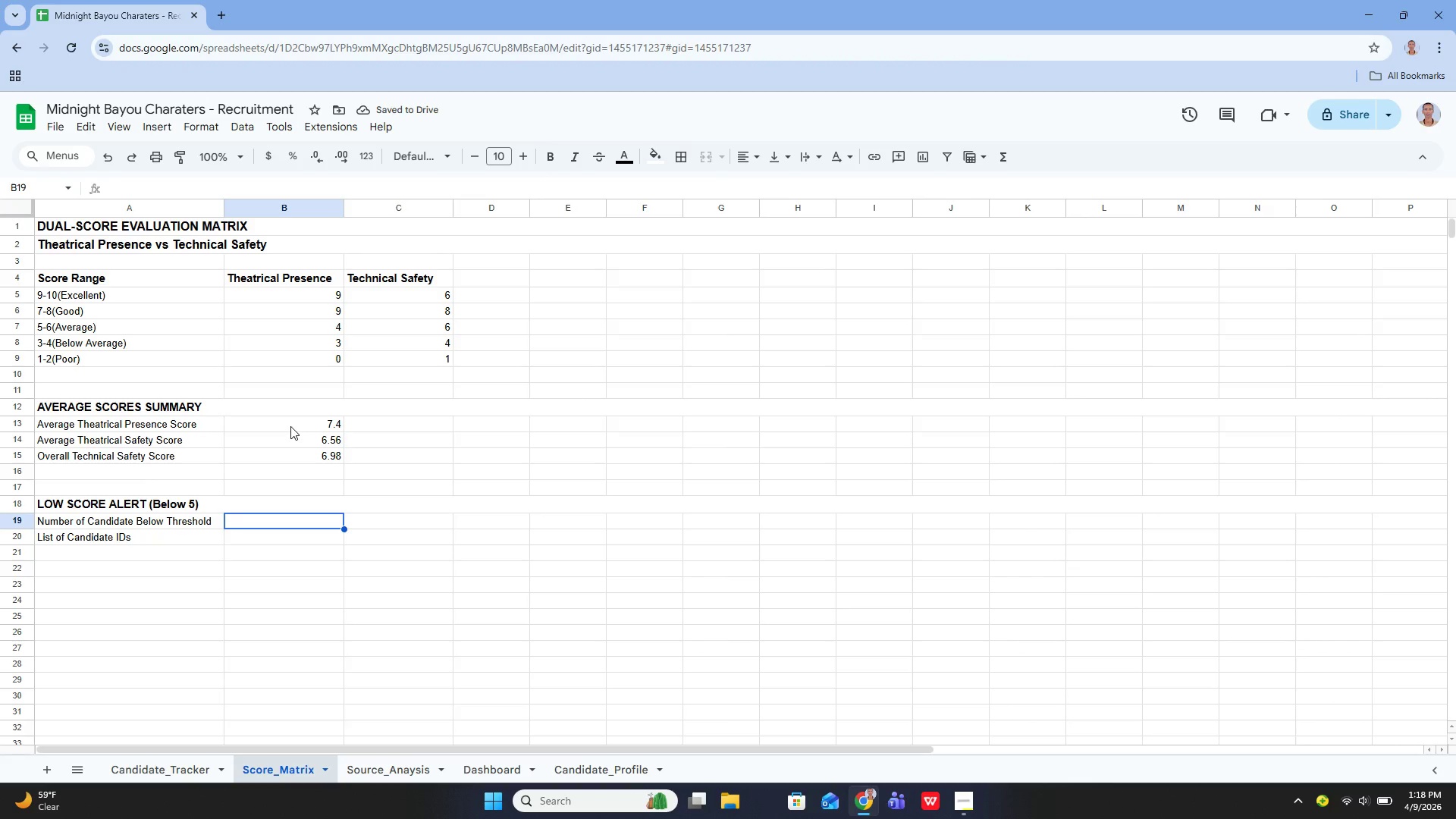 
key(Enter)
 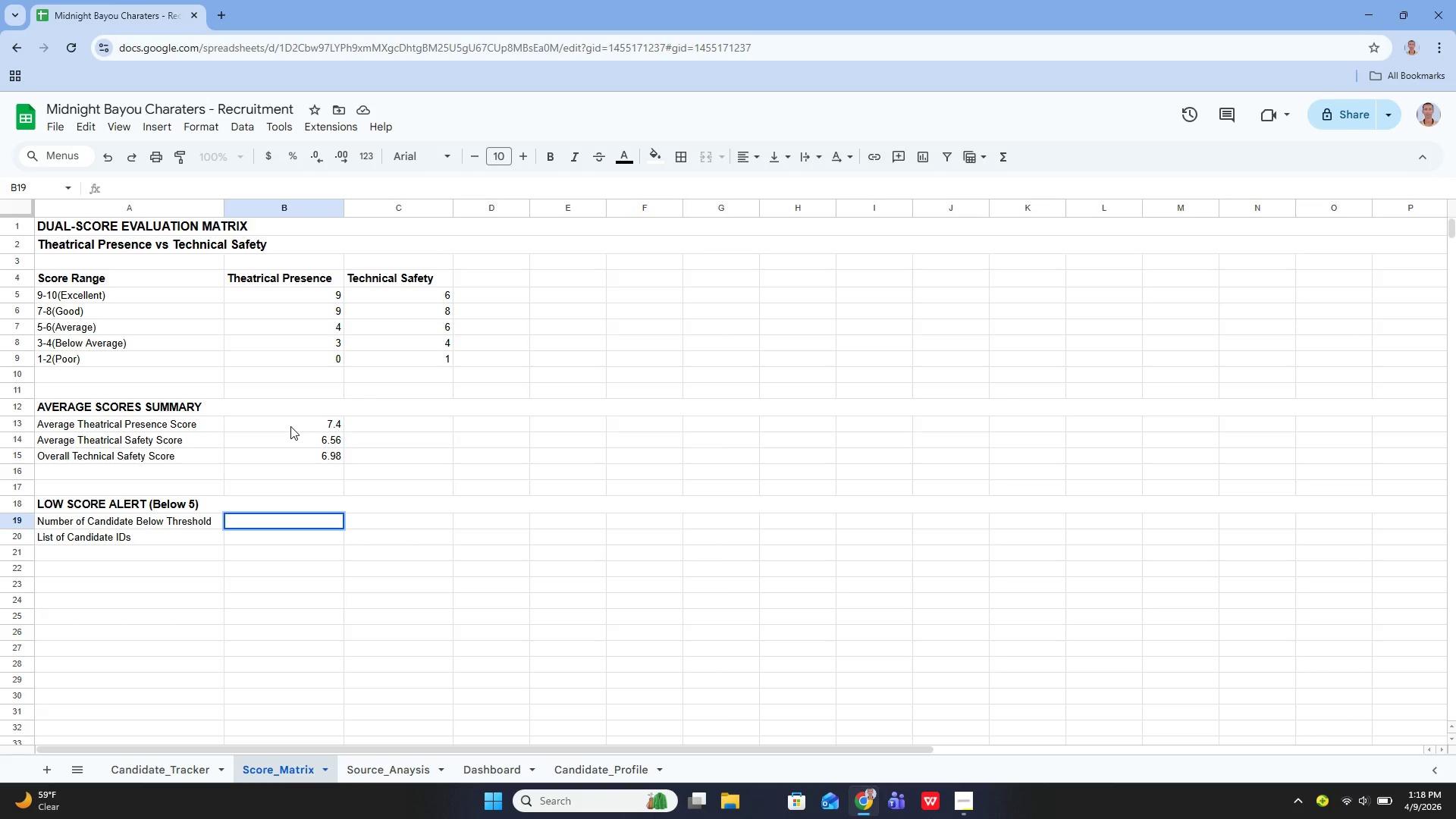 
type(=COUNTIF())
 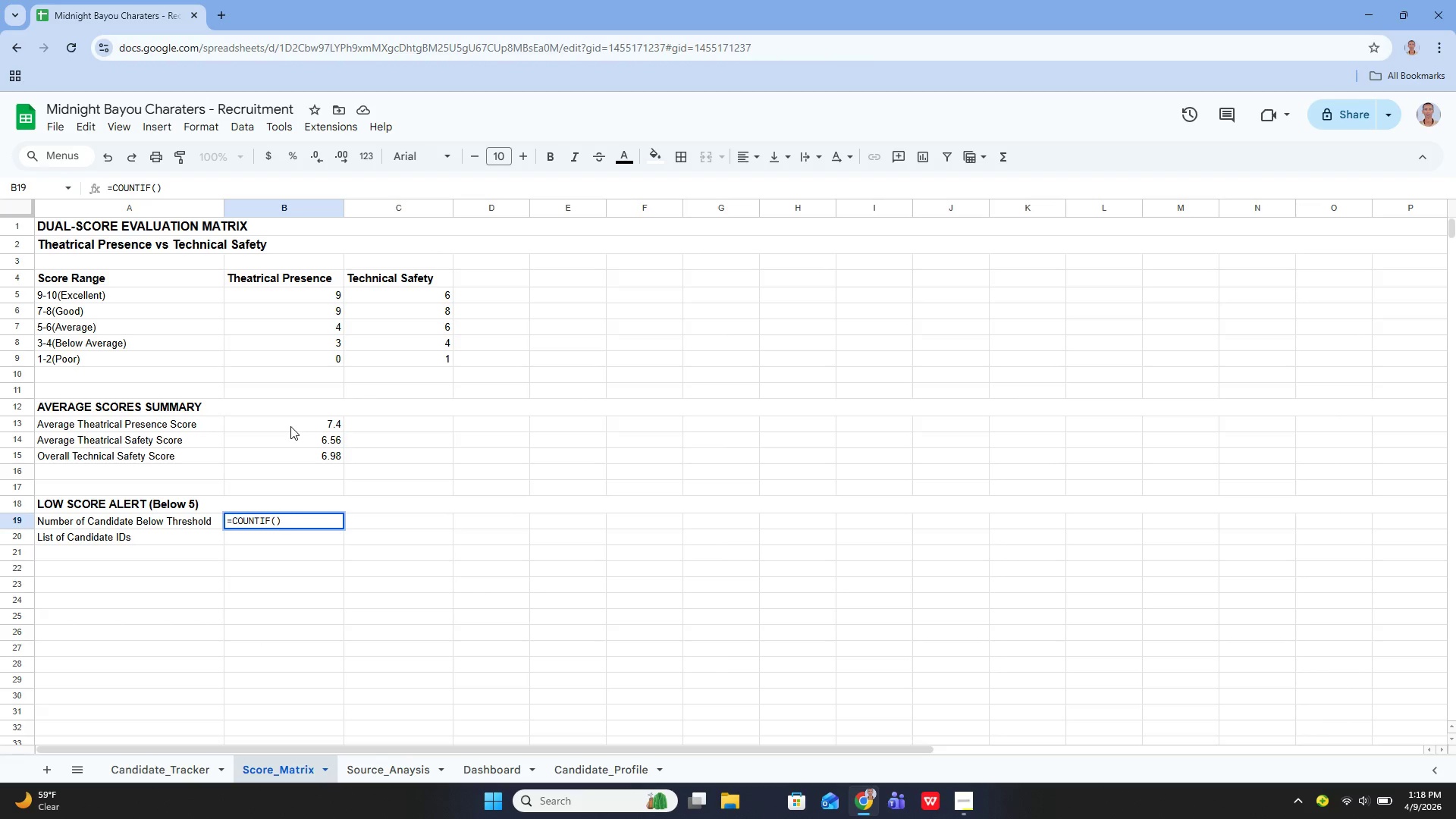 
 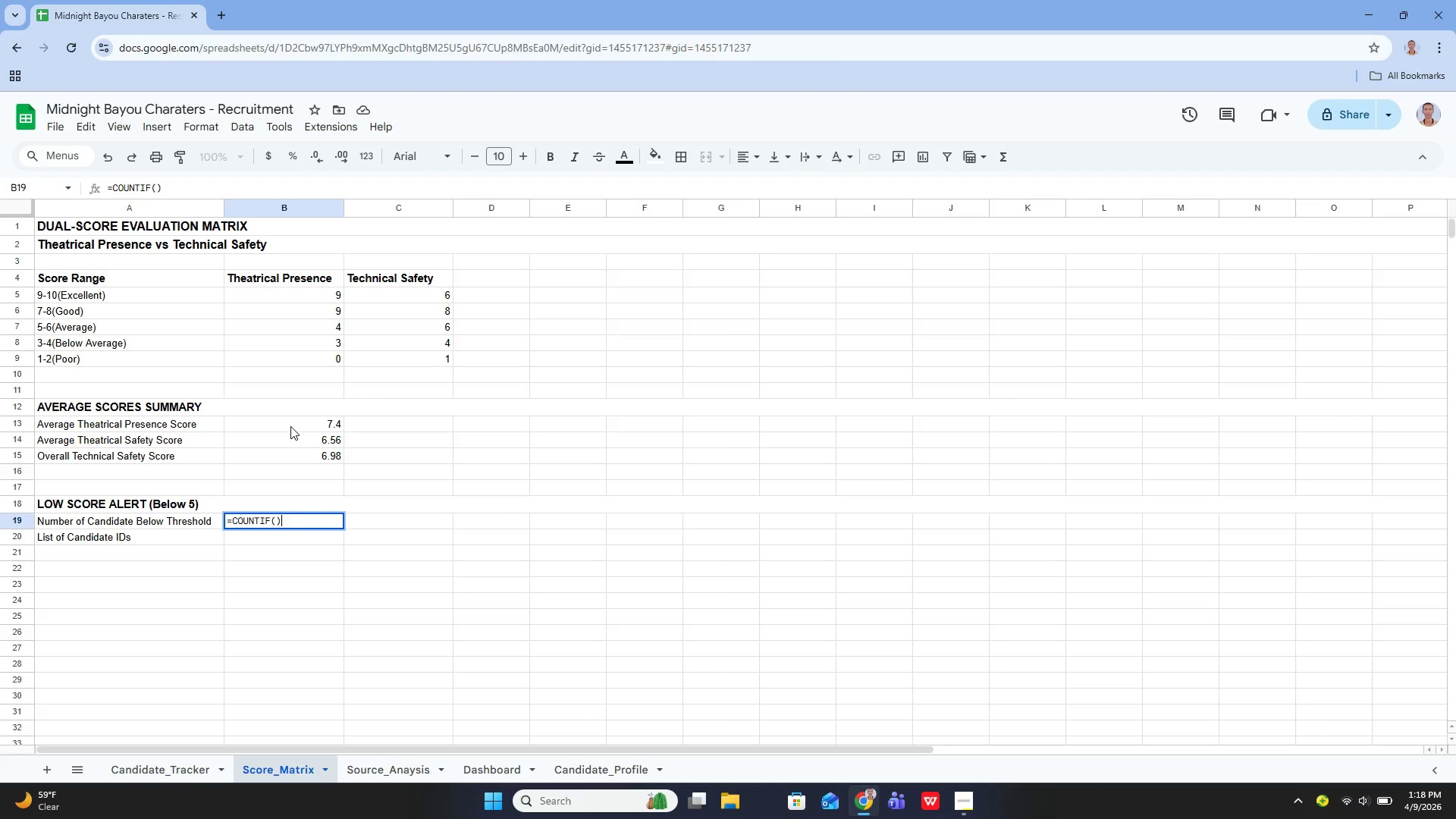 
key(Control+ControlRight)
 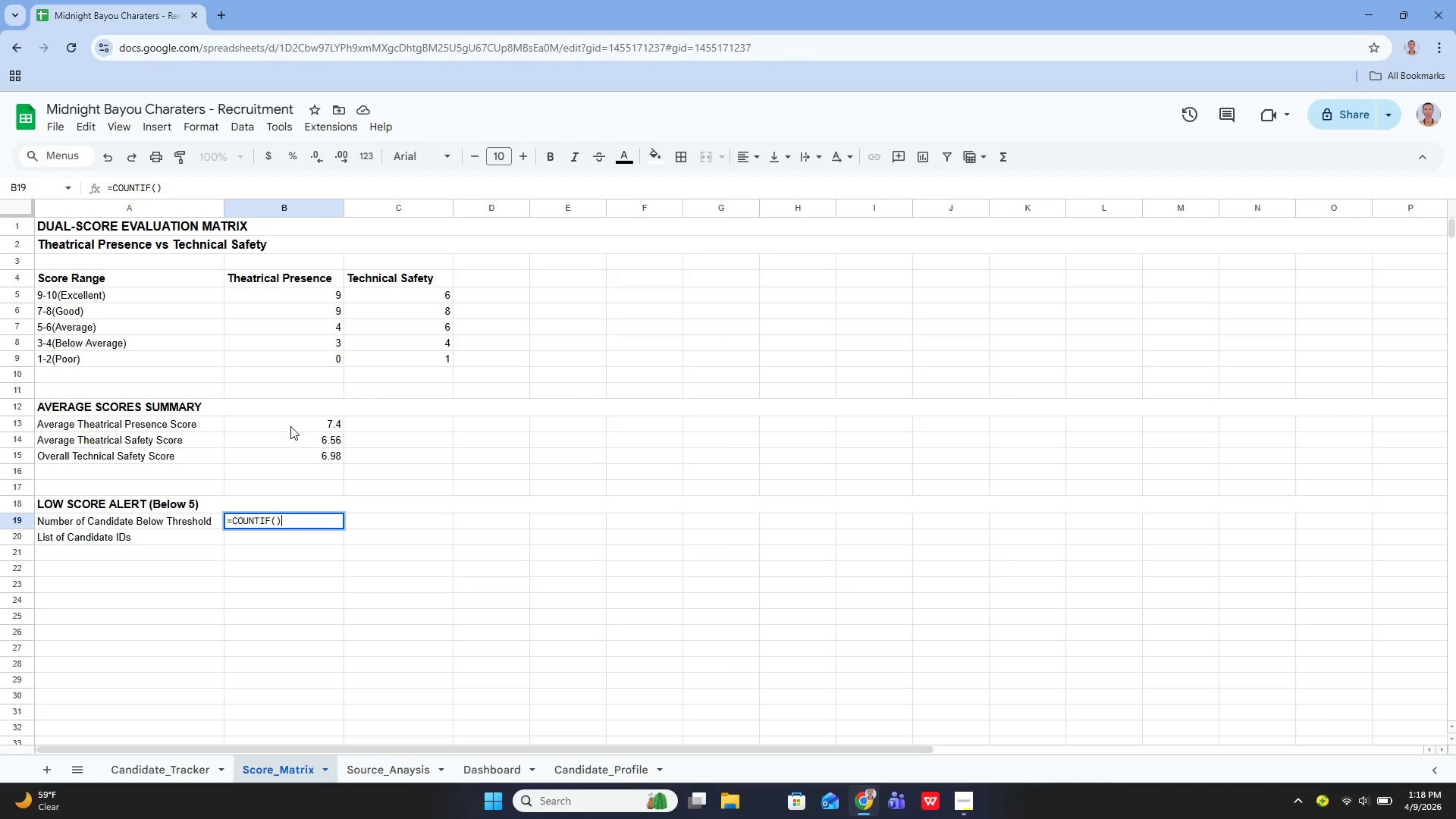 
key(ArrowLeft)
 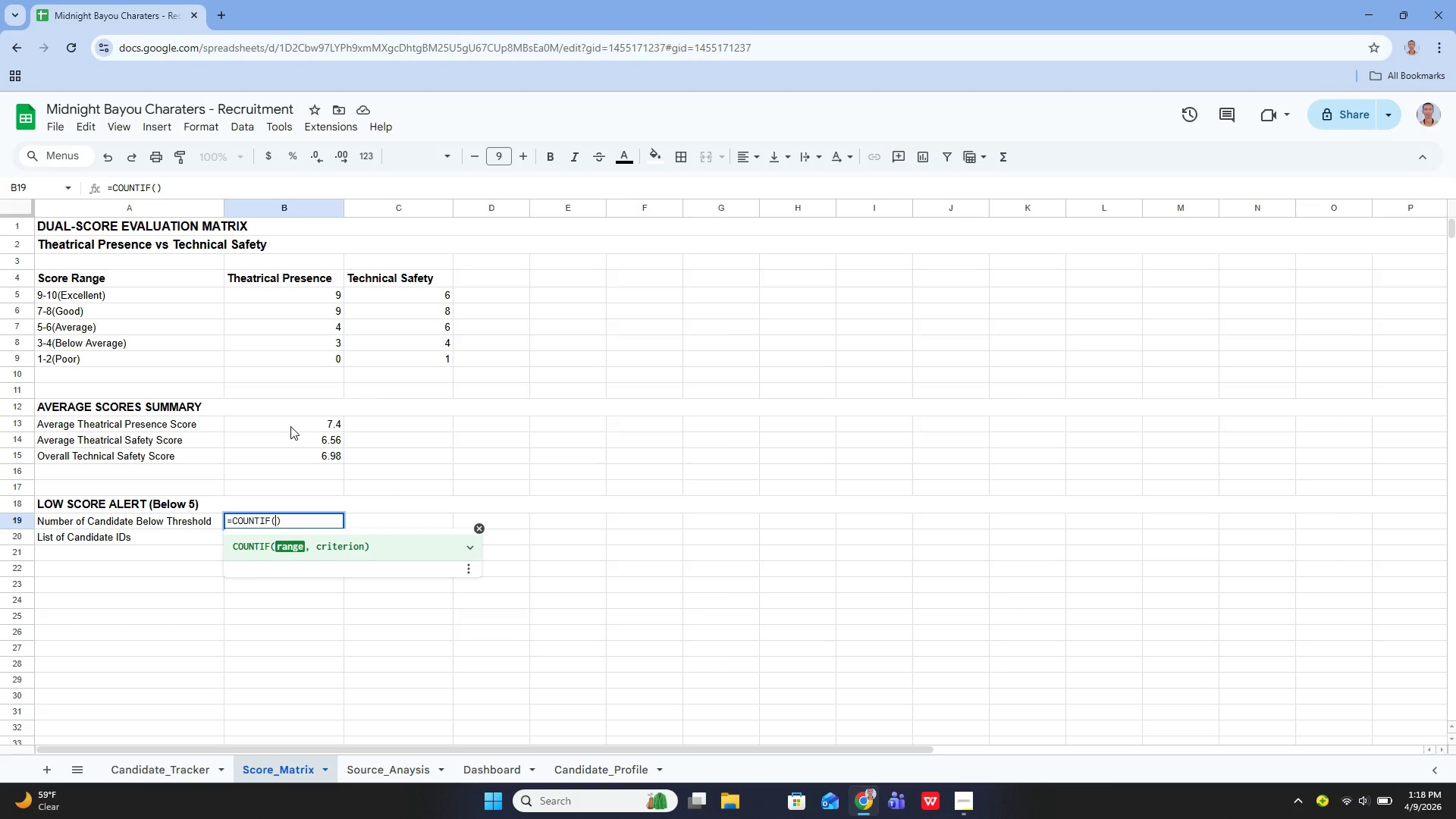 
key(Quote)
 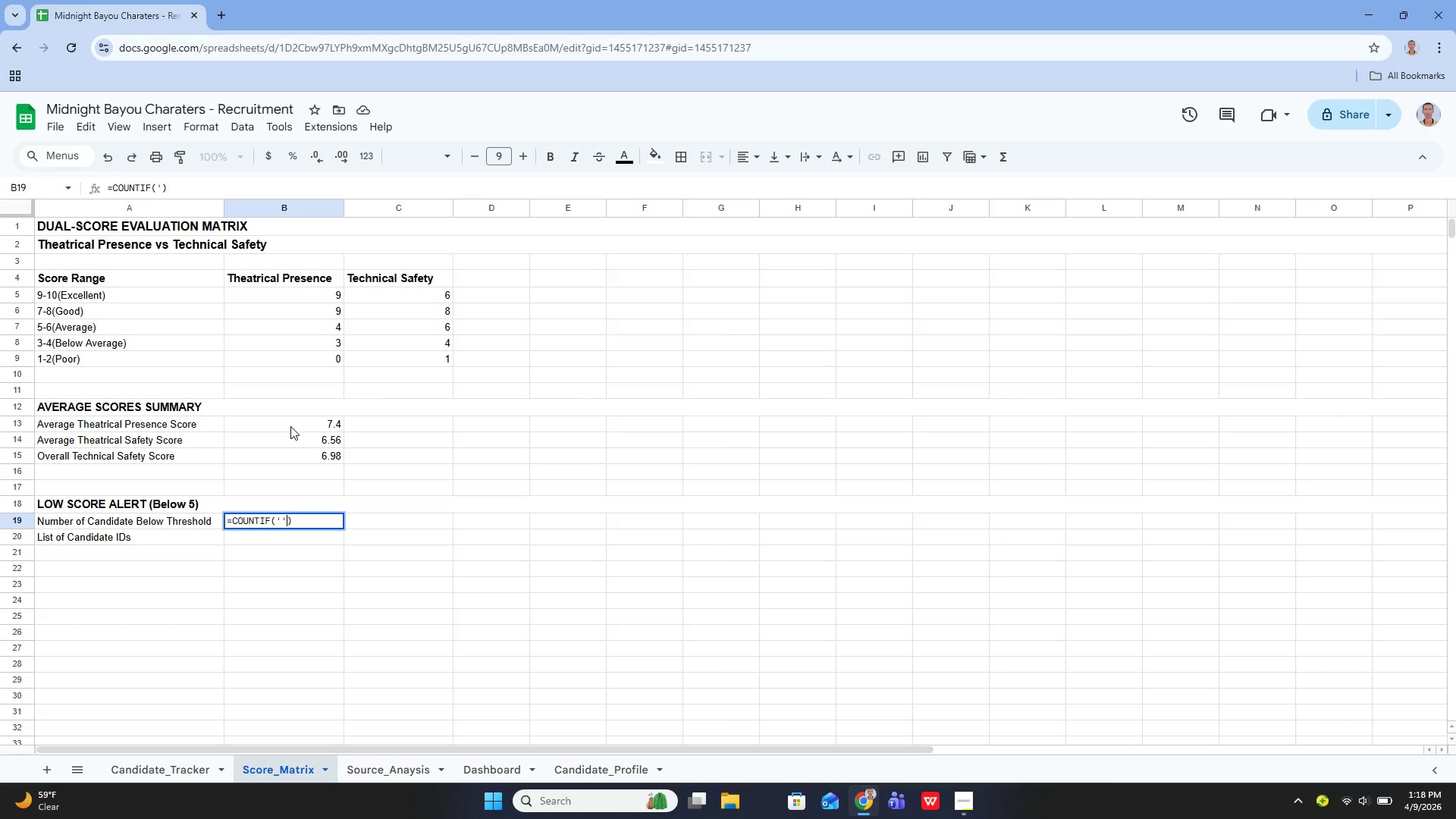 
key(Quote)
 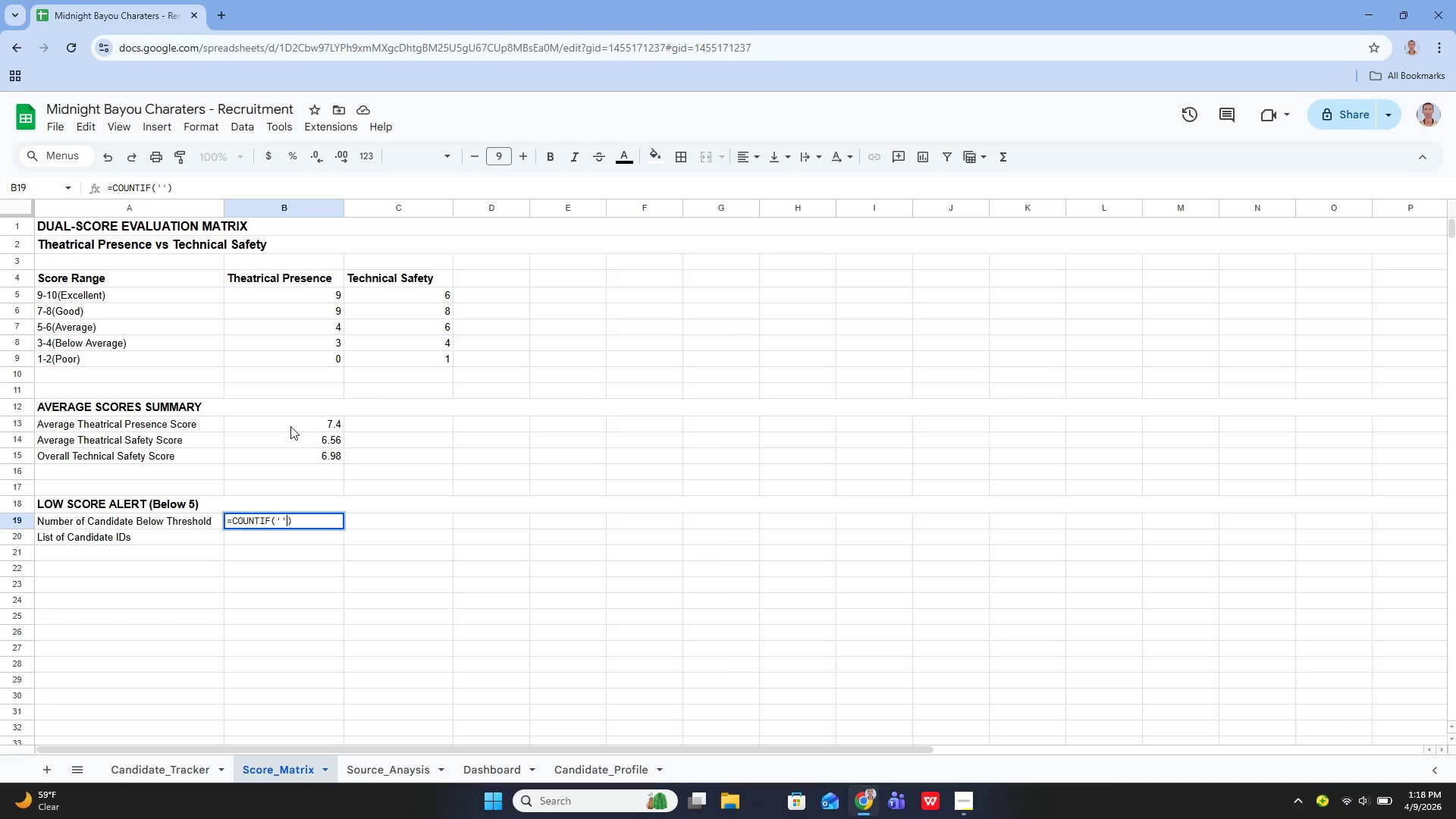 
key(ArrowLeft)
 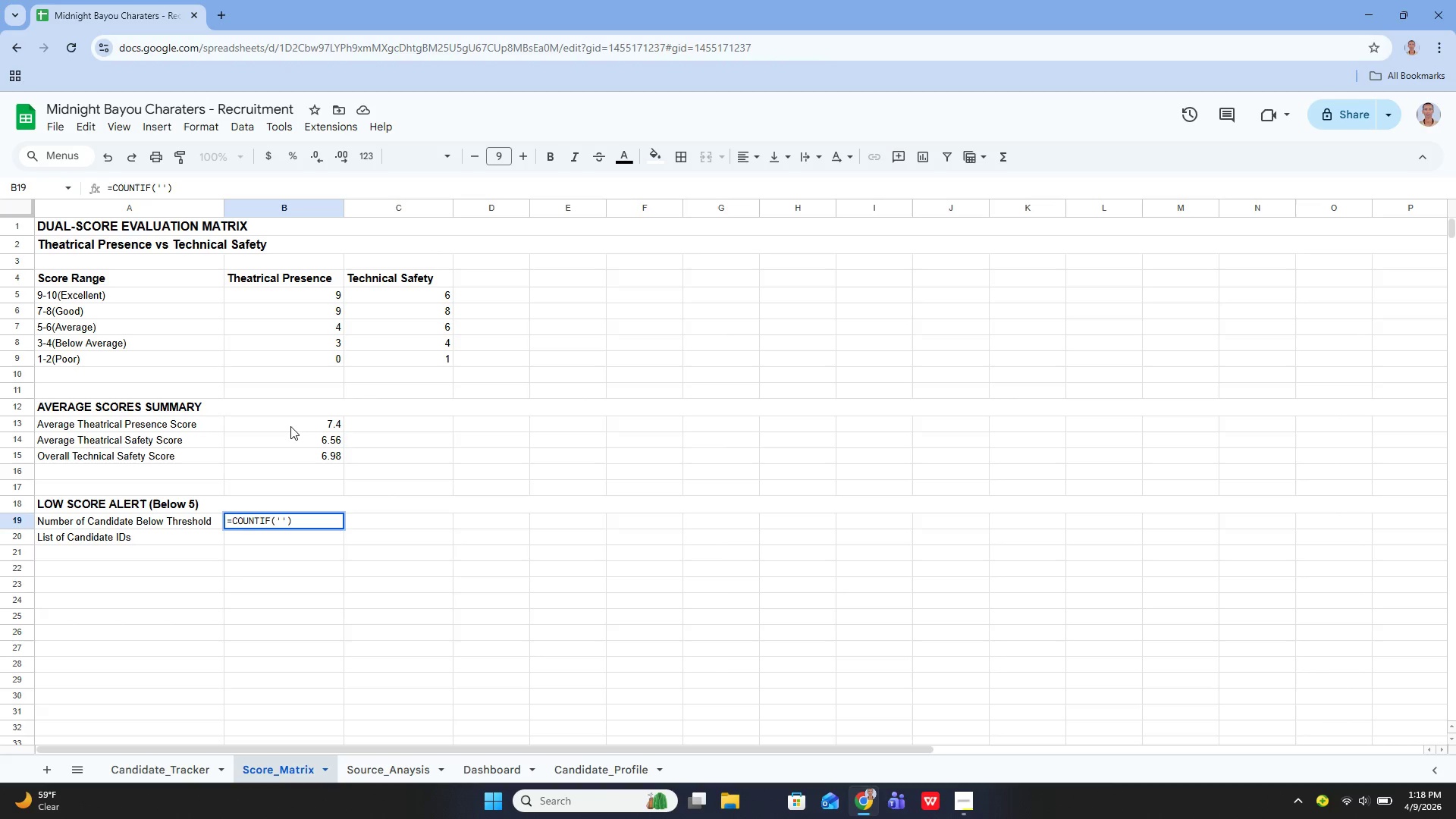 
type(Candidate_Tracker)
 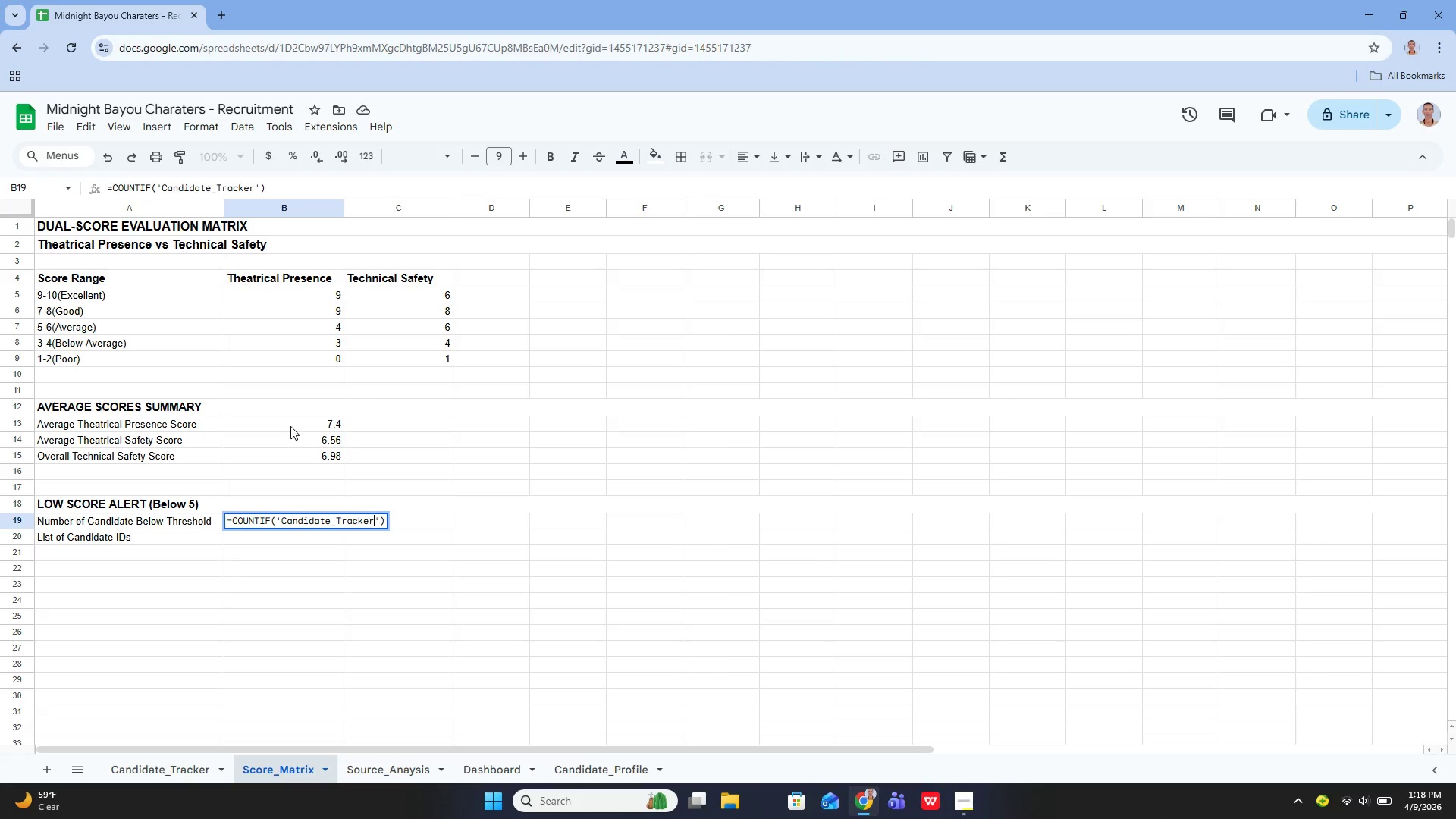 
key(ArrowRight)
 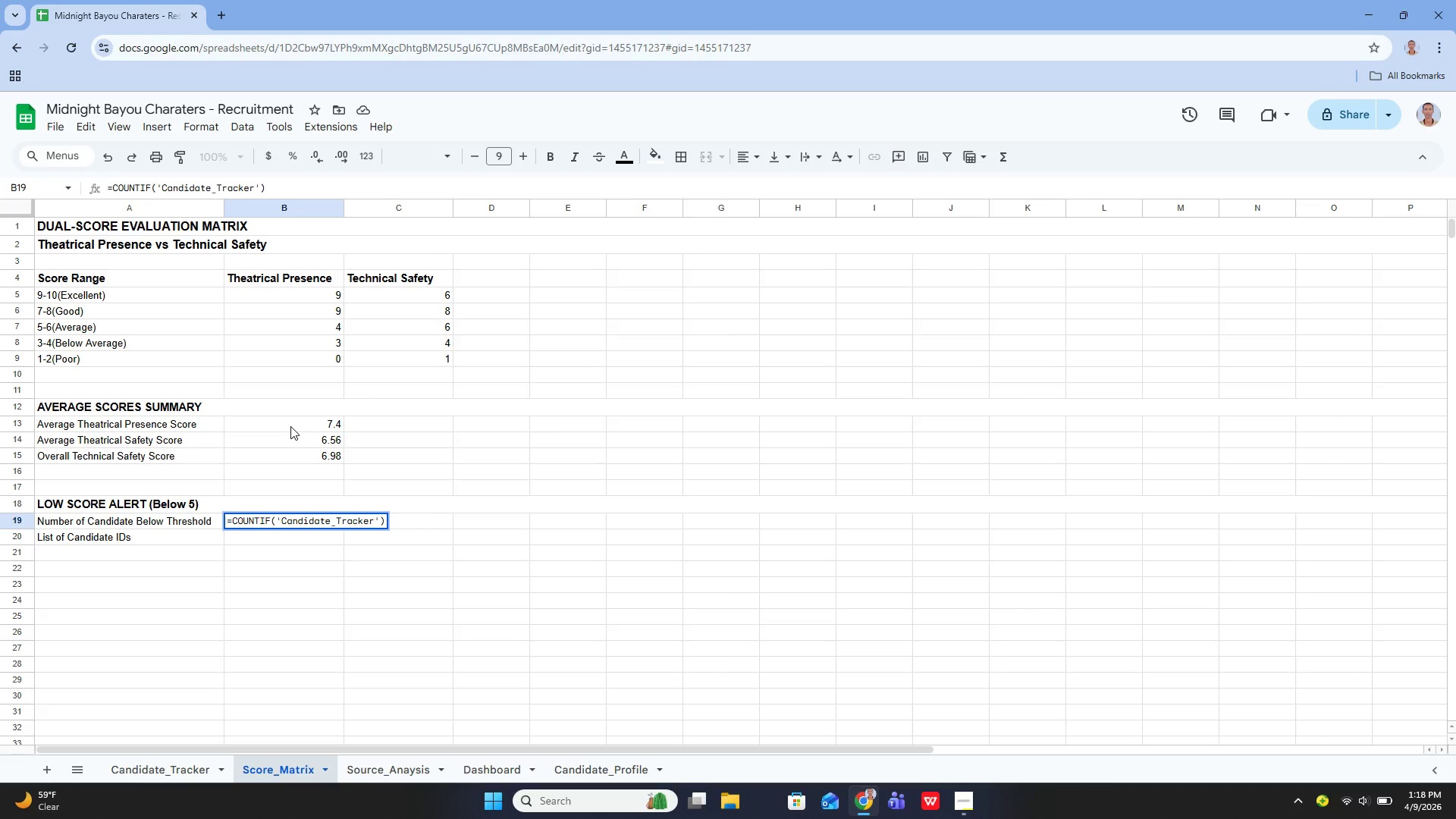 
type(!G5:G29, "")
 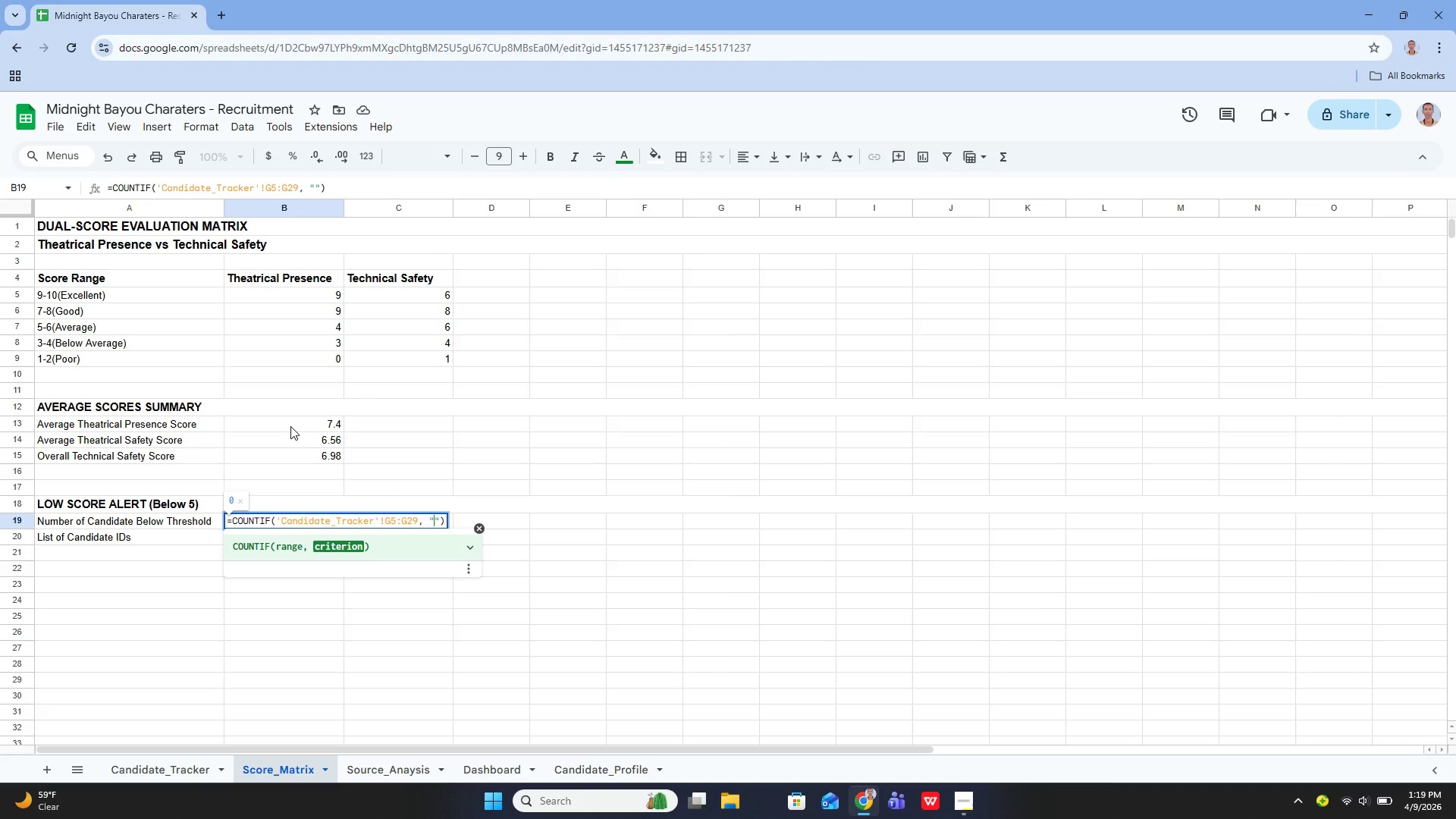 
 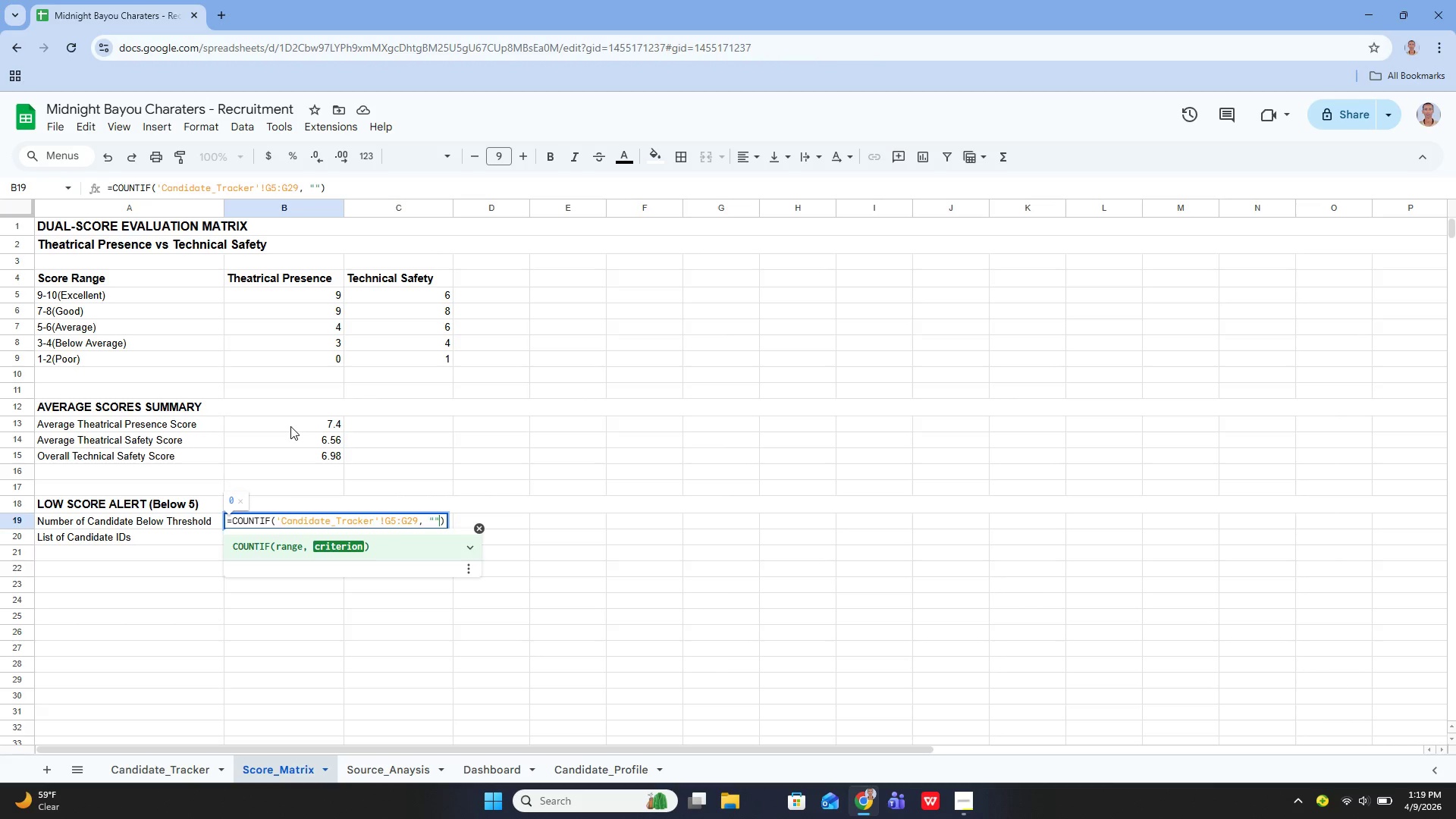 
key(ArrowLeft)
 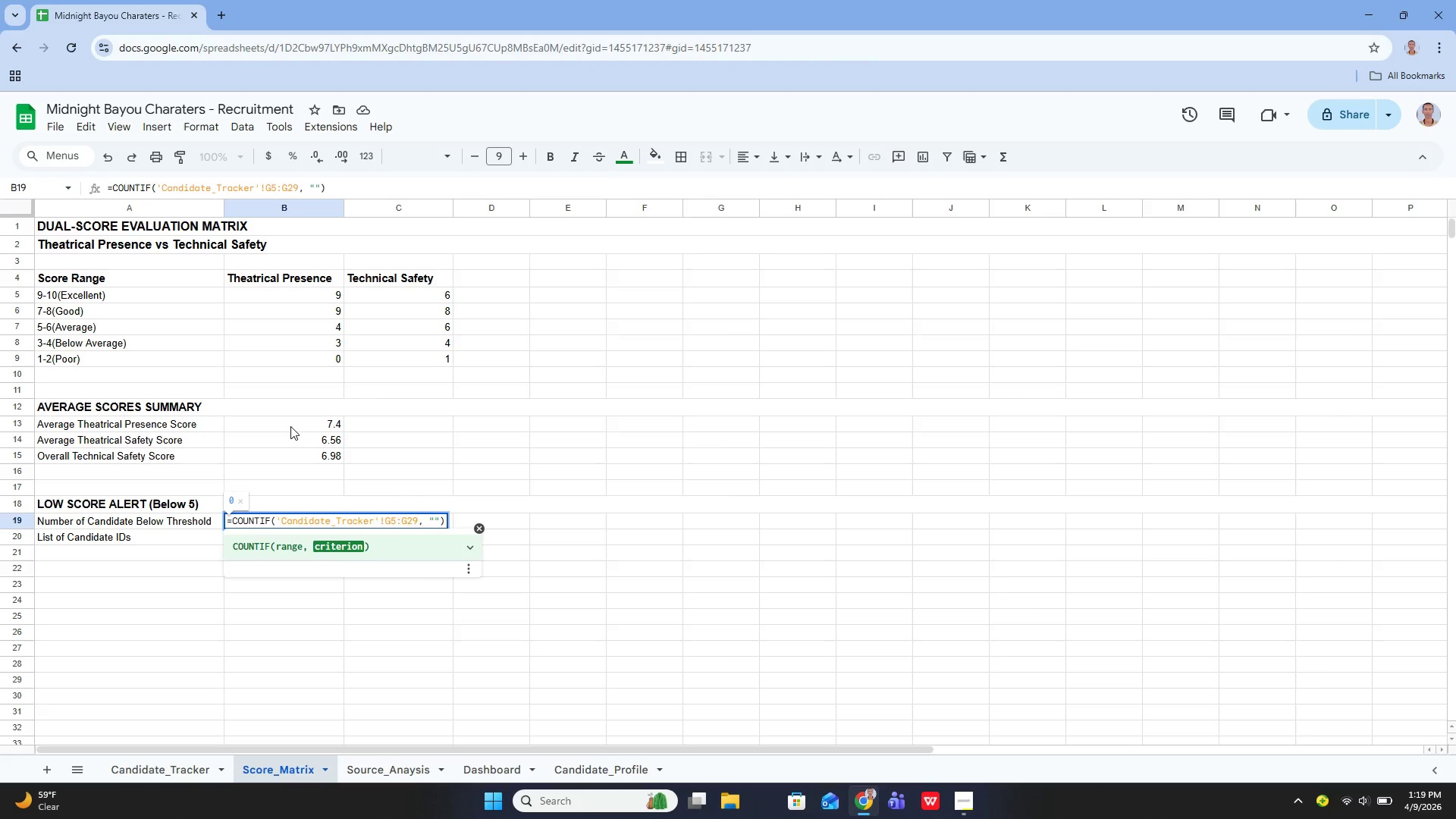 
key(Shift+Comma)
 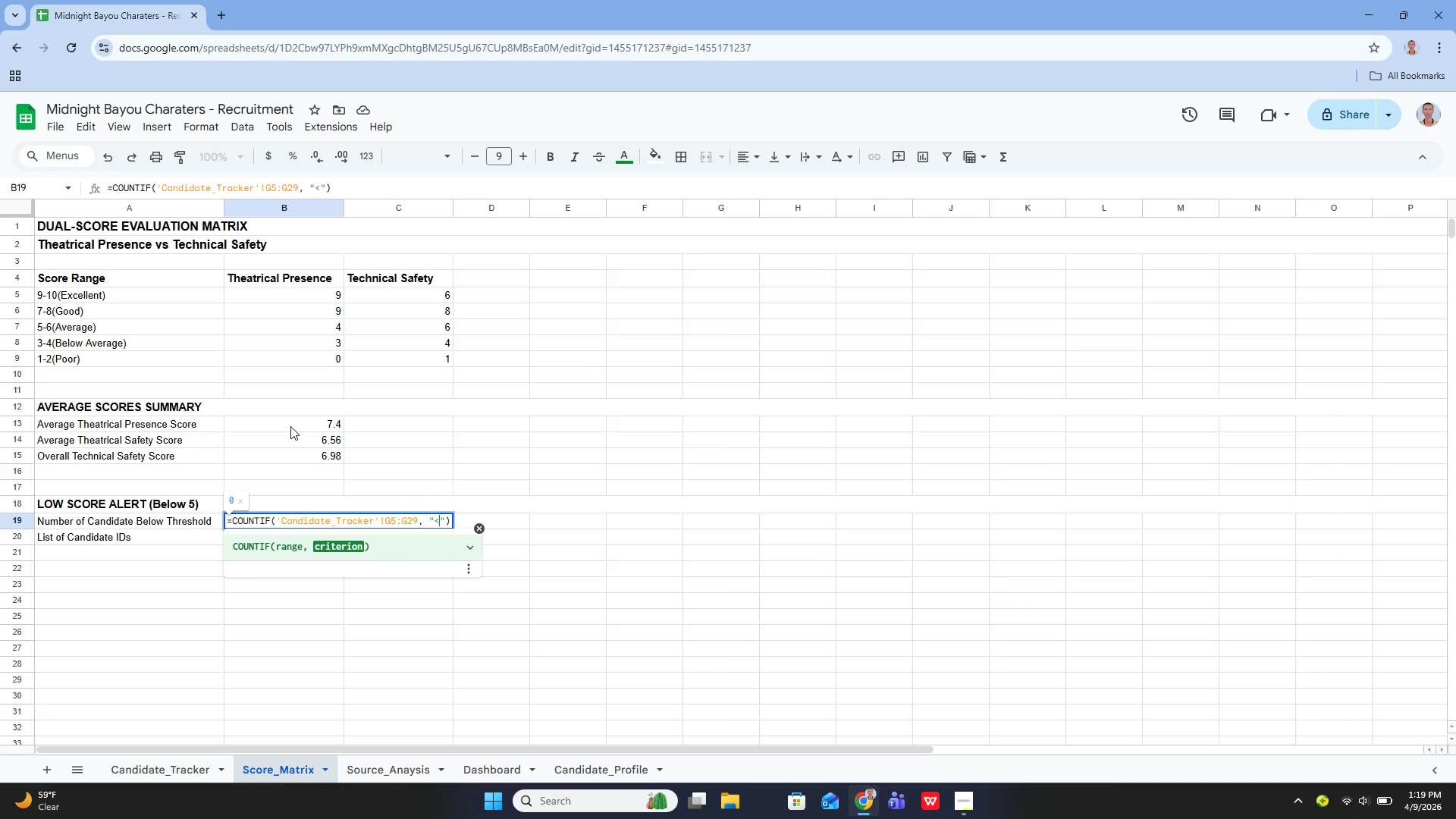 
key(5)
 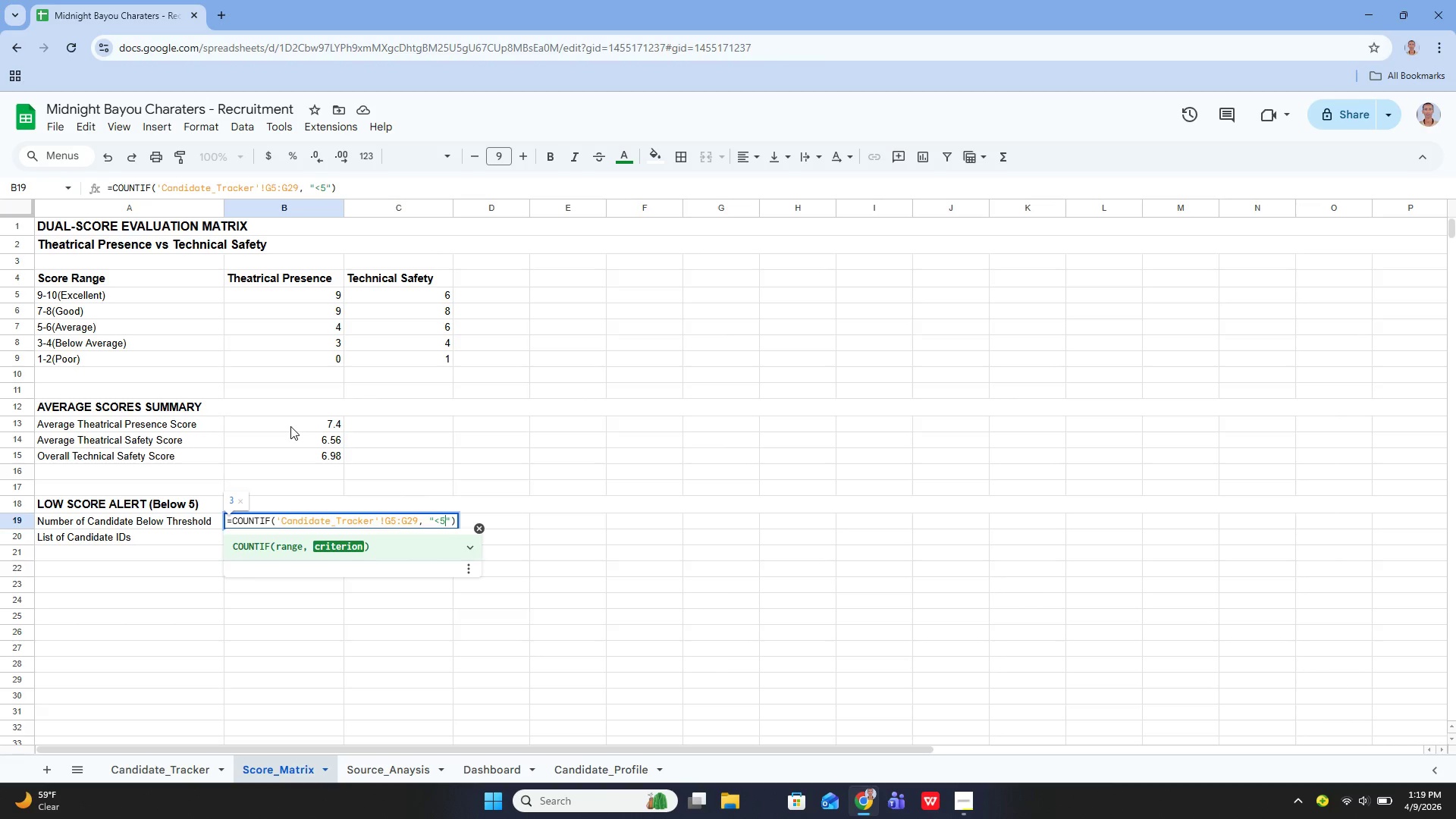 
key(ArrowRight)
 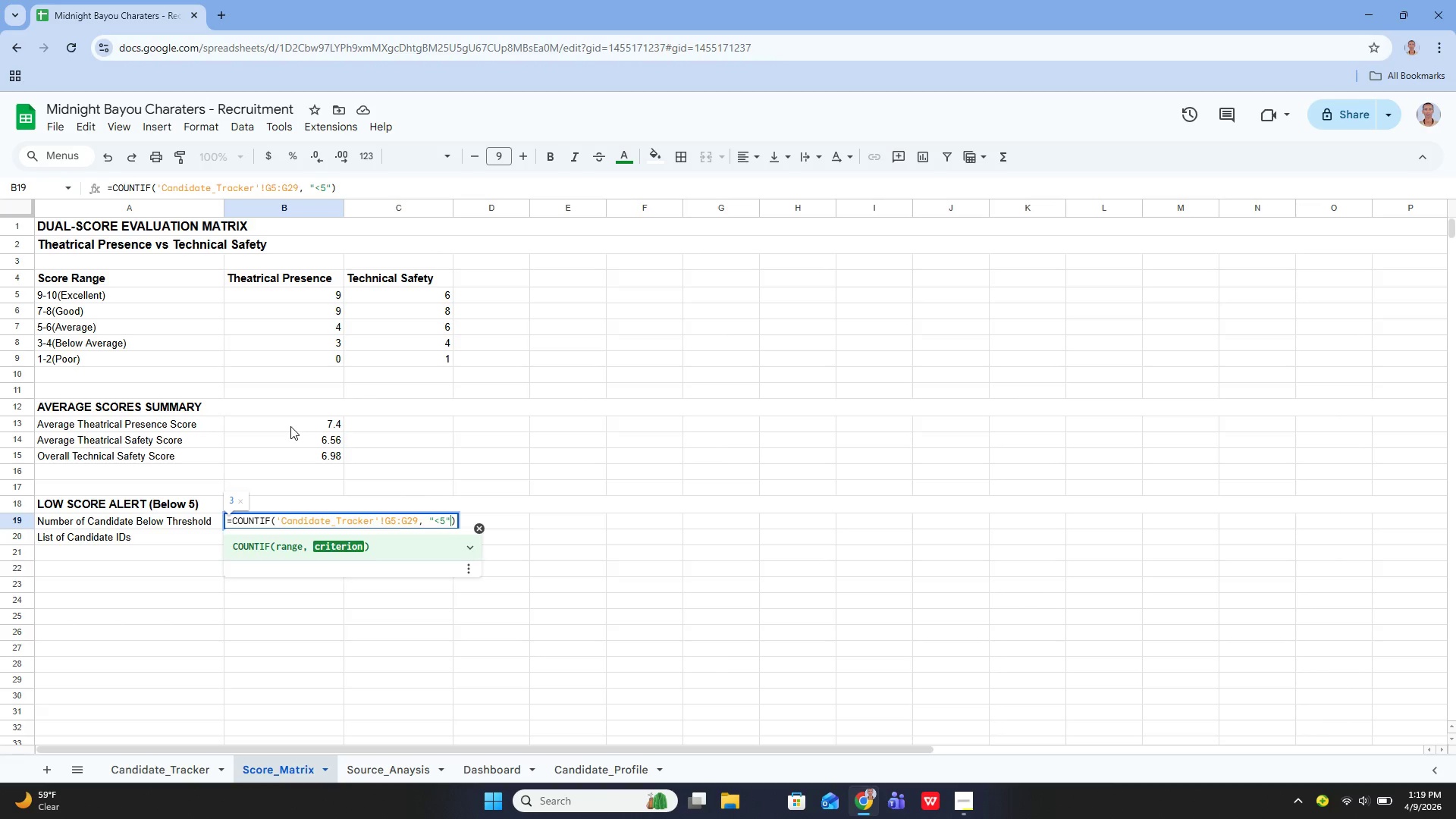 
key(Enter)
 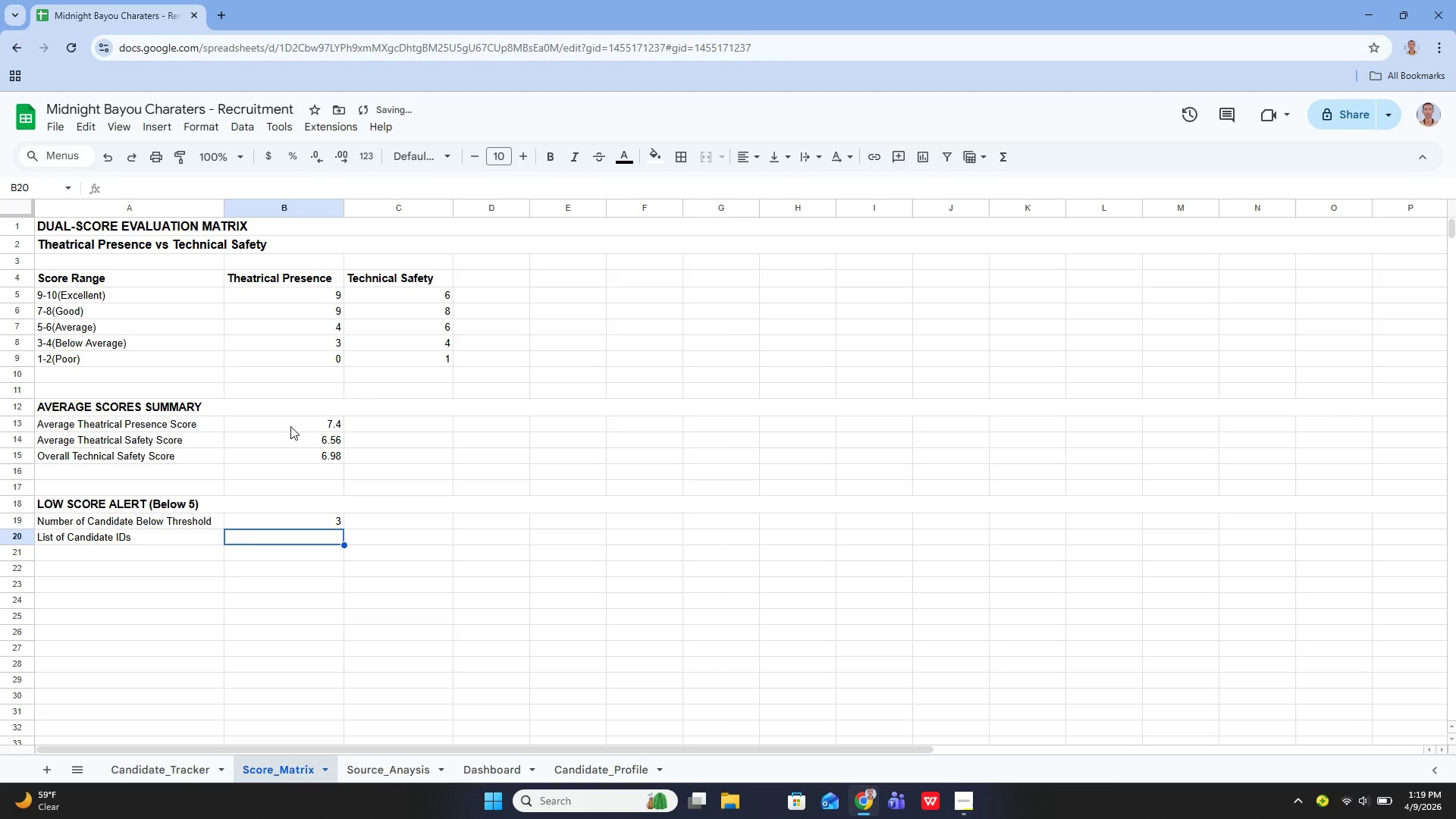 
key(ArrowUp)
 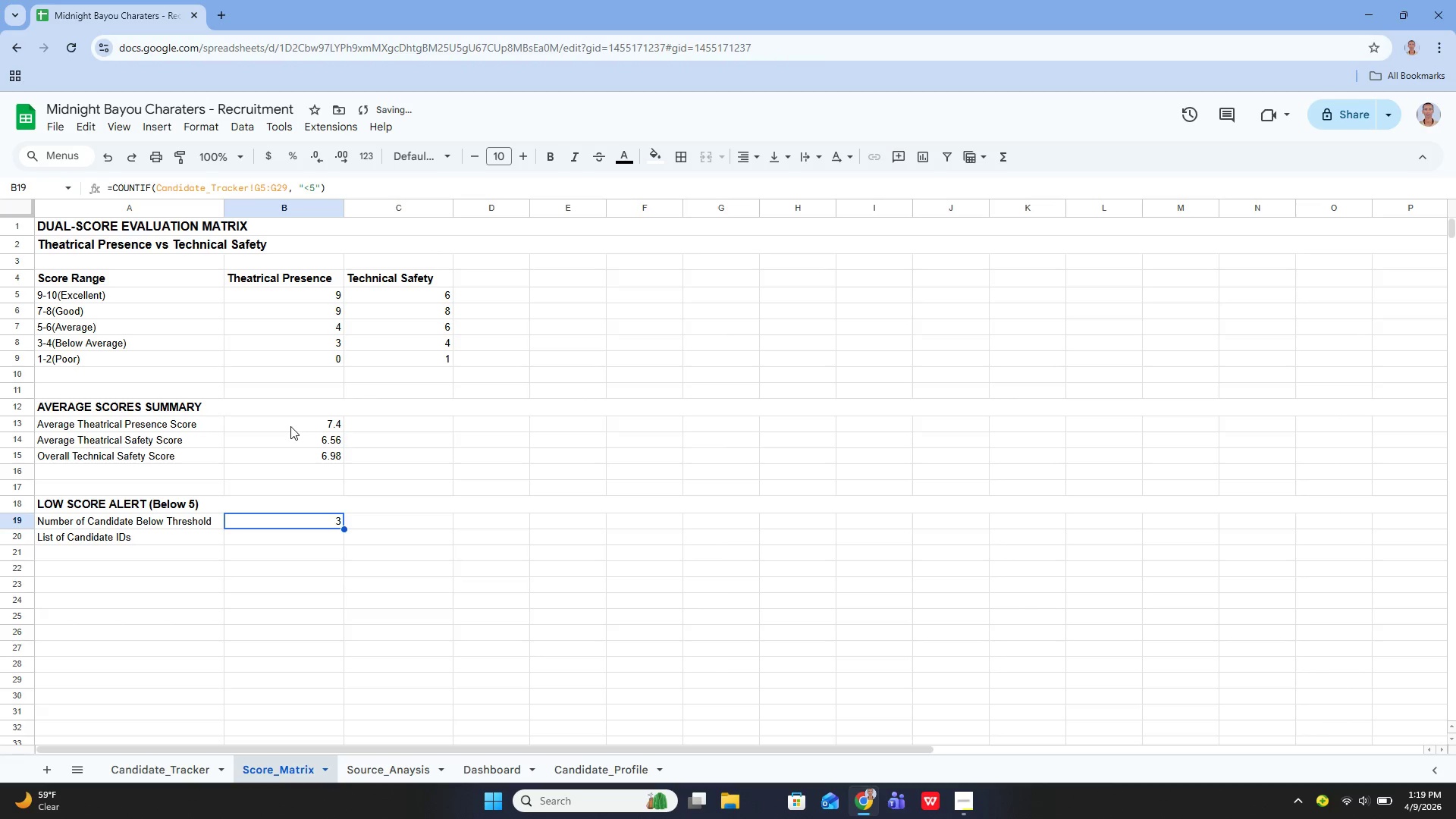 
key(Enter)
 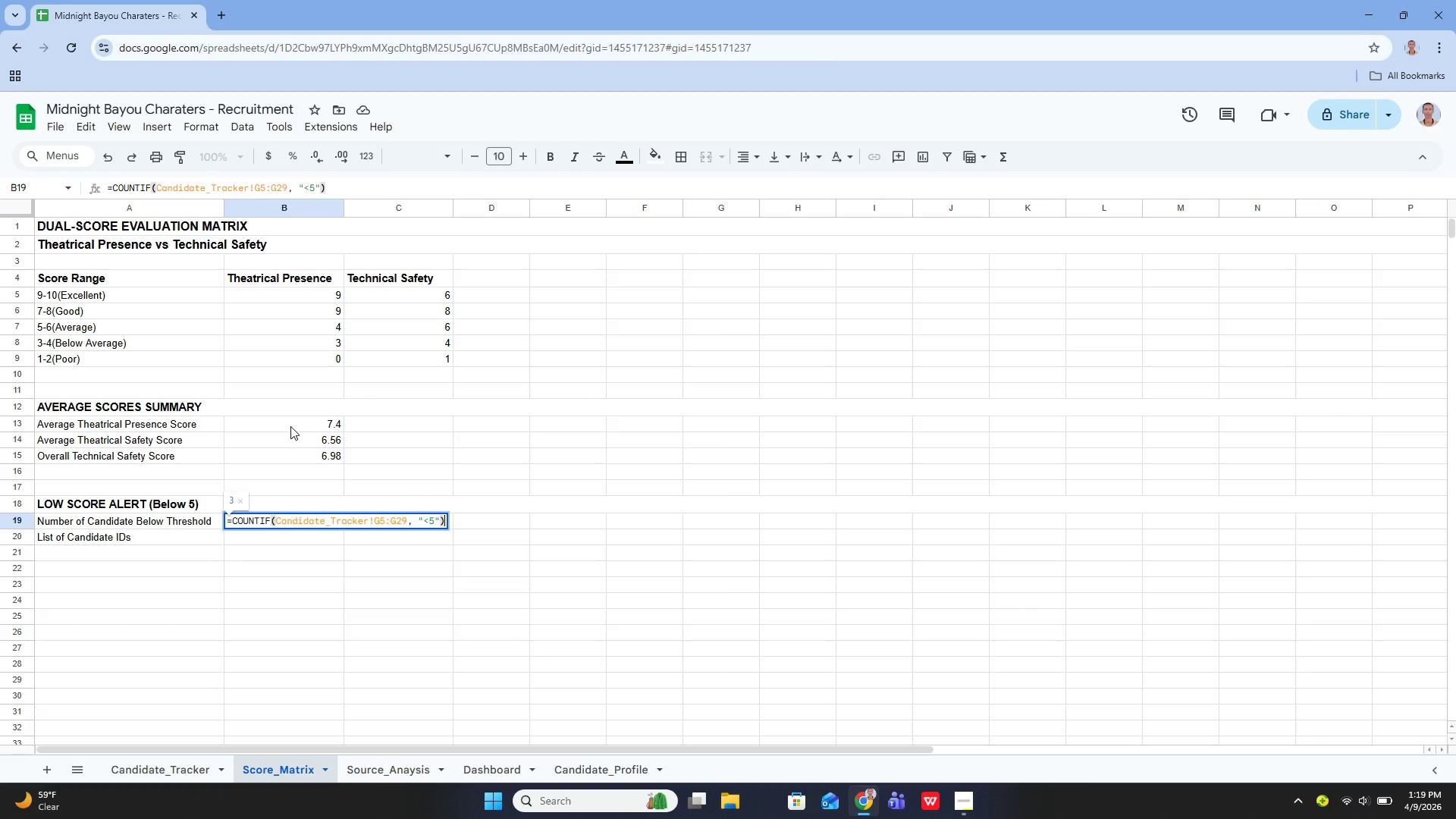 
key(Enter)
 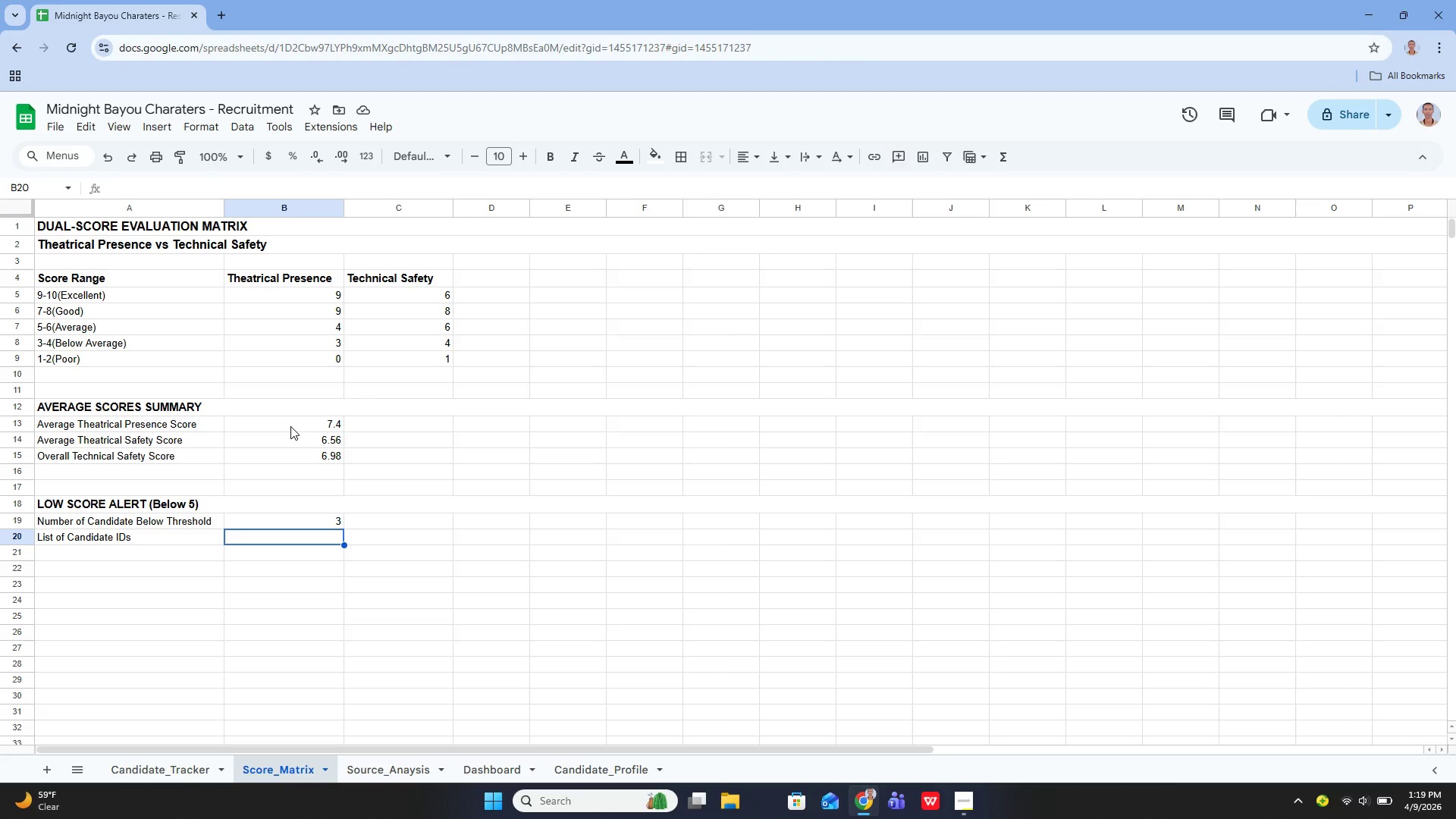 
key(Enter)
 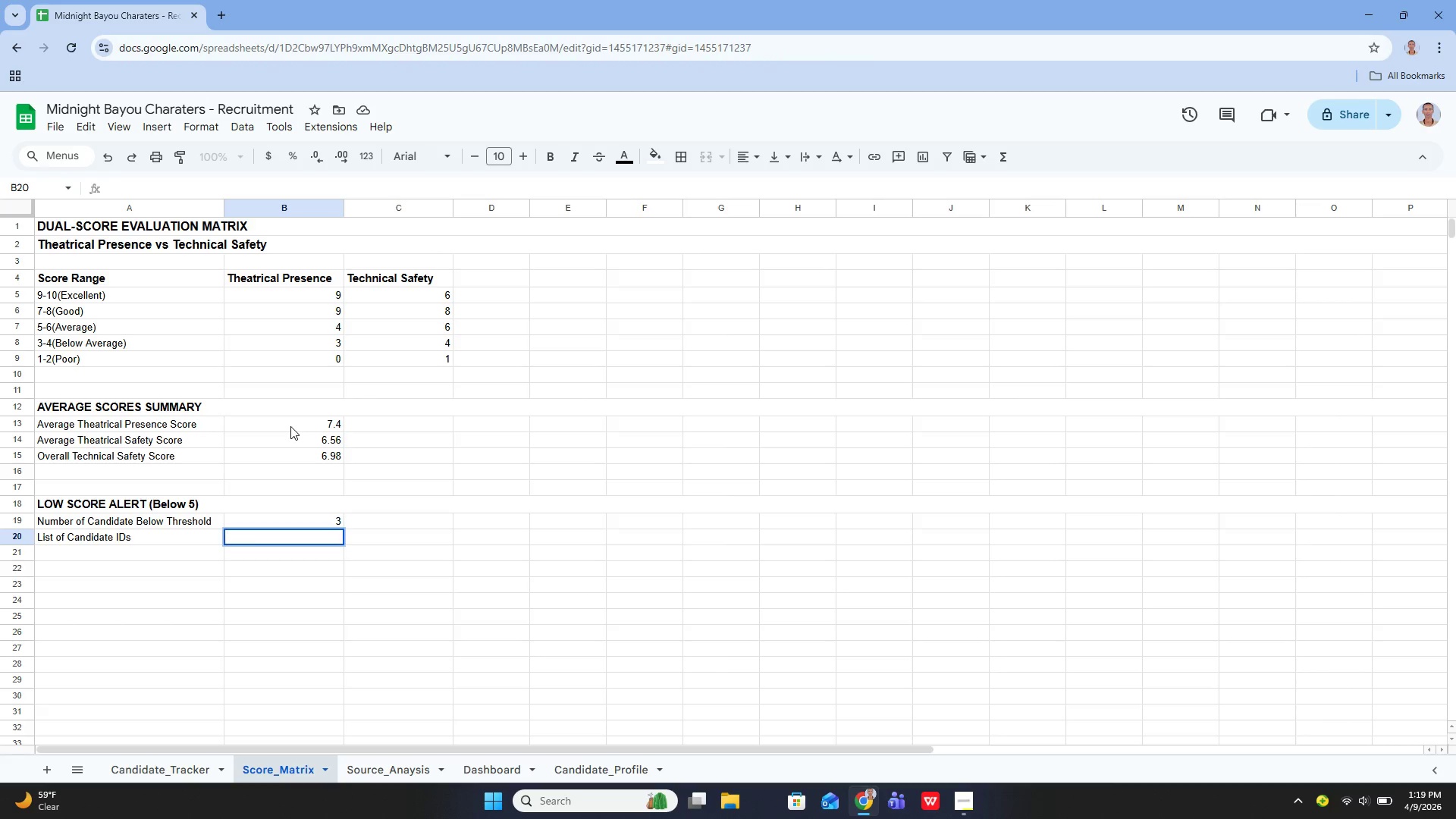 
wait(7.75)
 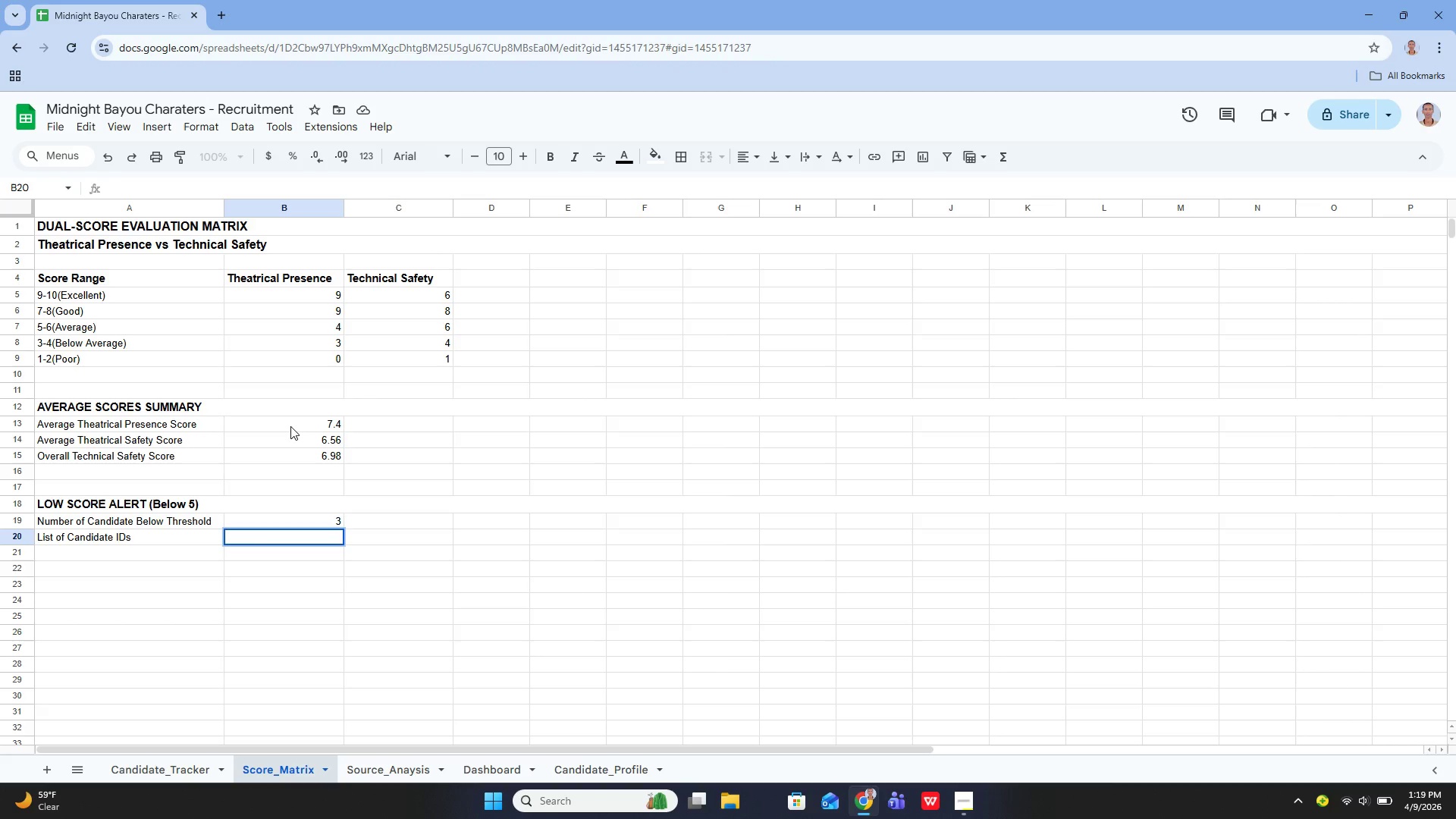 
key(Equal)
 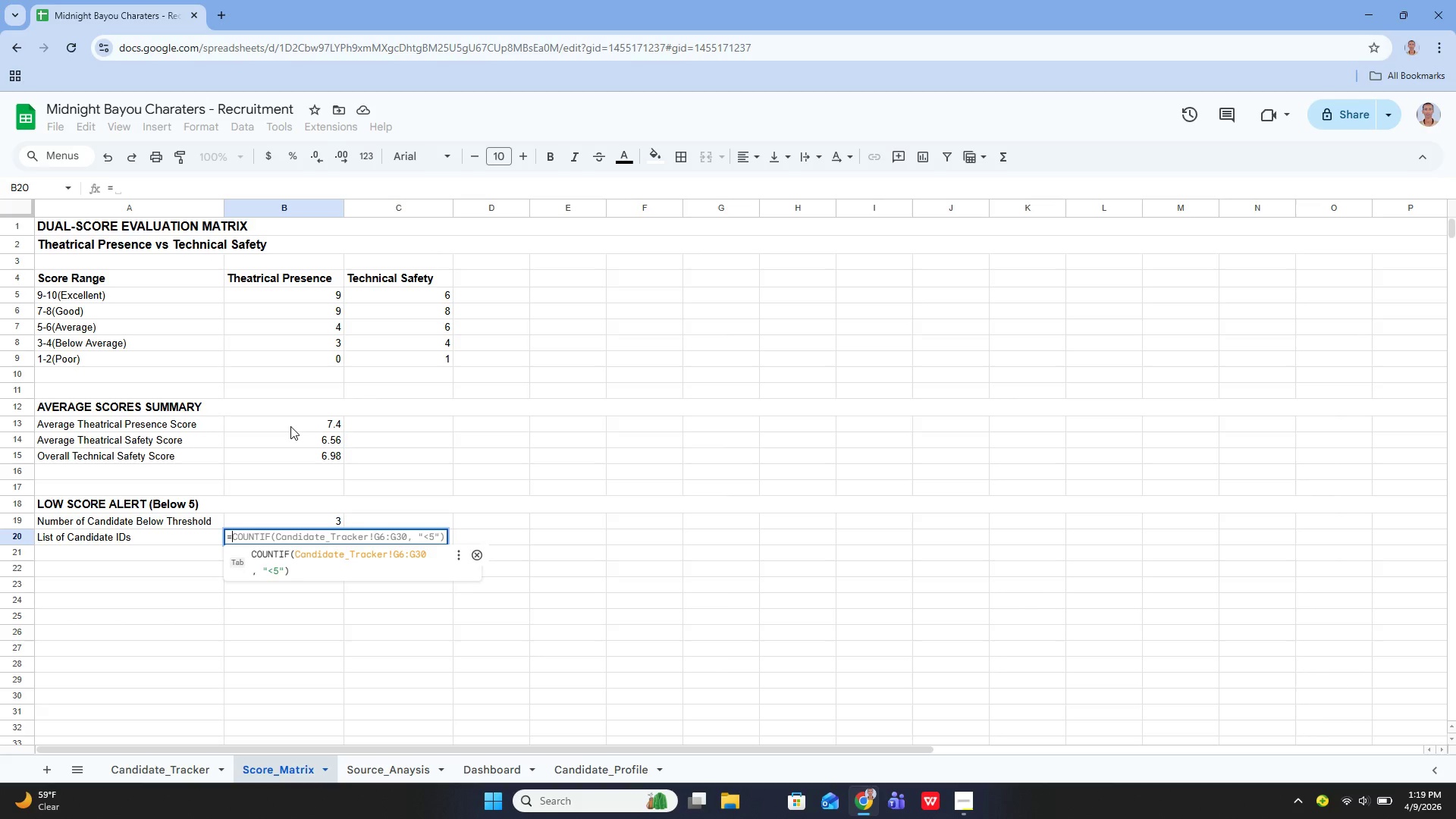 
hold_key(key=ShiftLeft, duration=0.56)
 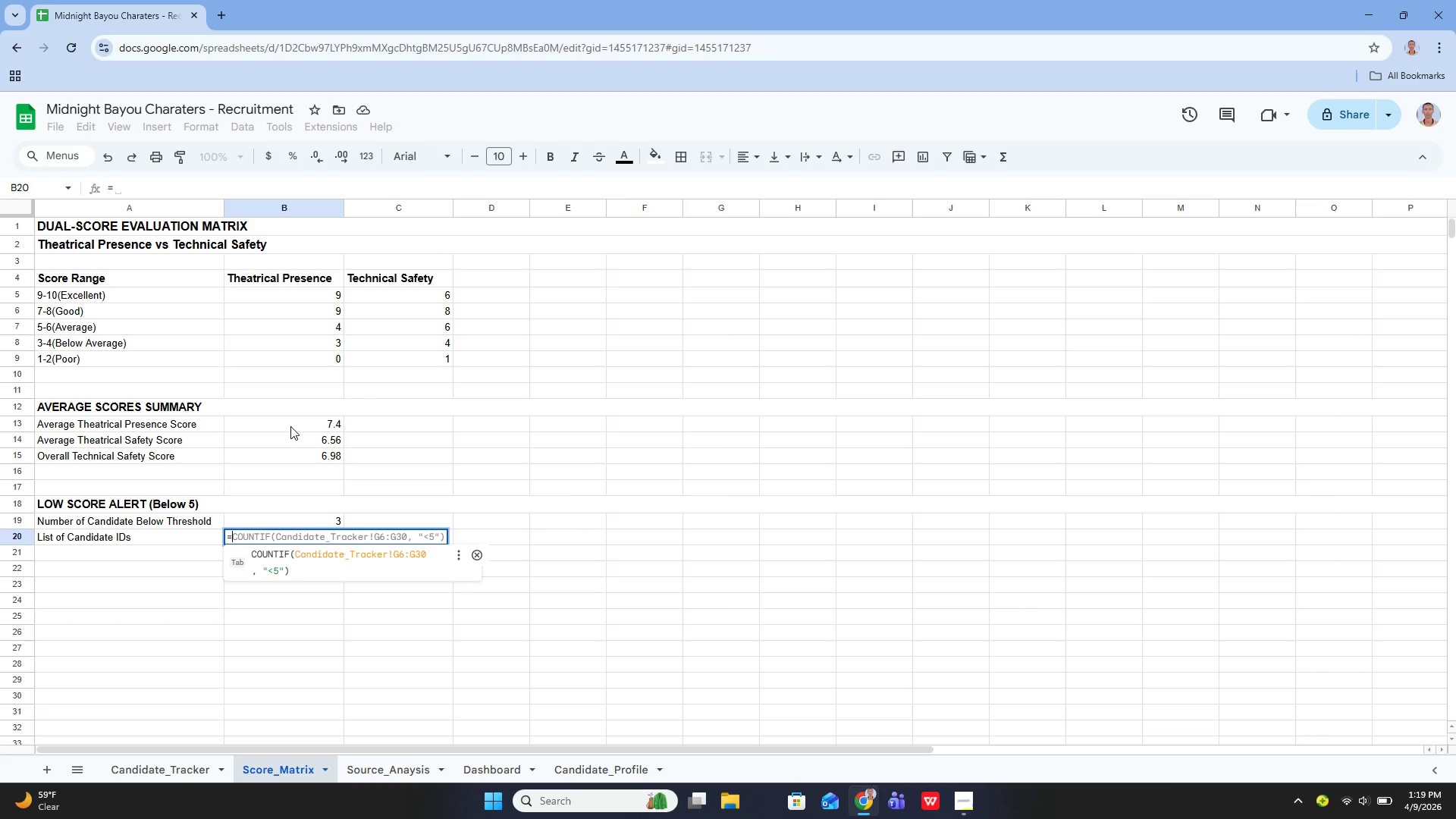 
type(TEXT)
 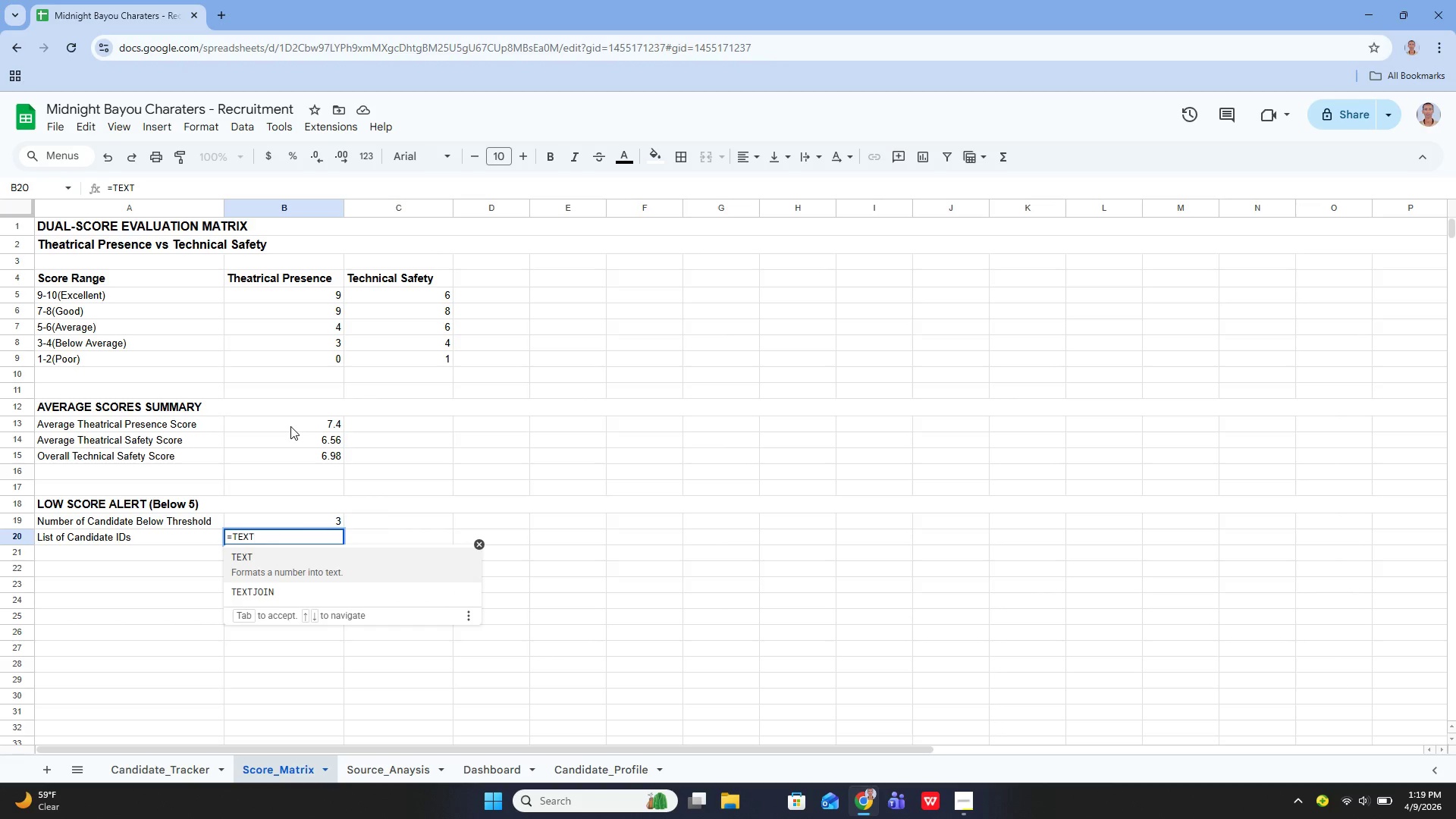 
key(Control+T)
 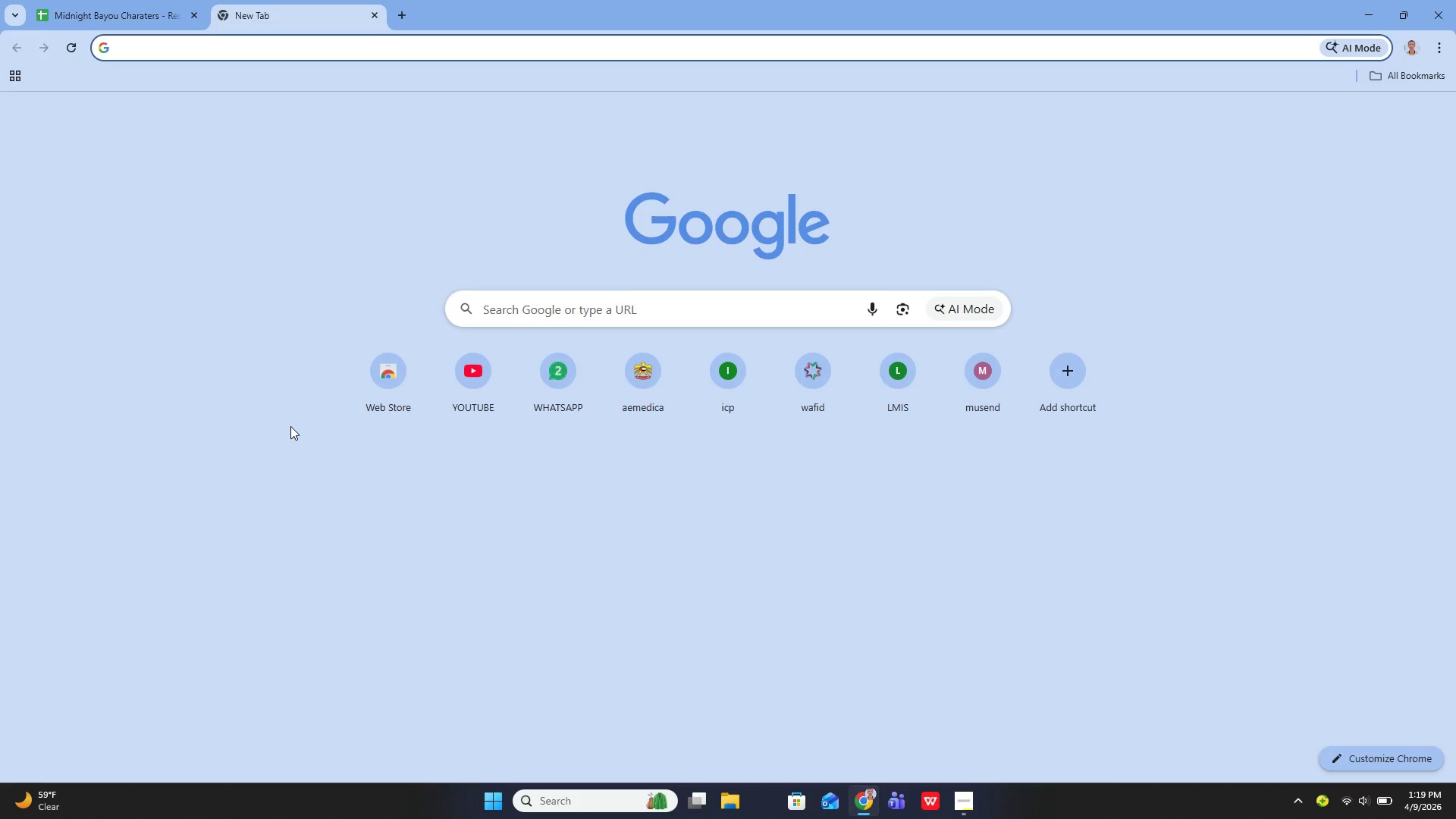 
type(HOW )
key(Backspace)
key(Backspace)
key(Backspace)
type(p)
key(Backspace)
type(ow to use TETJOIN In )
 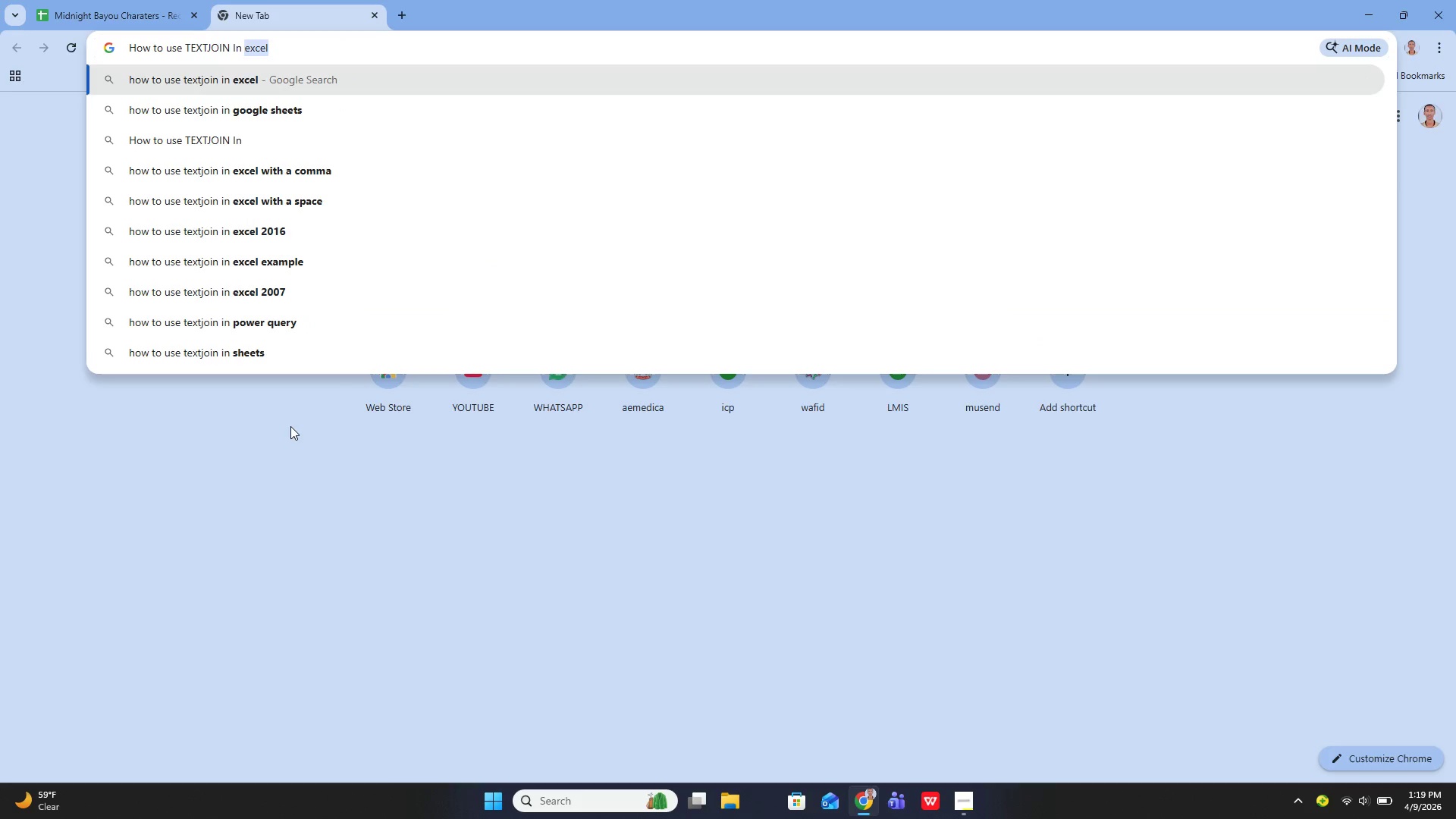 
key(ArrowDown)
 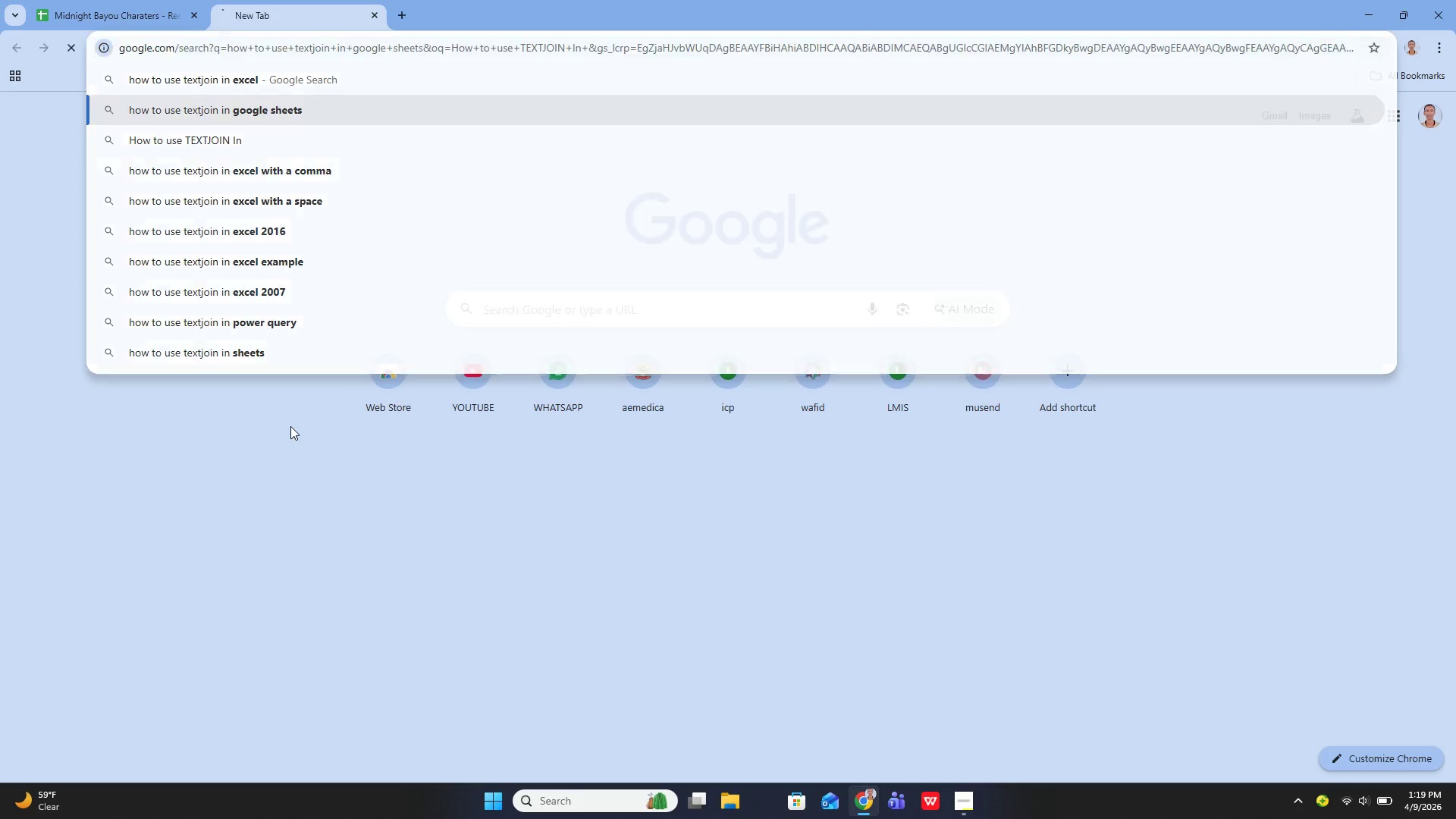 
key(Enter)
 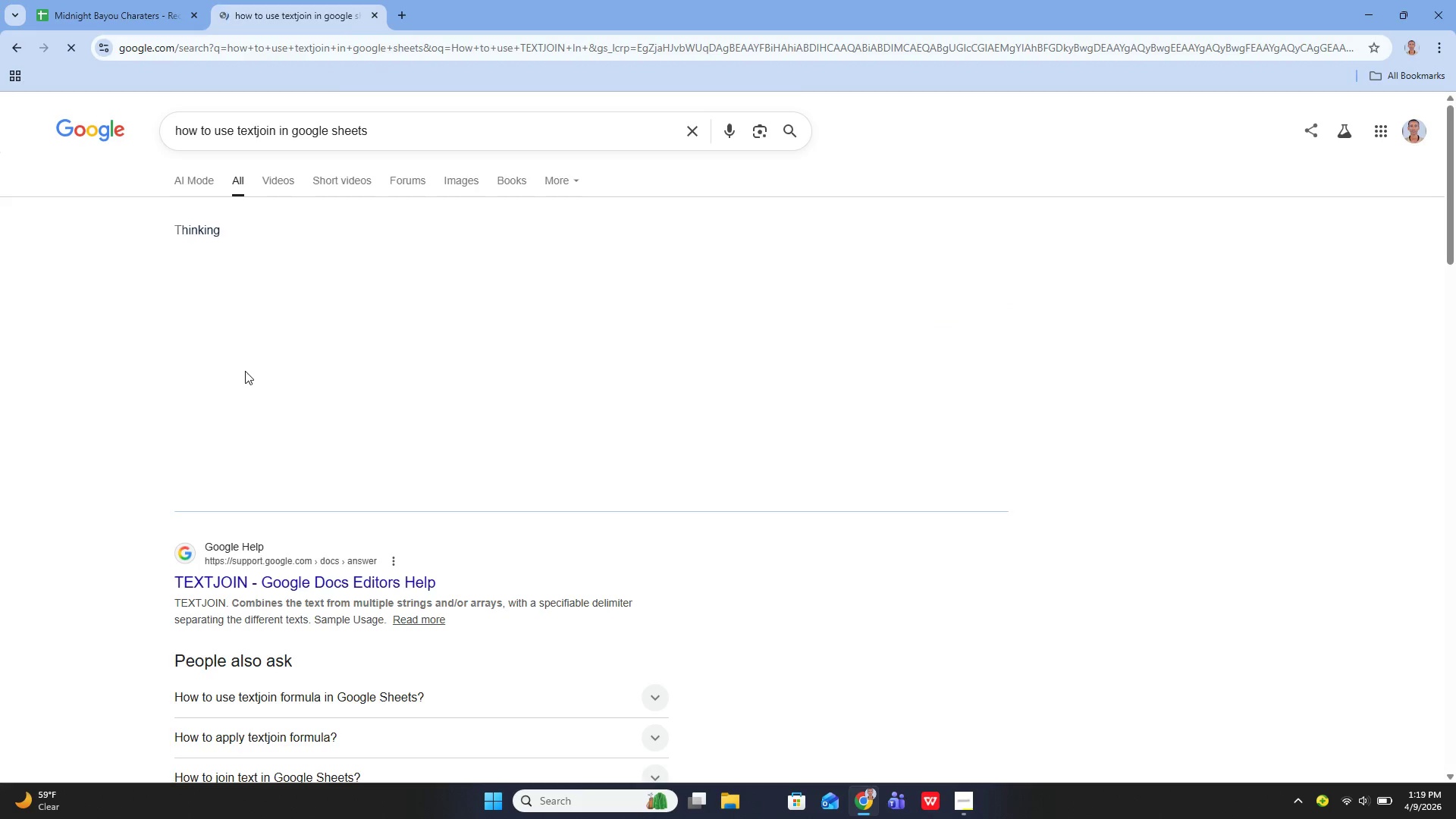 
scroll: coordinate [330, 394], scroll_direction: down, amount: 6.0
 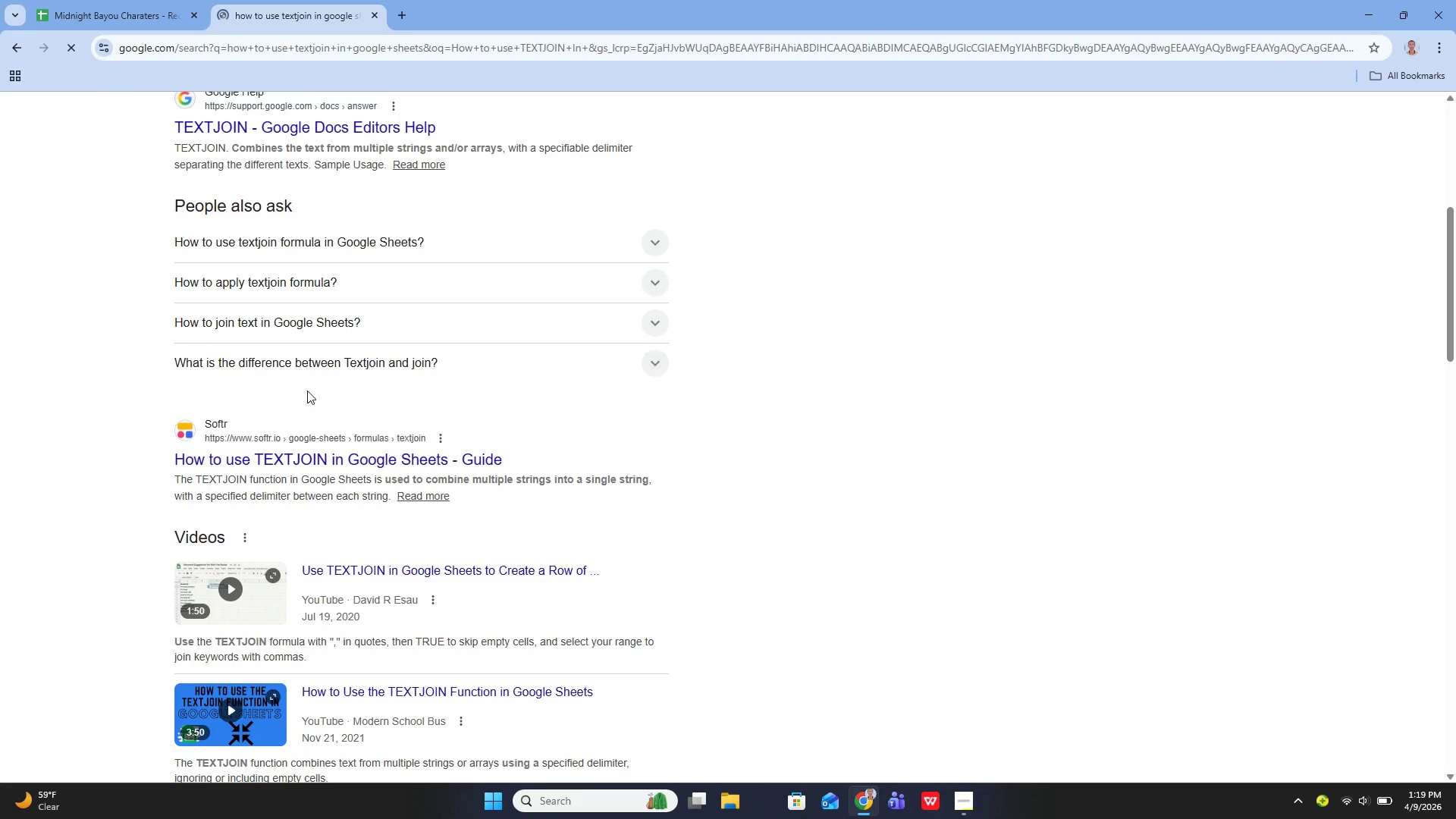 
scroll: coordinate [322, 391], scroll_direction: up, amount: 2.0
 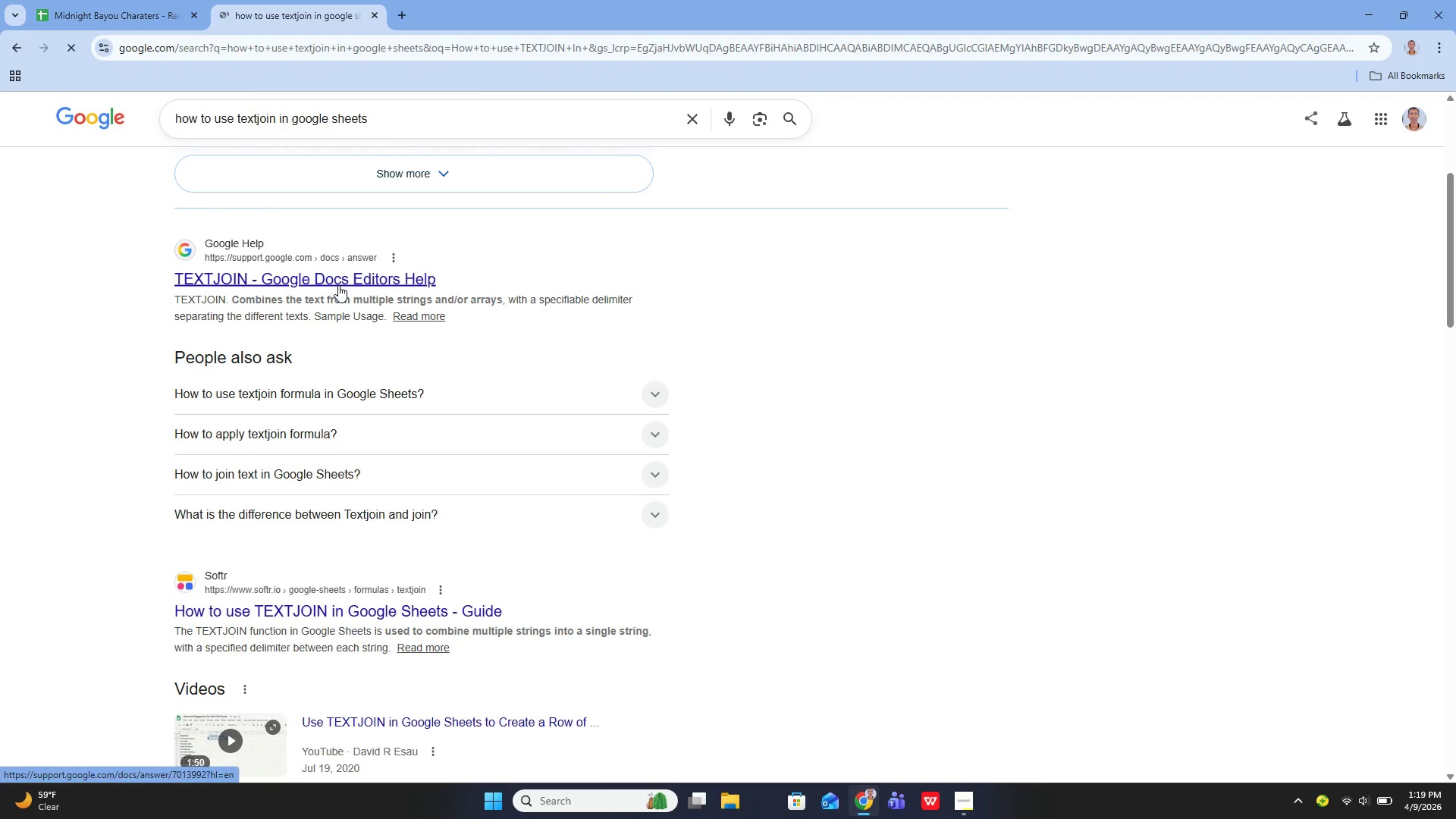 
left_click([338, 285])
 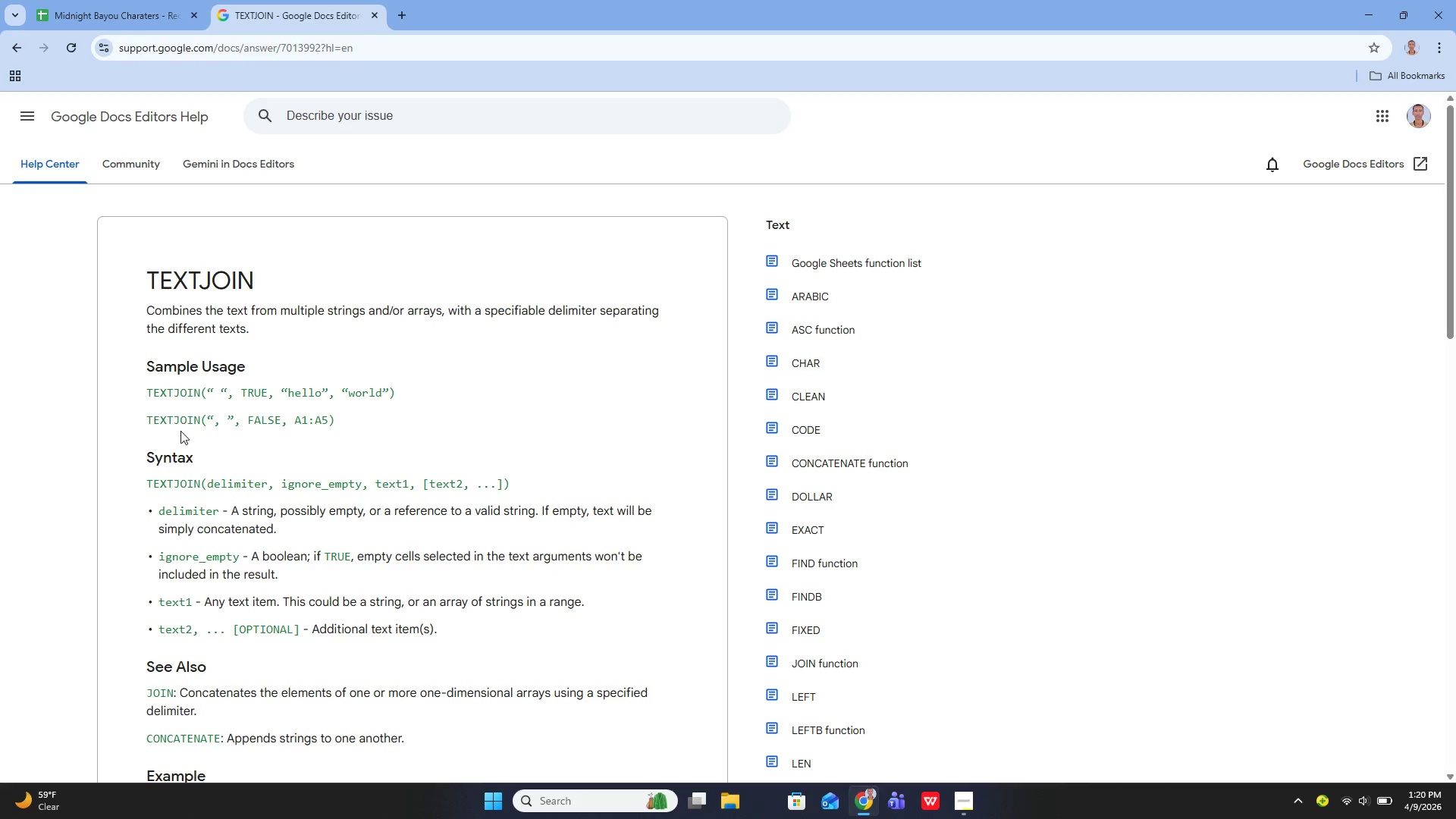 
wait(13.05)
 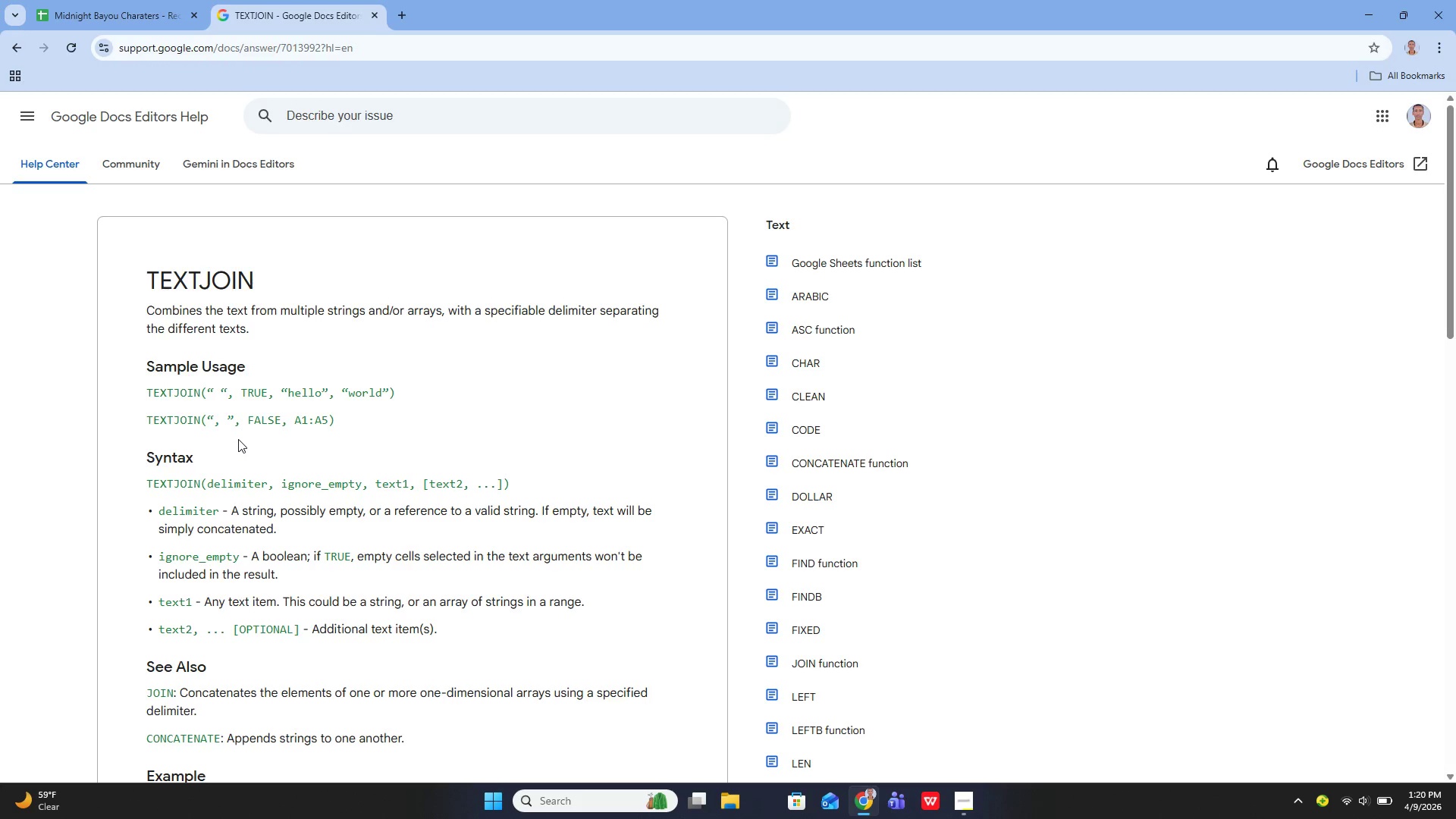 
type(JOIN)
 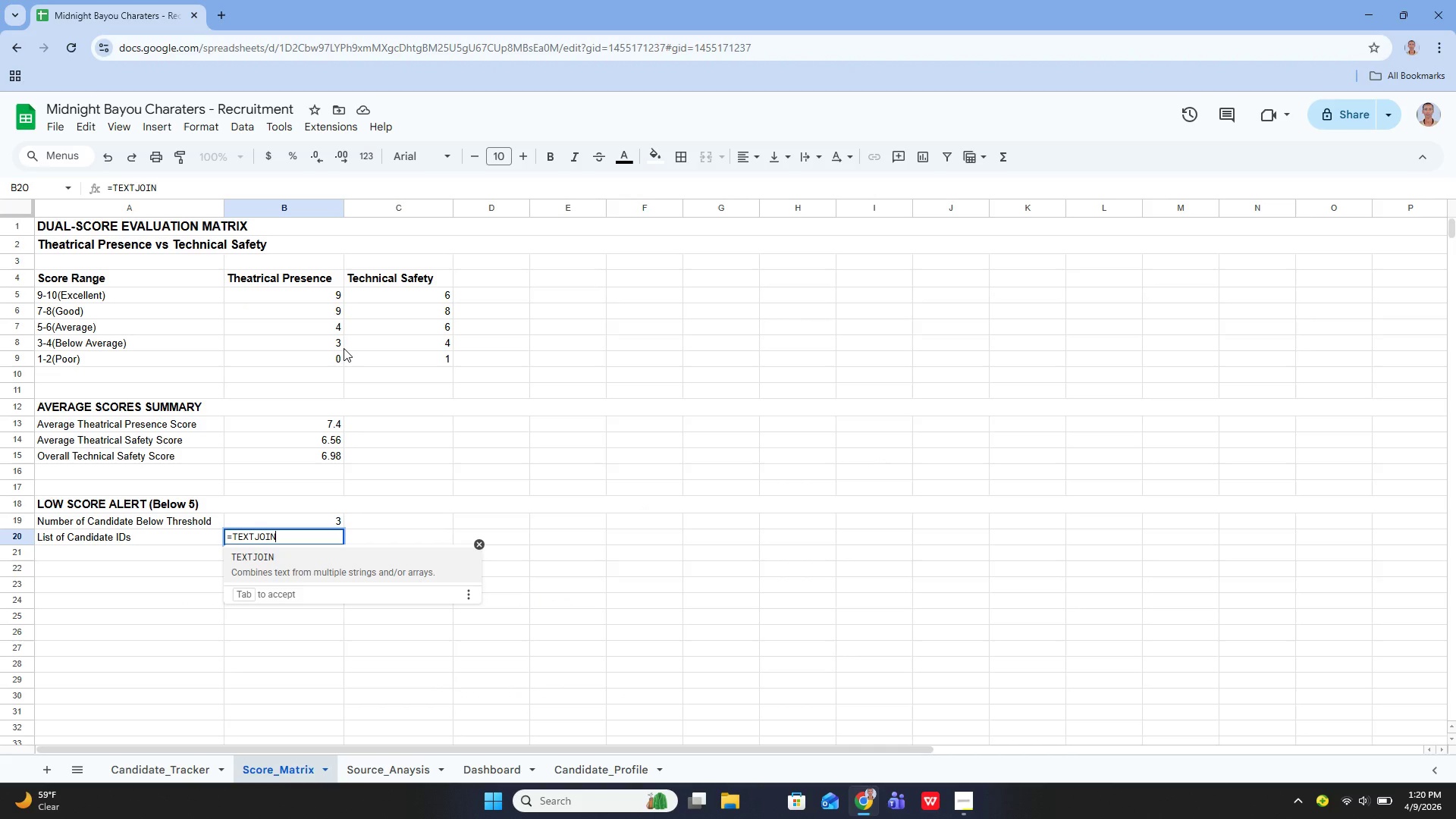 
key(ArrowLeft)
 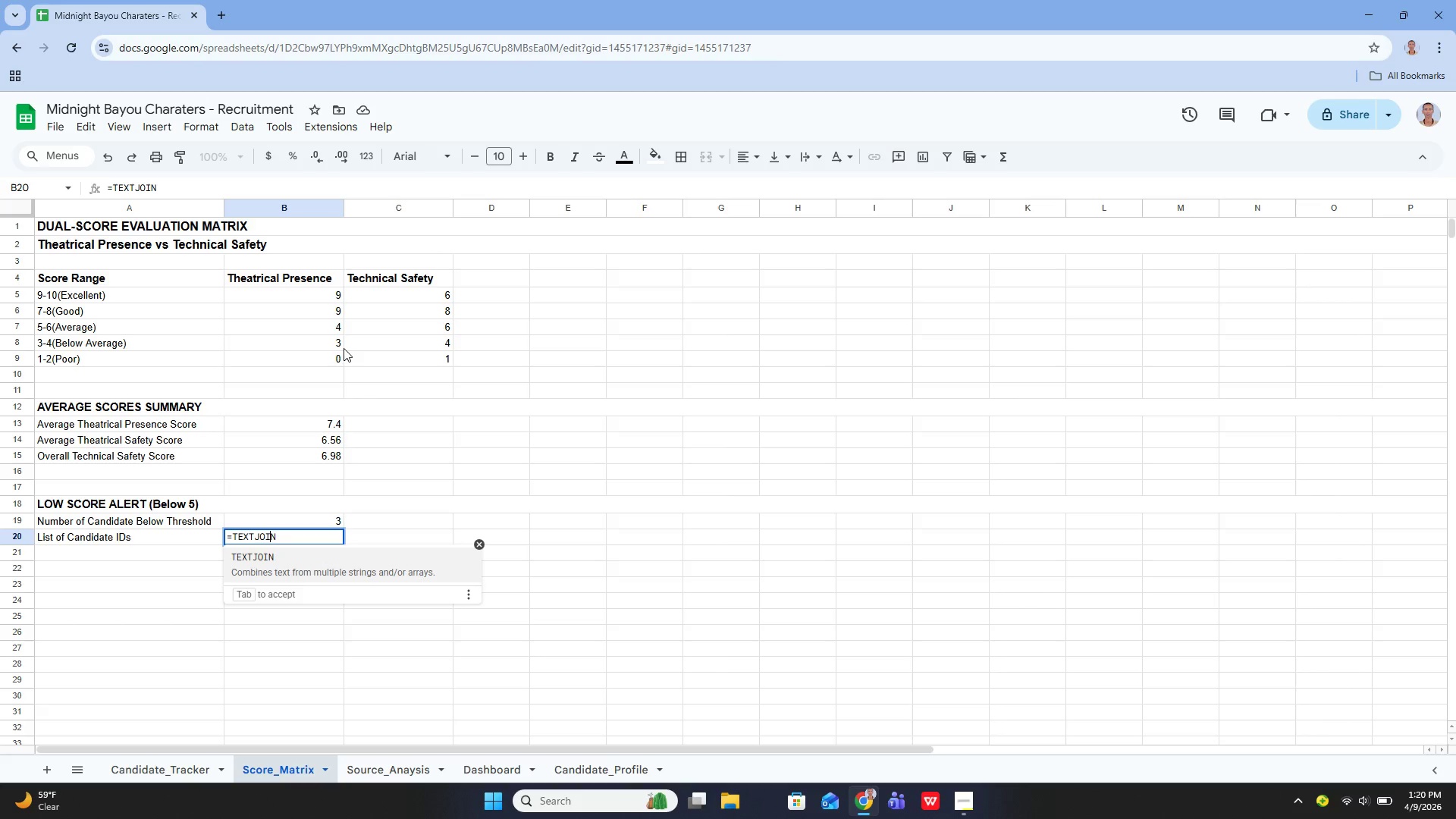 
key(ArrowLeft)
 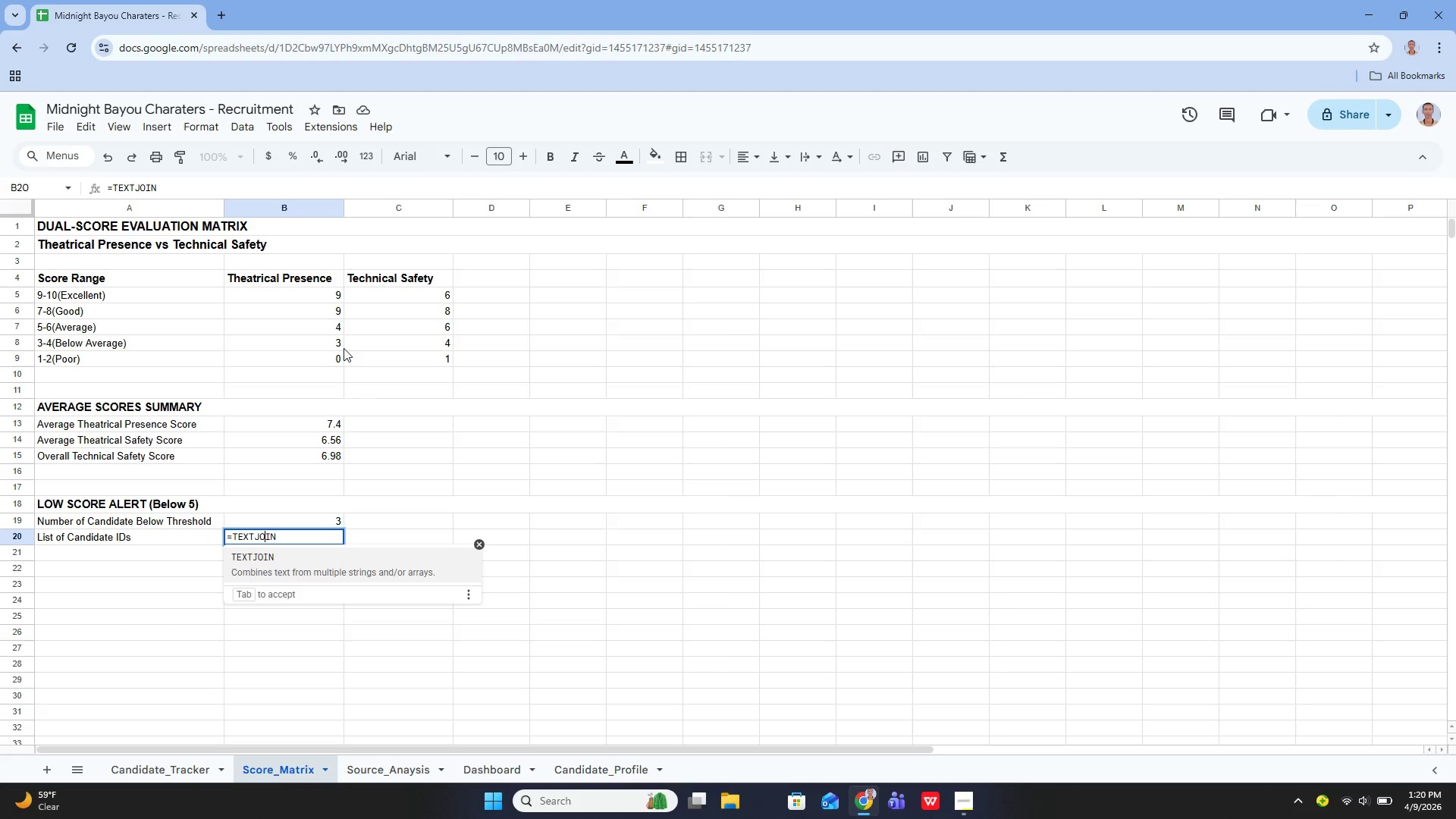 
key(ArrowLeft)
 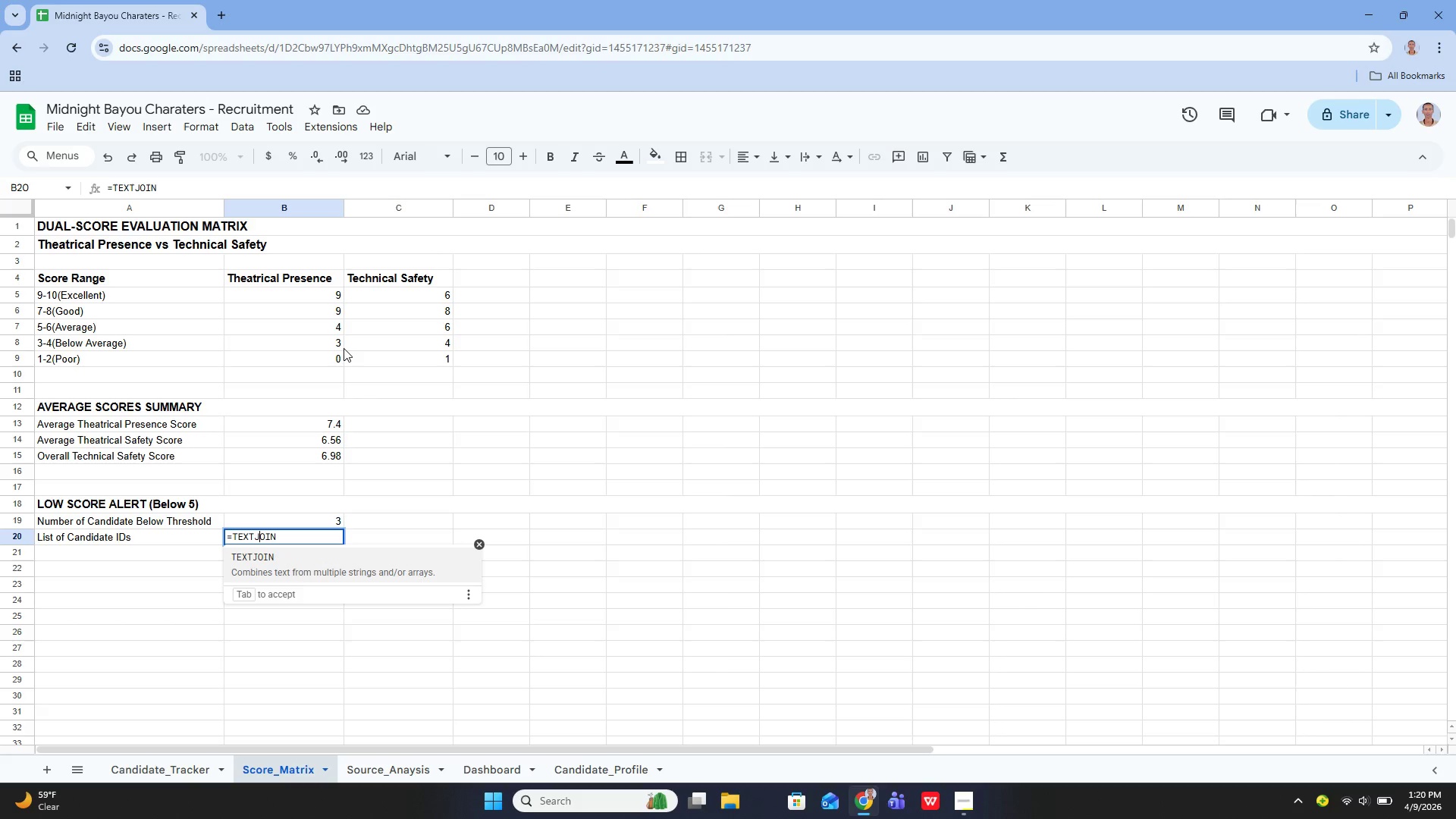 
key(ArrowLeft)
 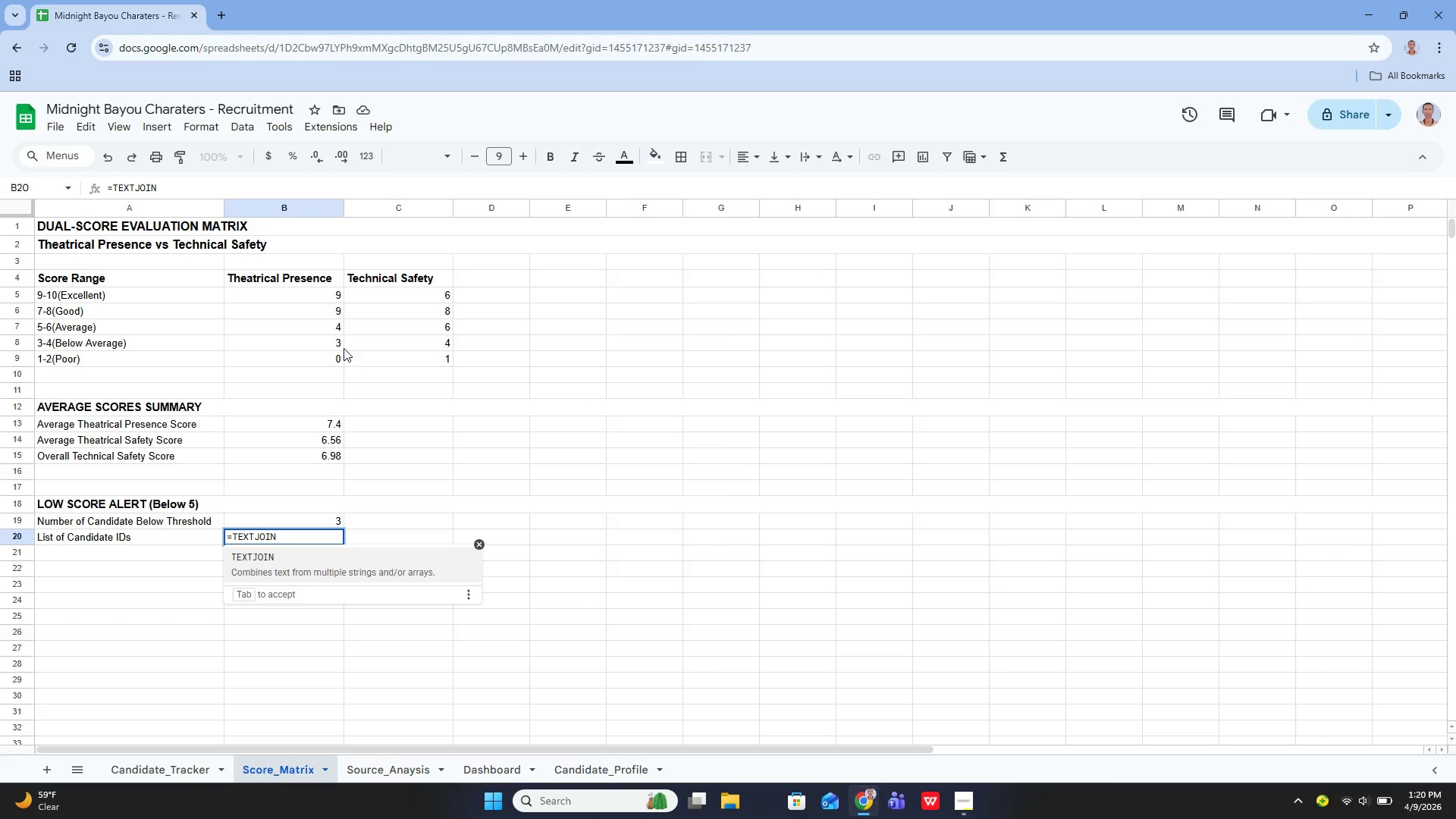 
key(ArrowRight)
 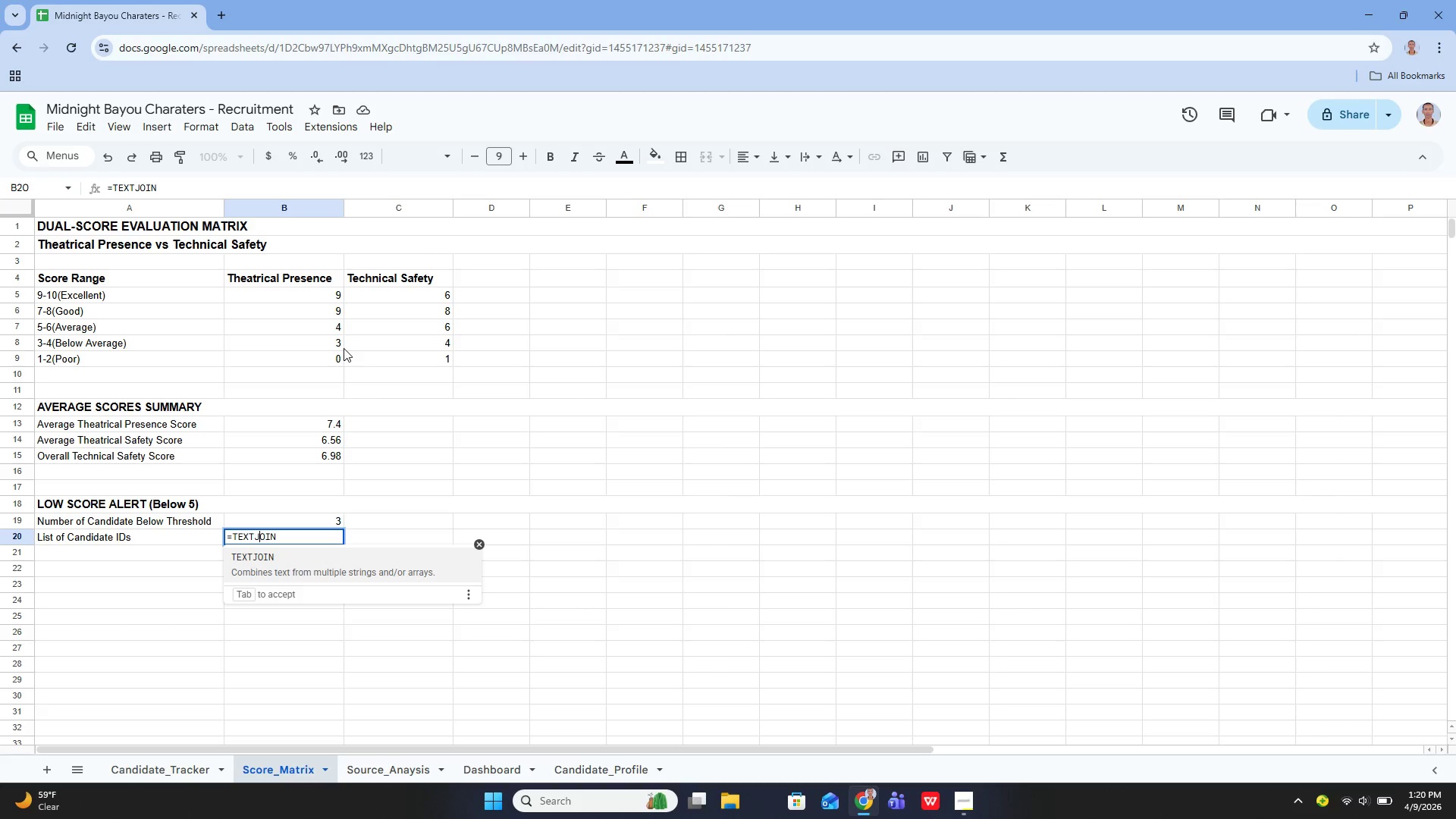 
key(ArrowRight)
 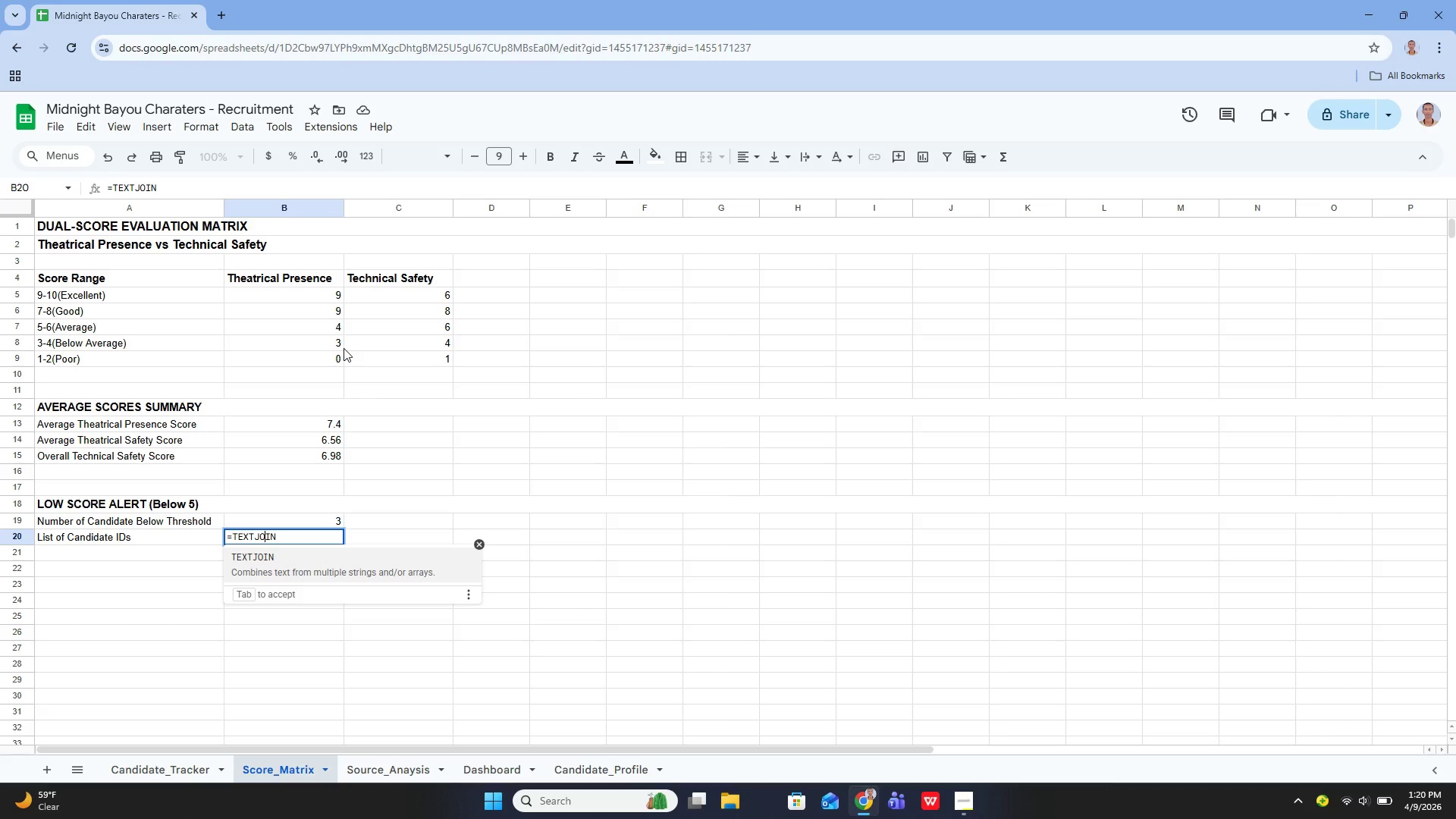 
key(ArrowRight)
 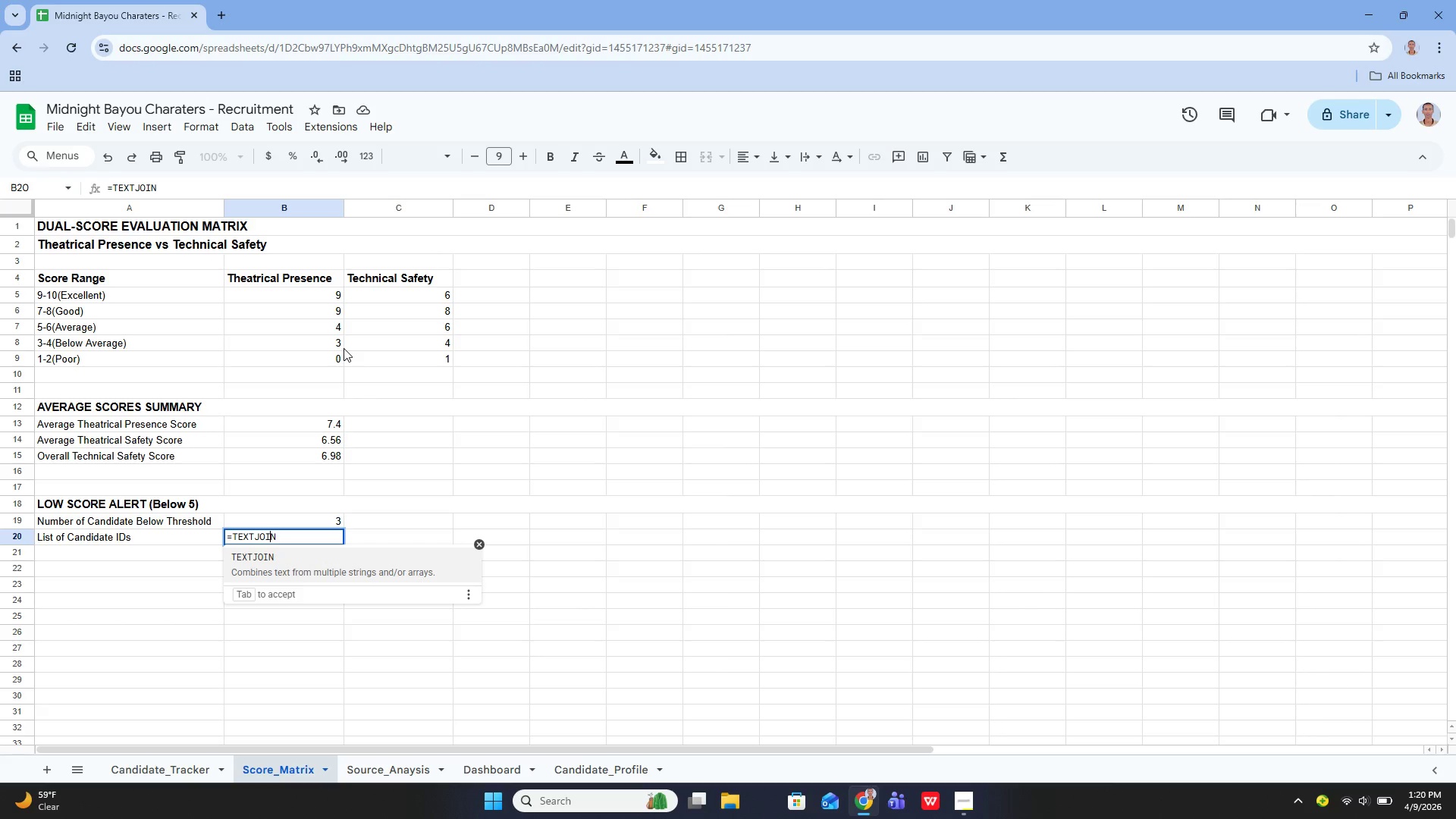 
key(ArrowRight)
 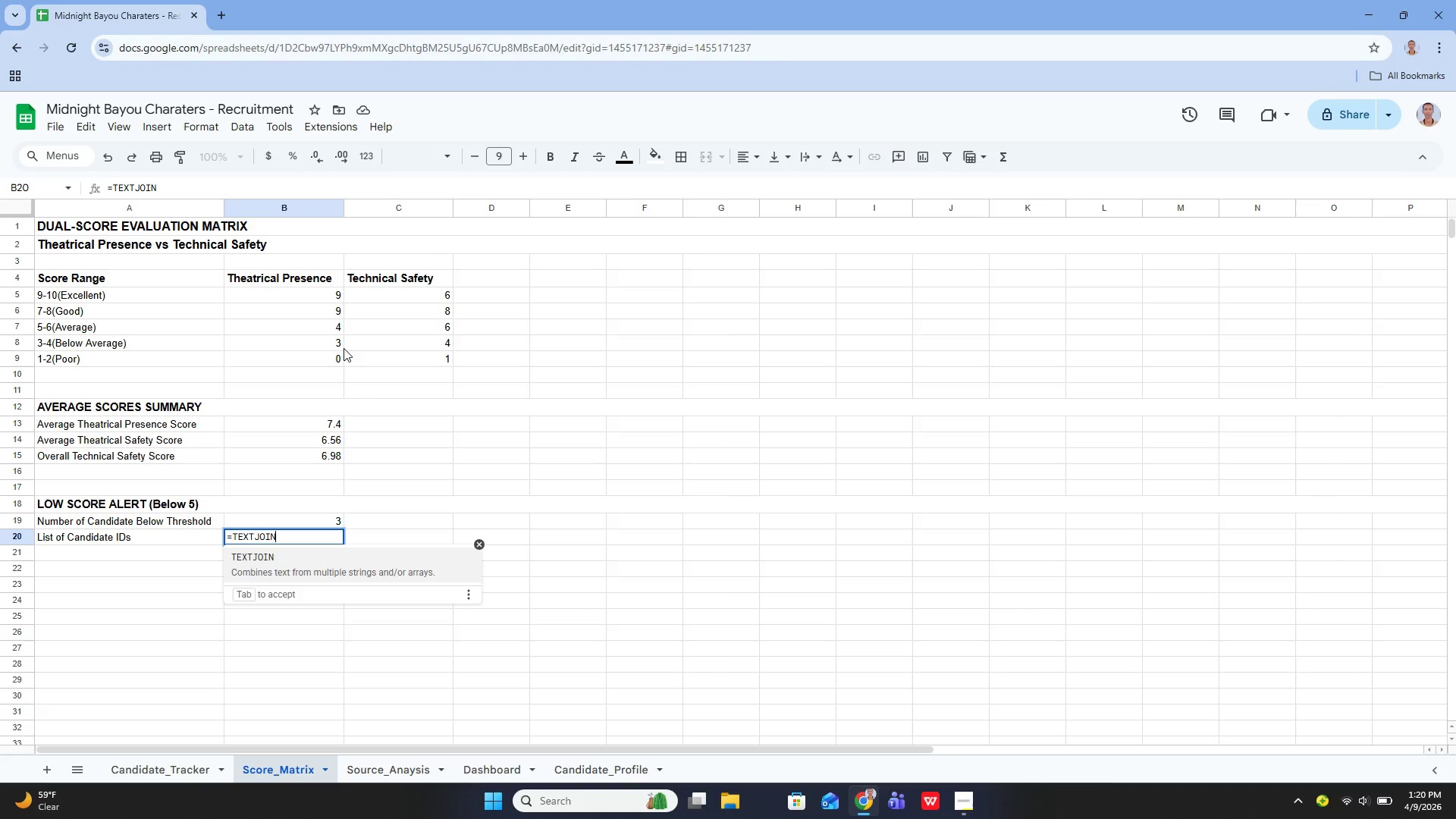 
type(())
 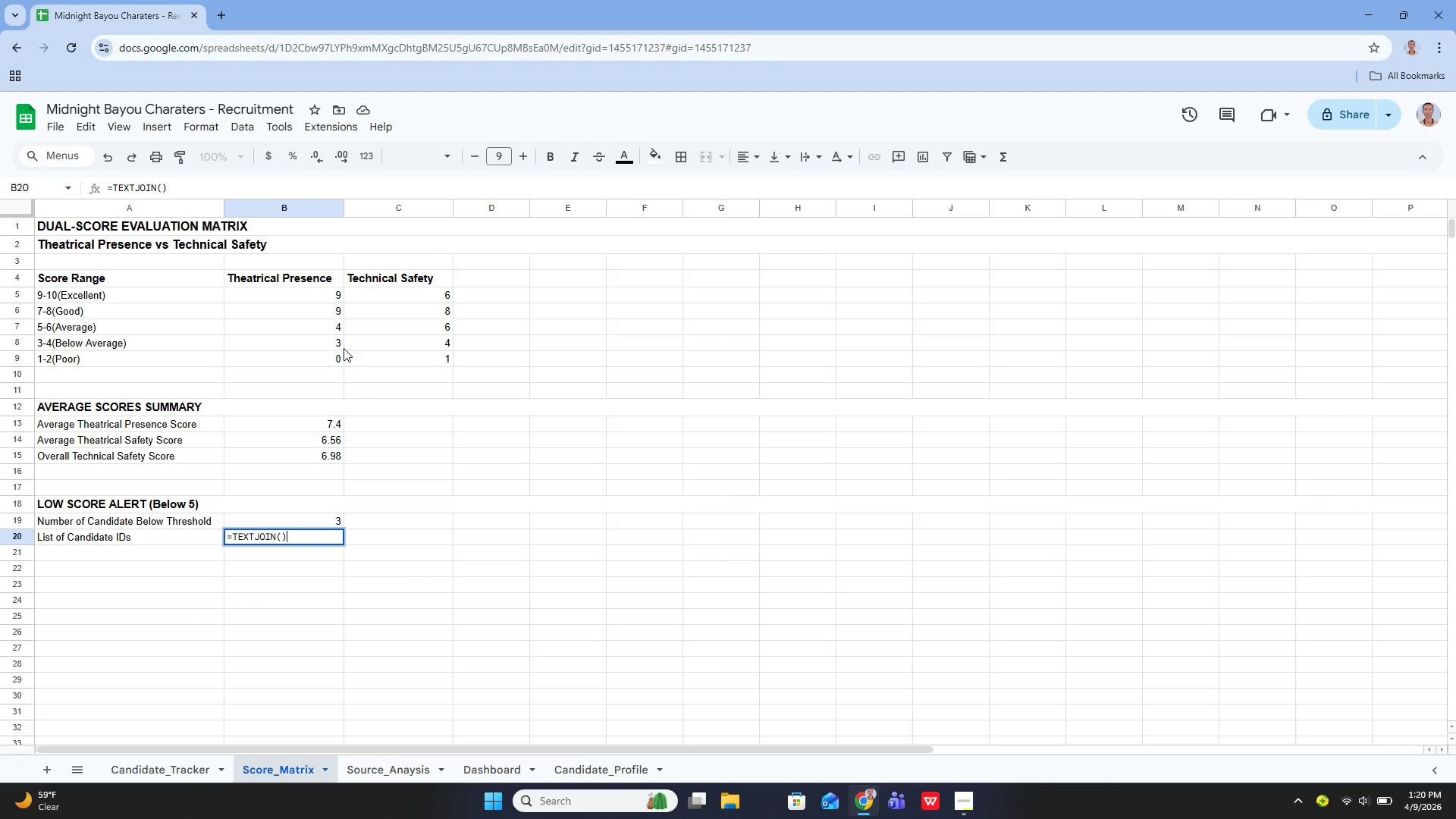 
key(ArrowLeft)
 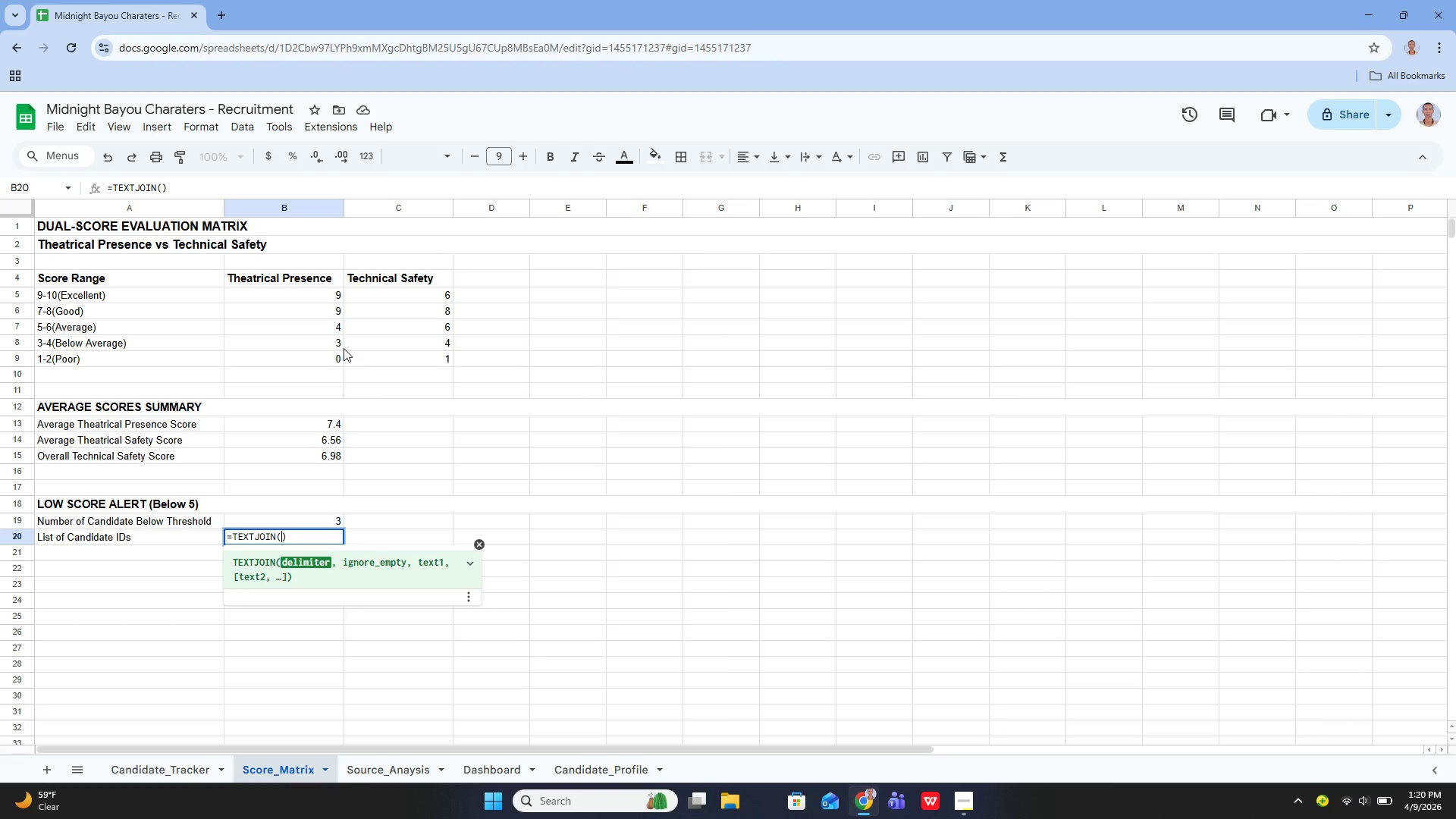 
key(Shift+Quote)
 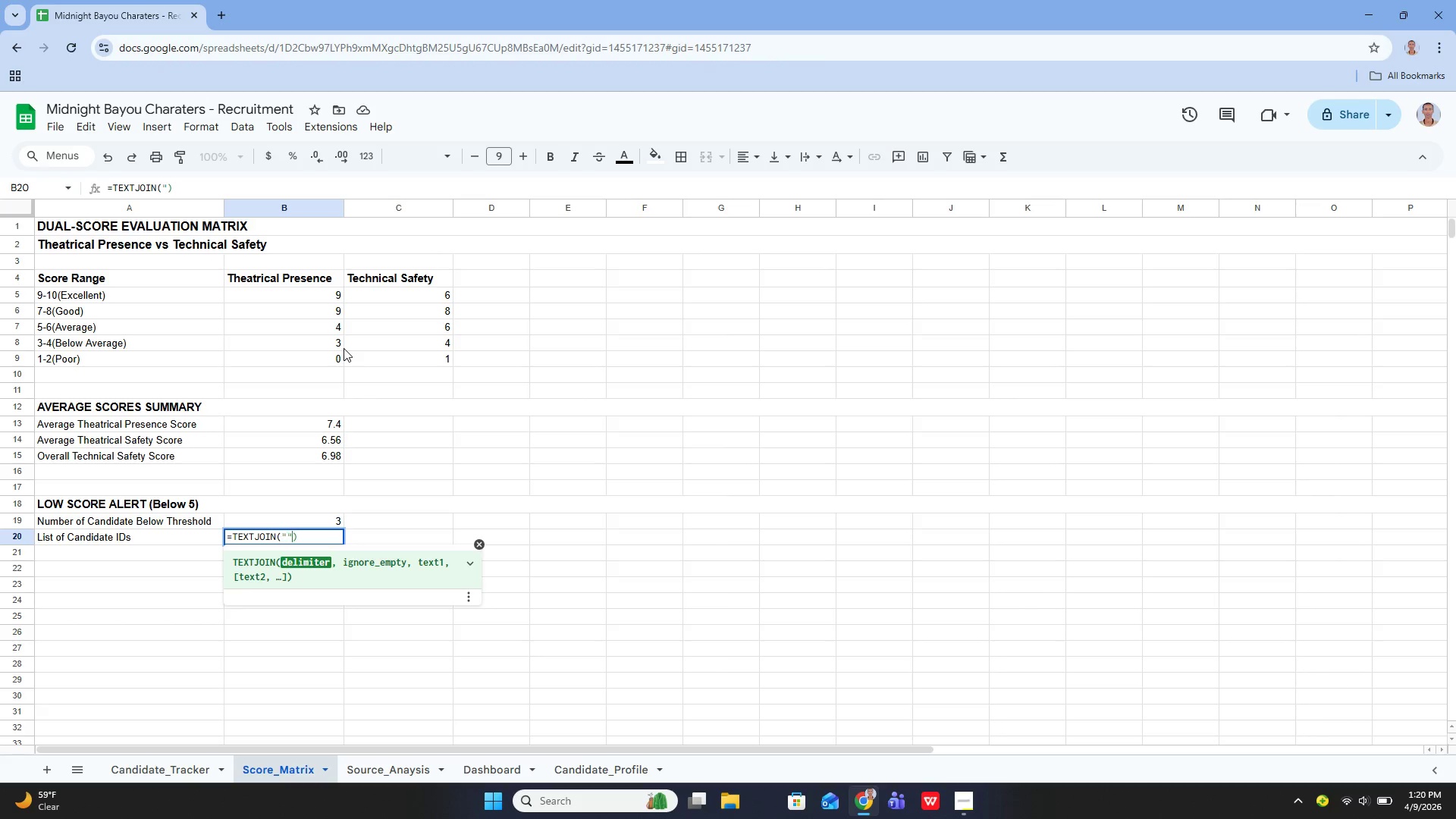 
key(Shift+Quote)
 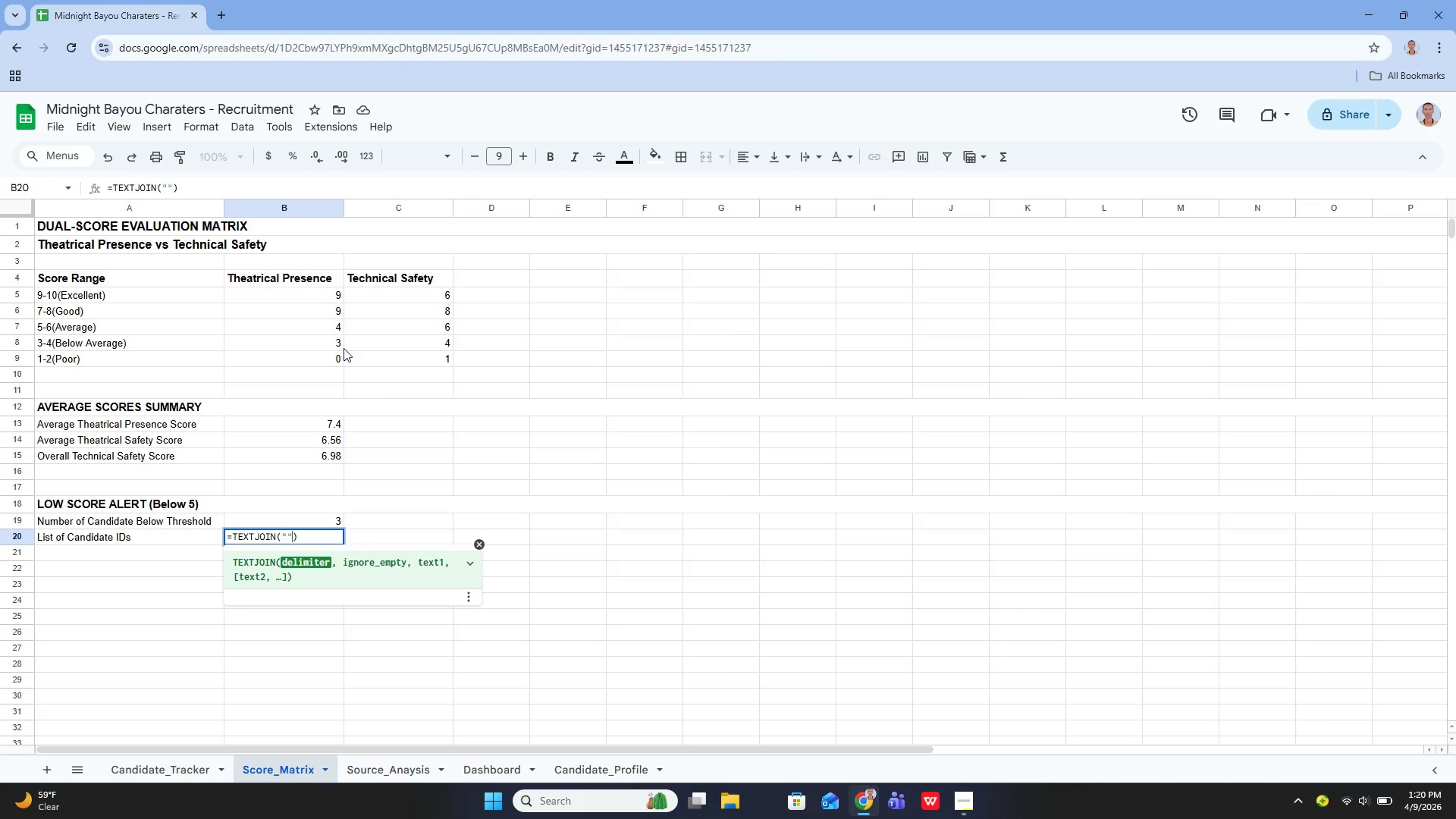 
key(ArrowLeft)
 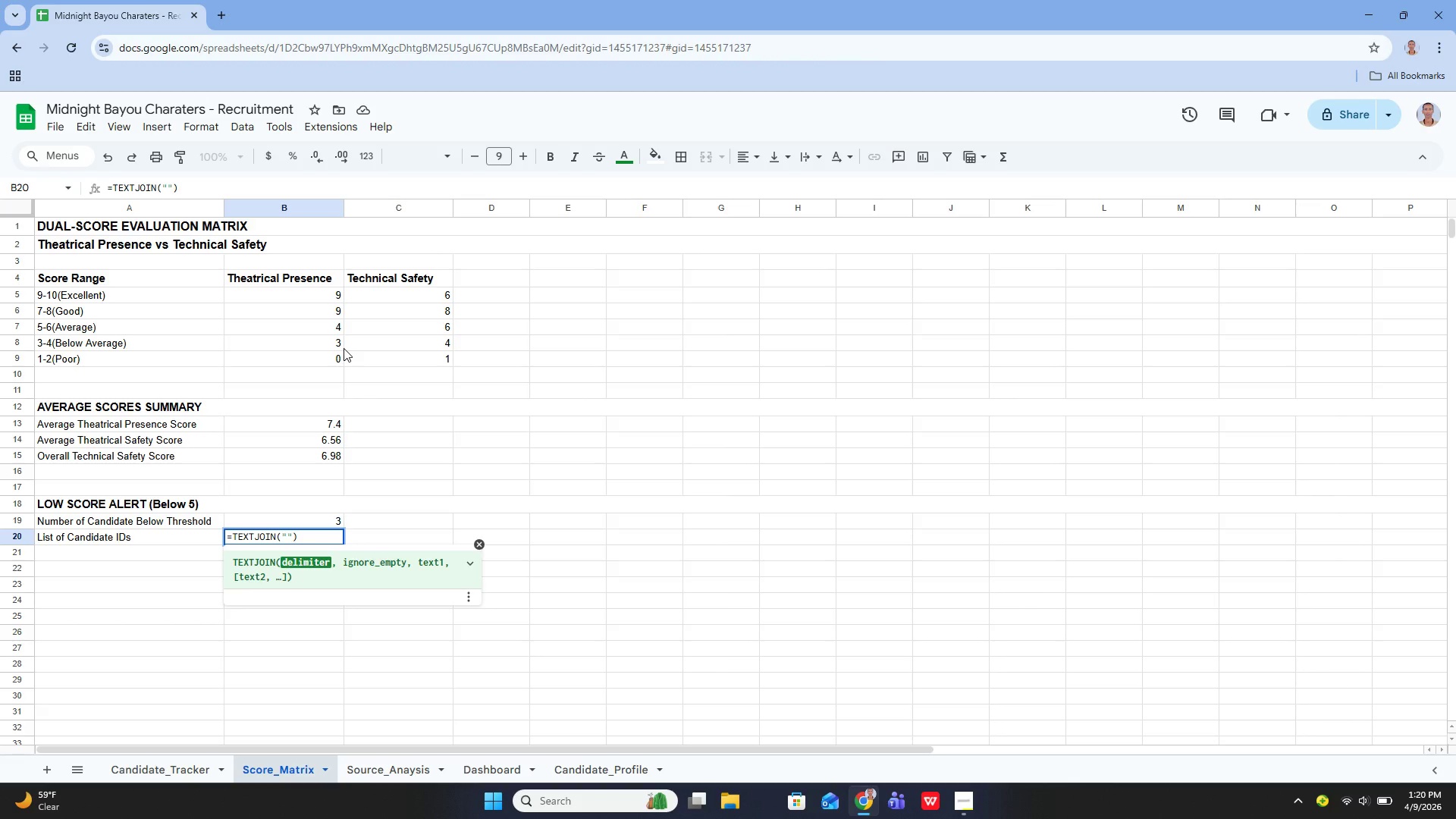 
key(Unknown)
 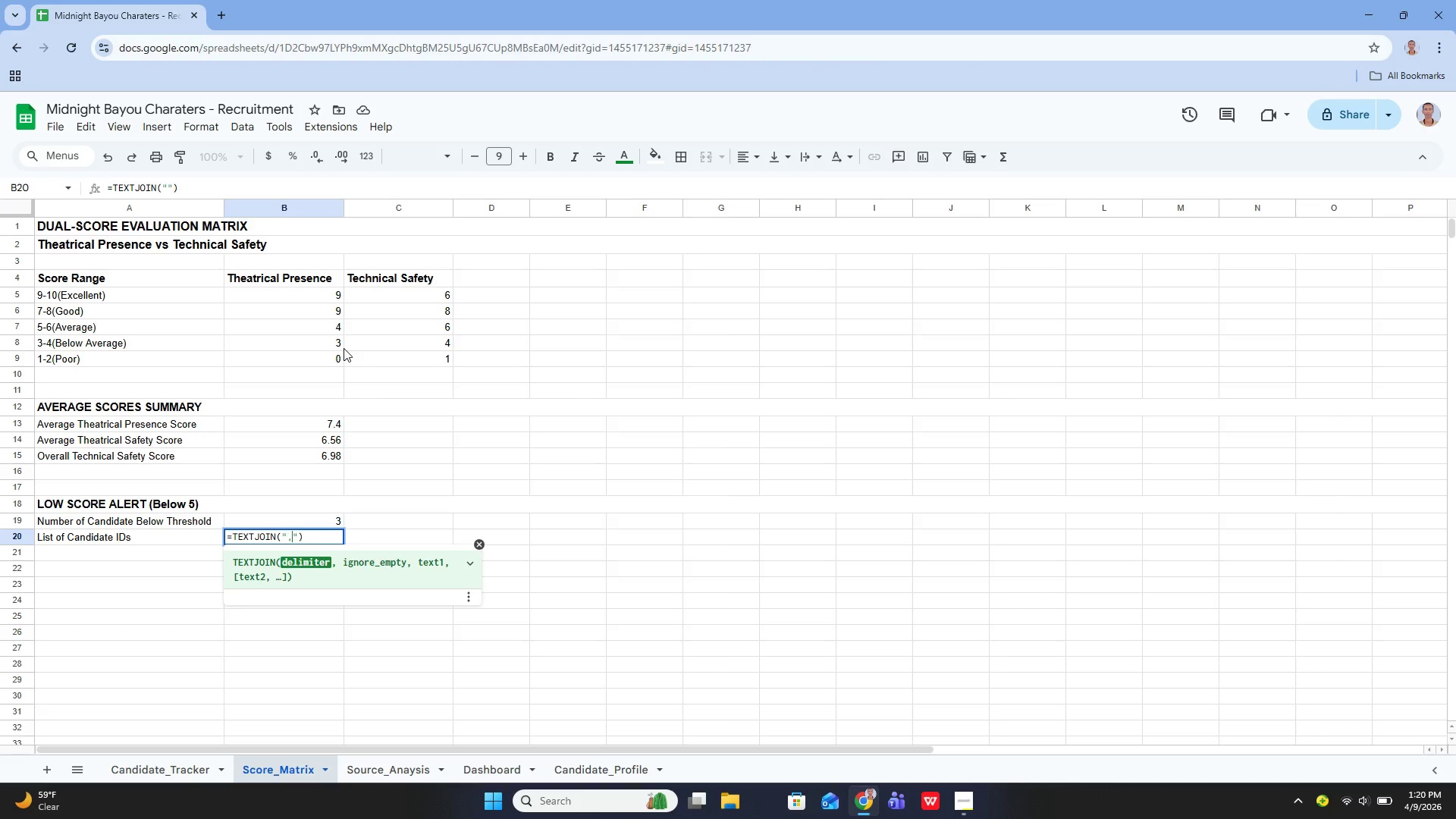 
key(Comma)
 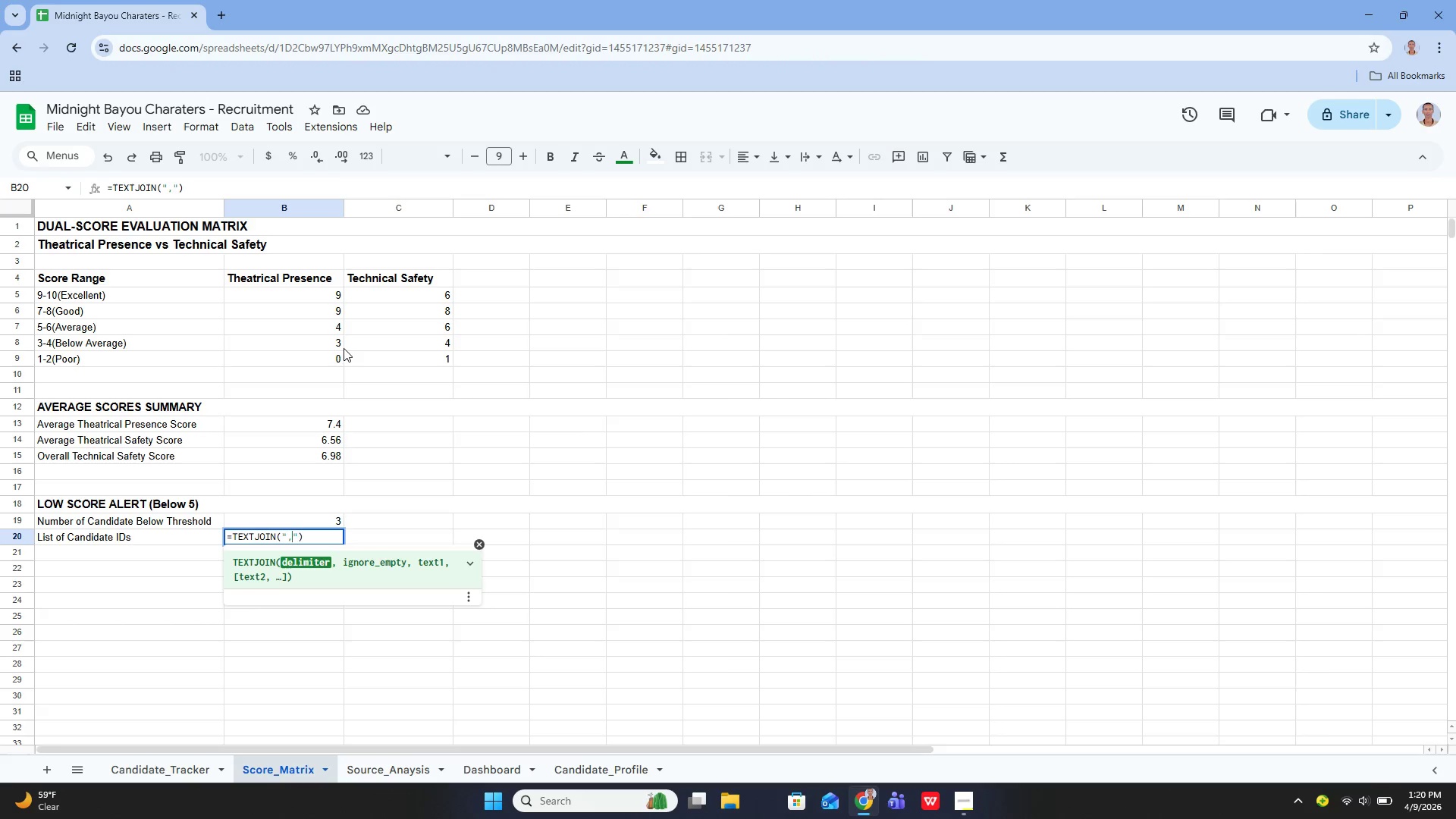 
key(Space)
 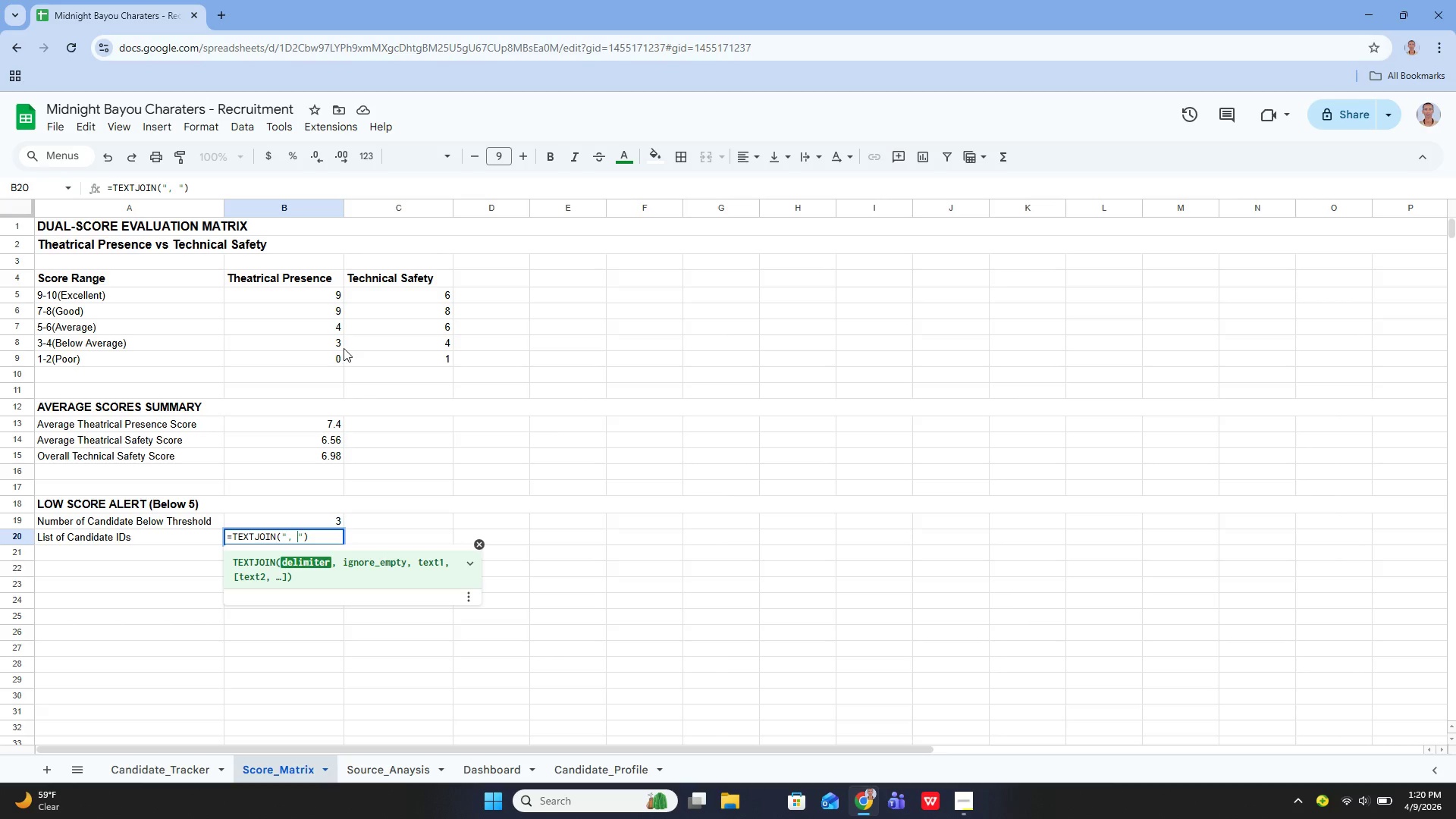 
key(ArrowRight)
 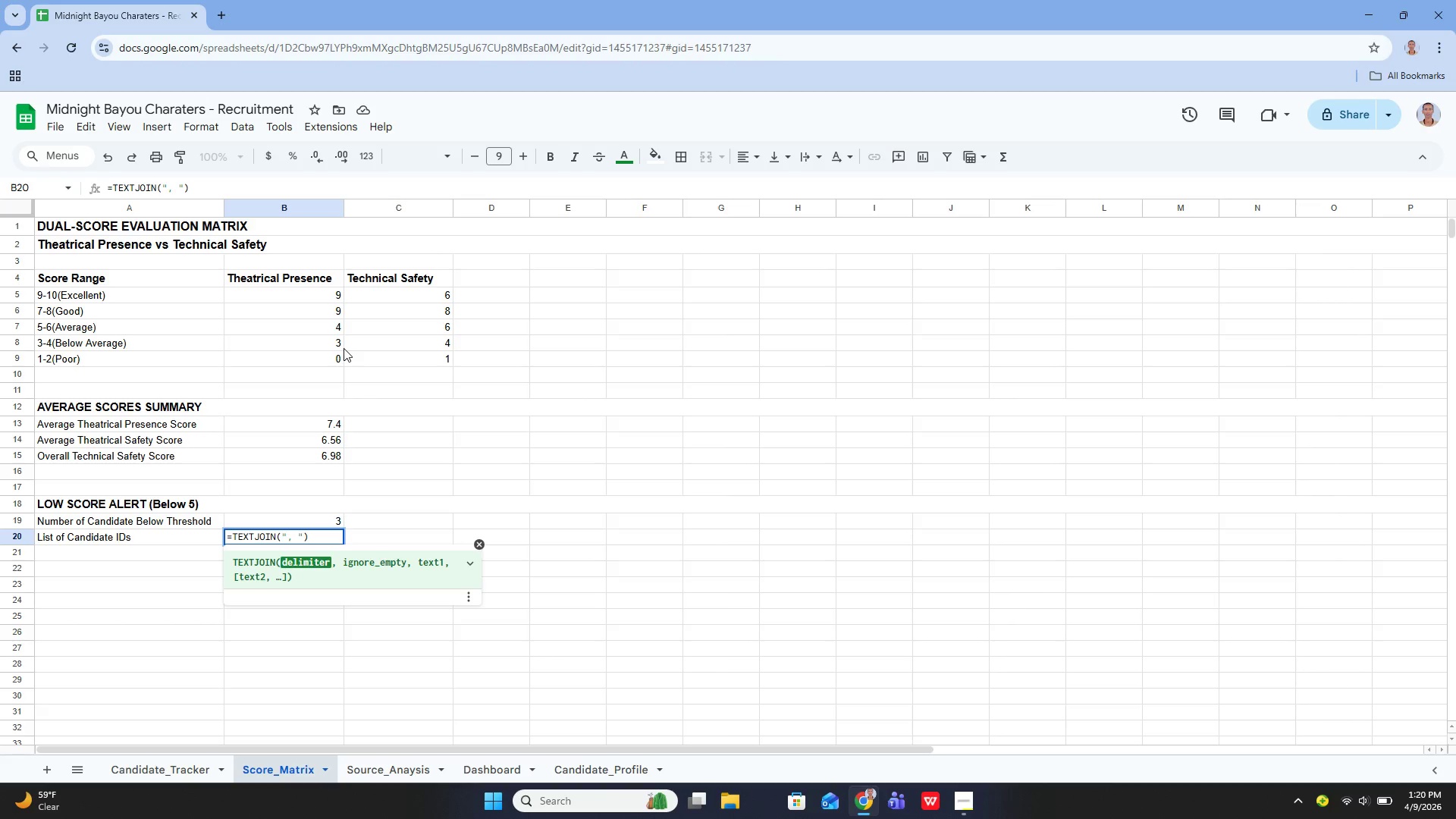 
type(, TRUE, FILTER())
 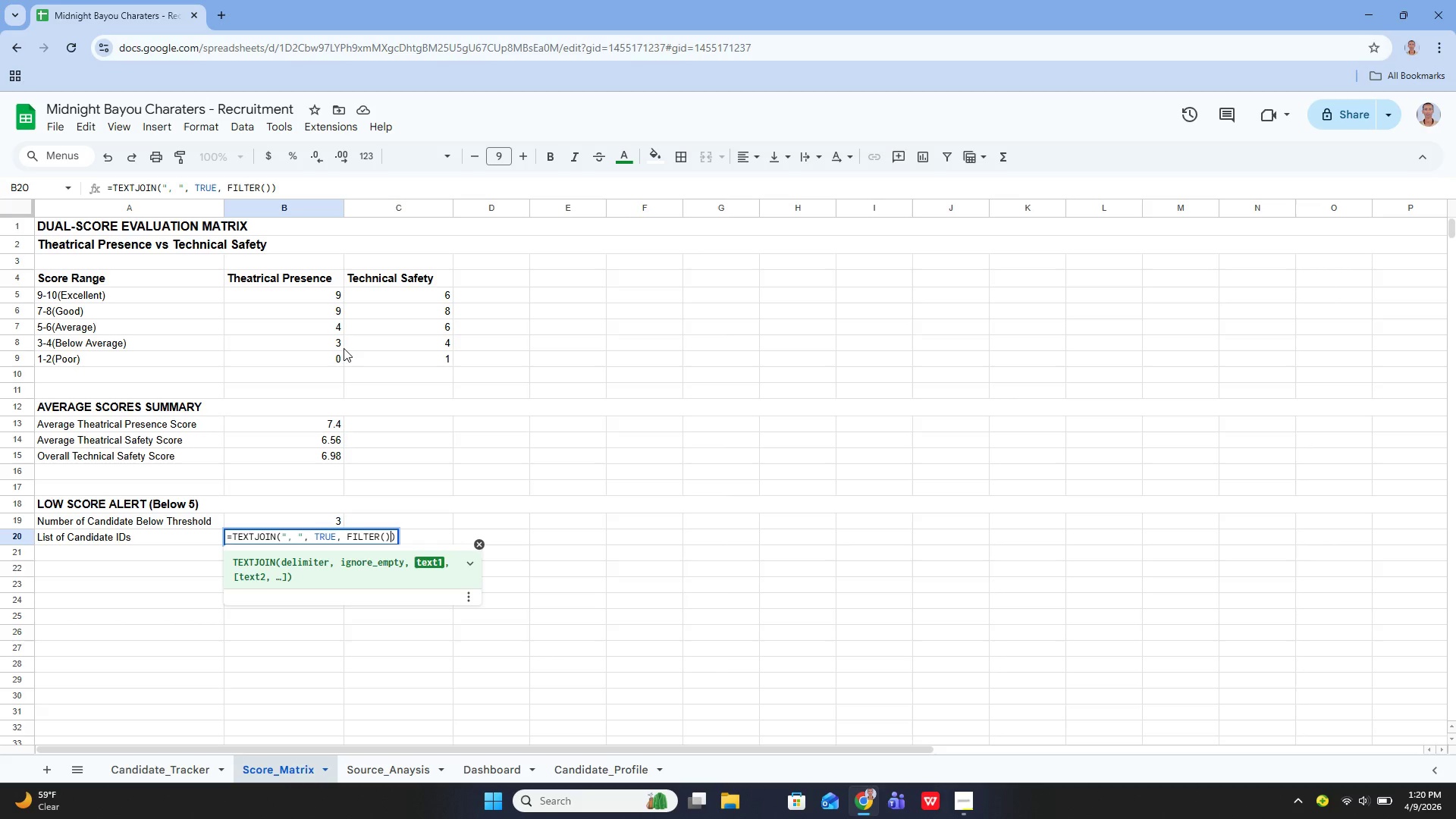 
key(ArrowLeft)
 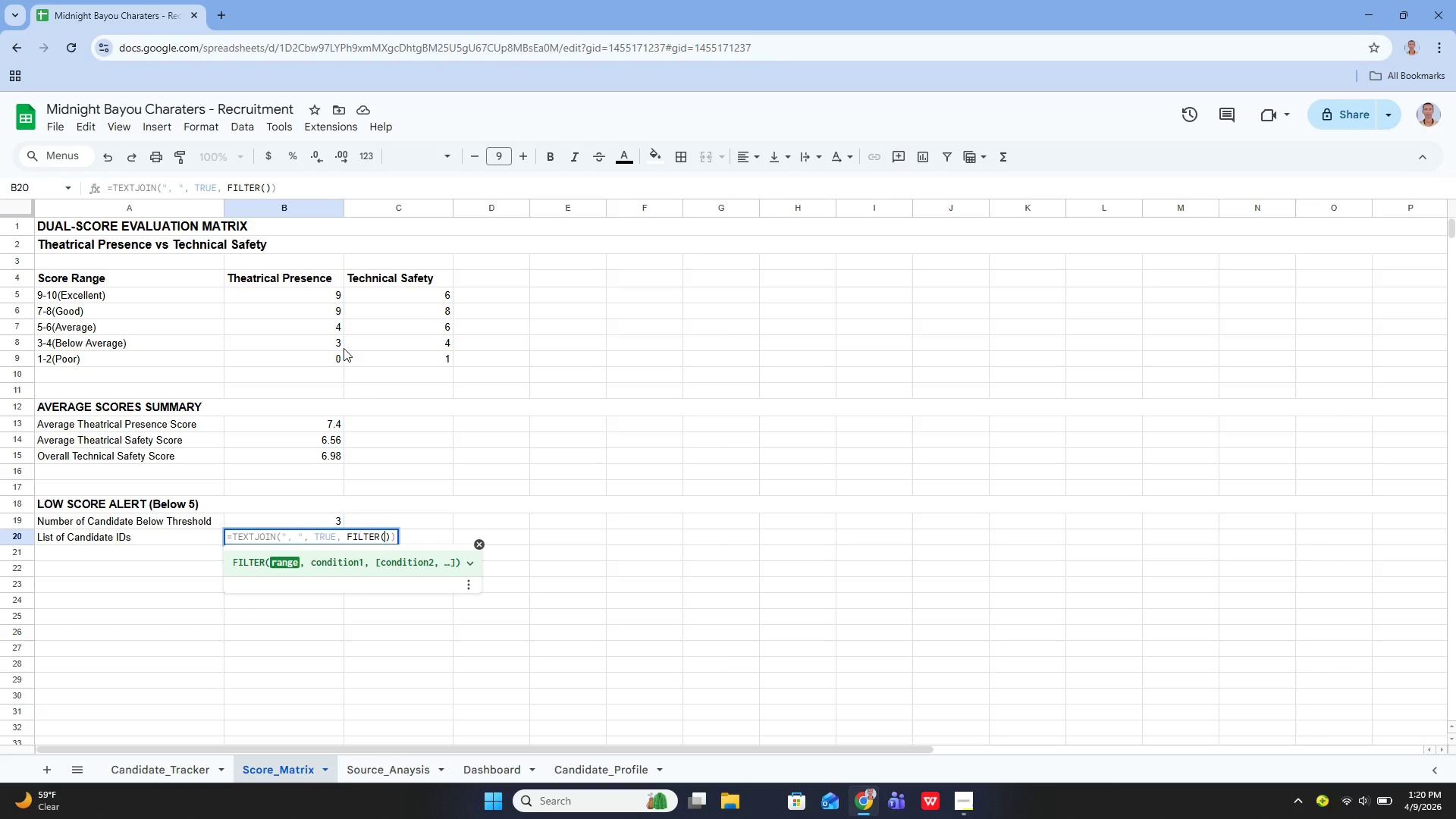 
key(Quote)
 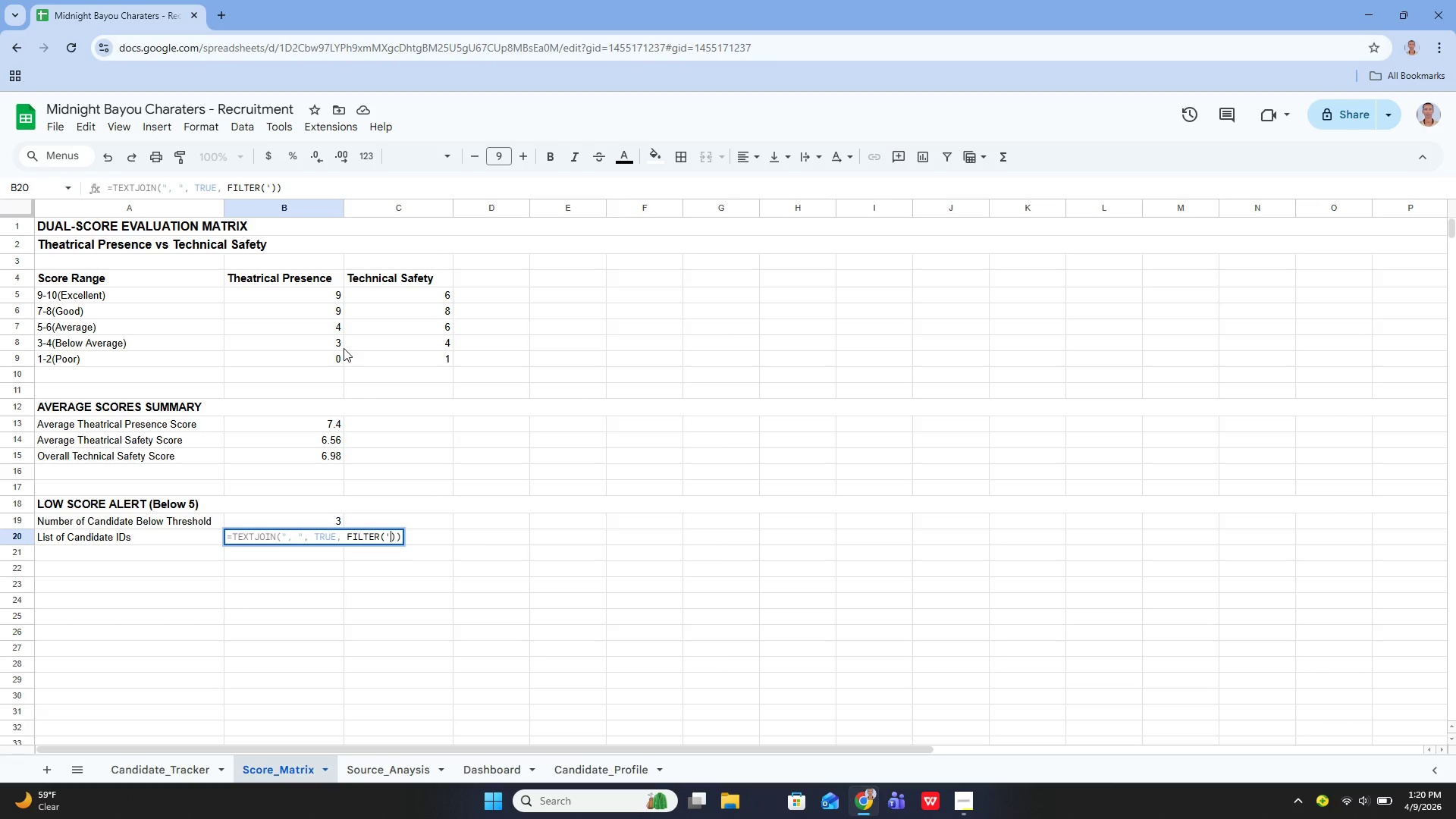 
key(Quote)
 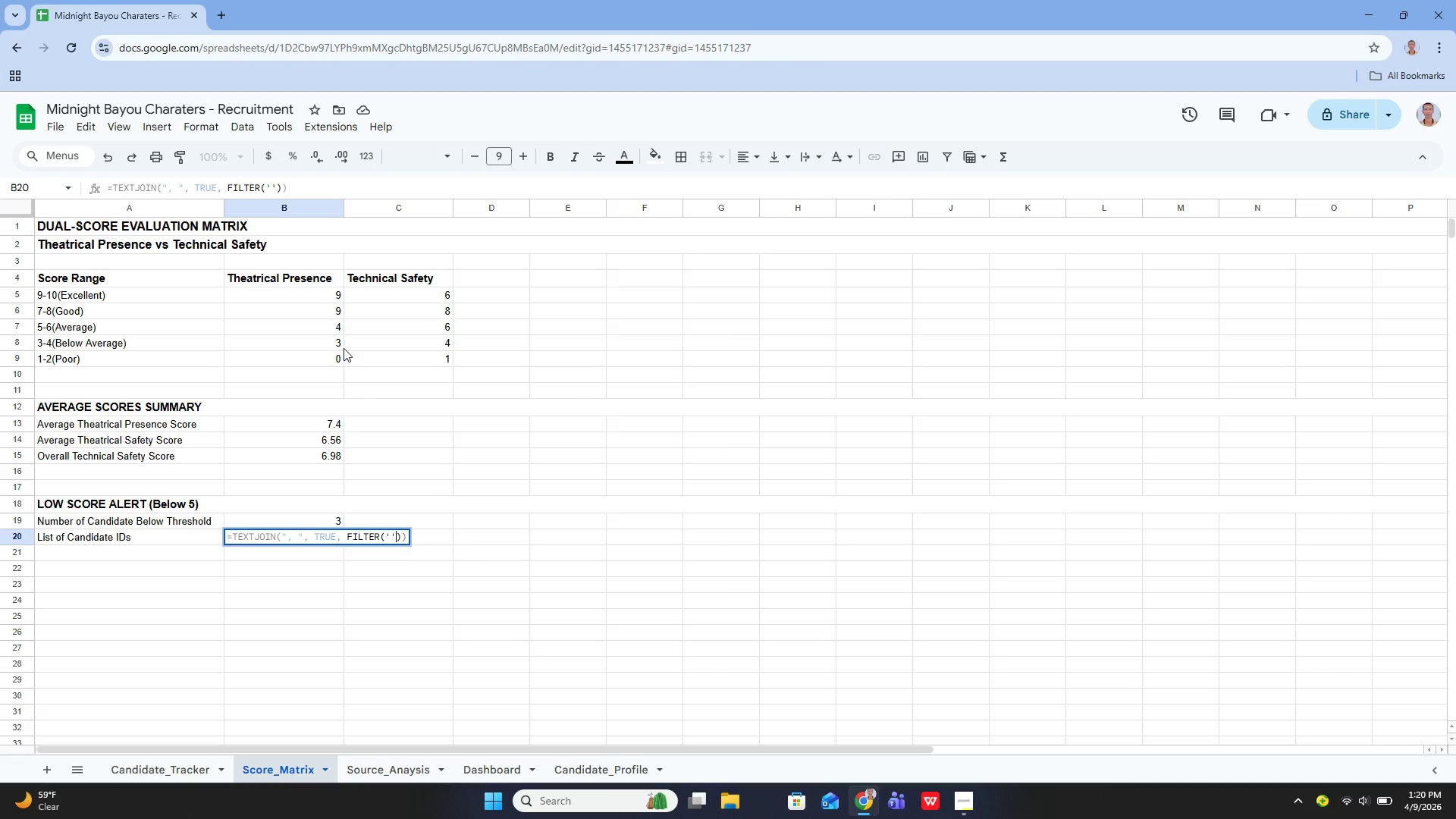 
key(ArrowLeft)
 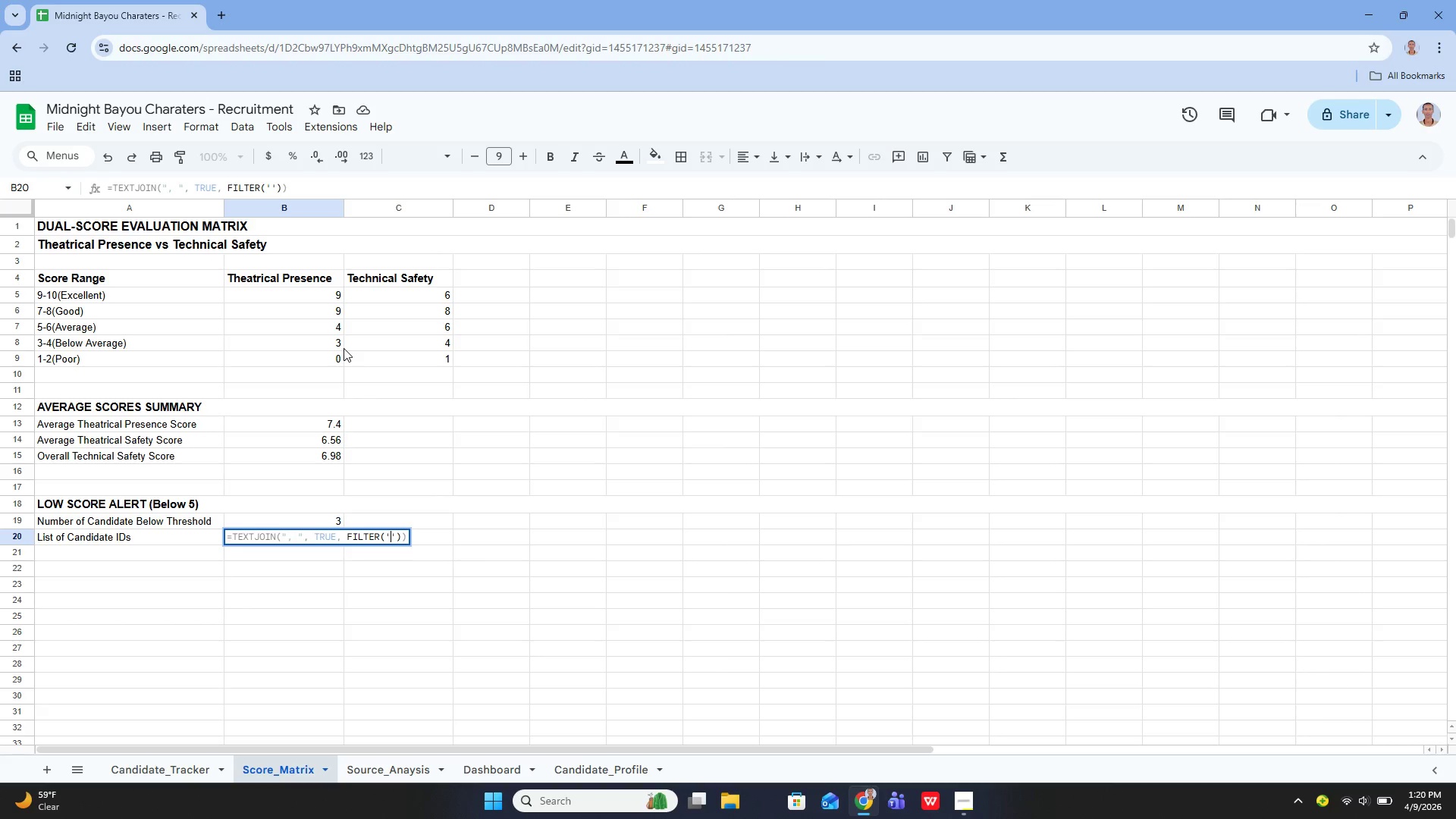 
type(Candidate_Tracker)
 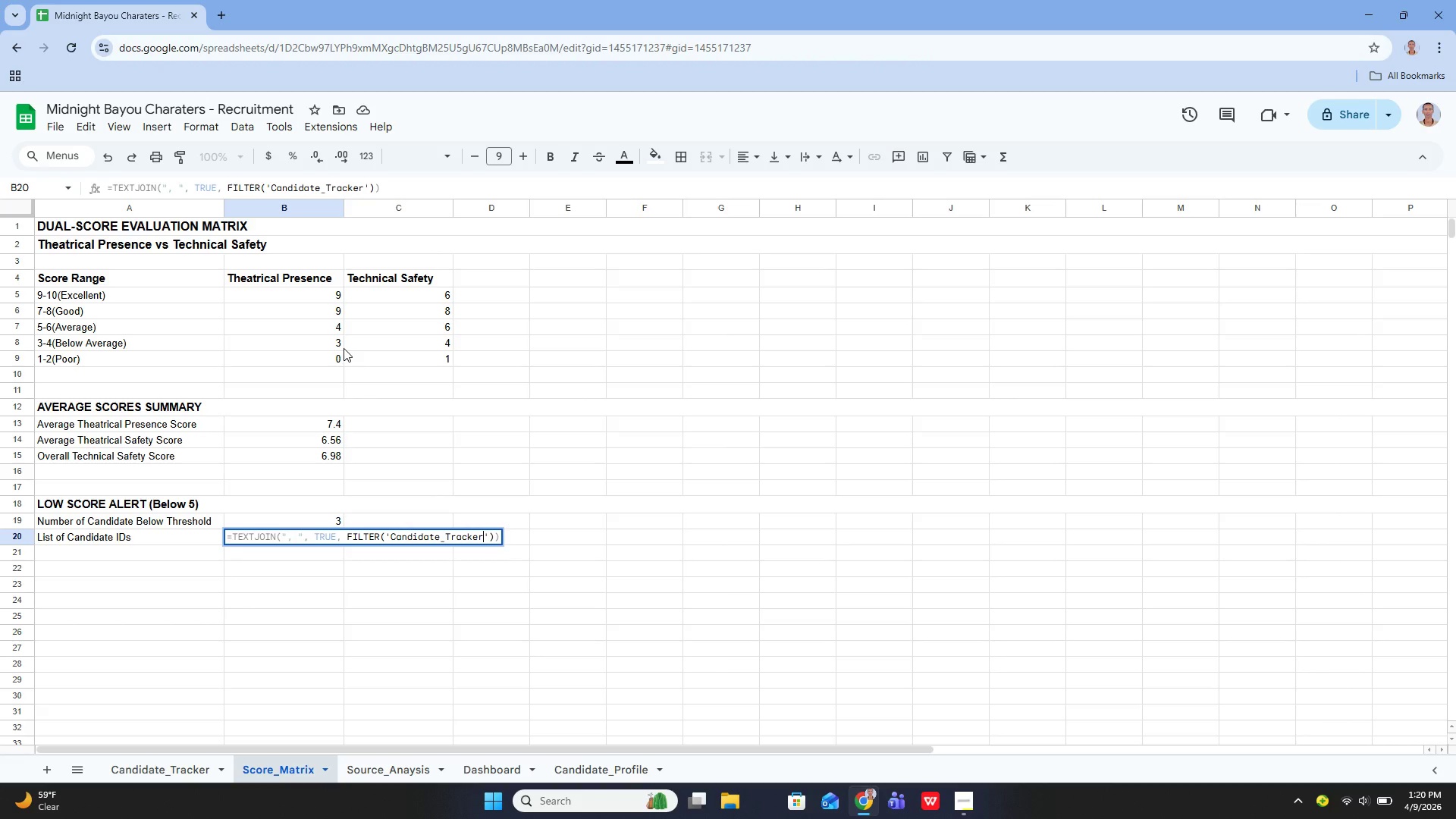 
key(ArrowRight)
 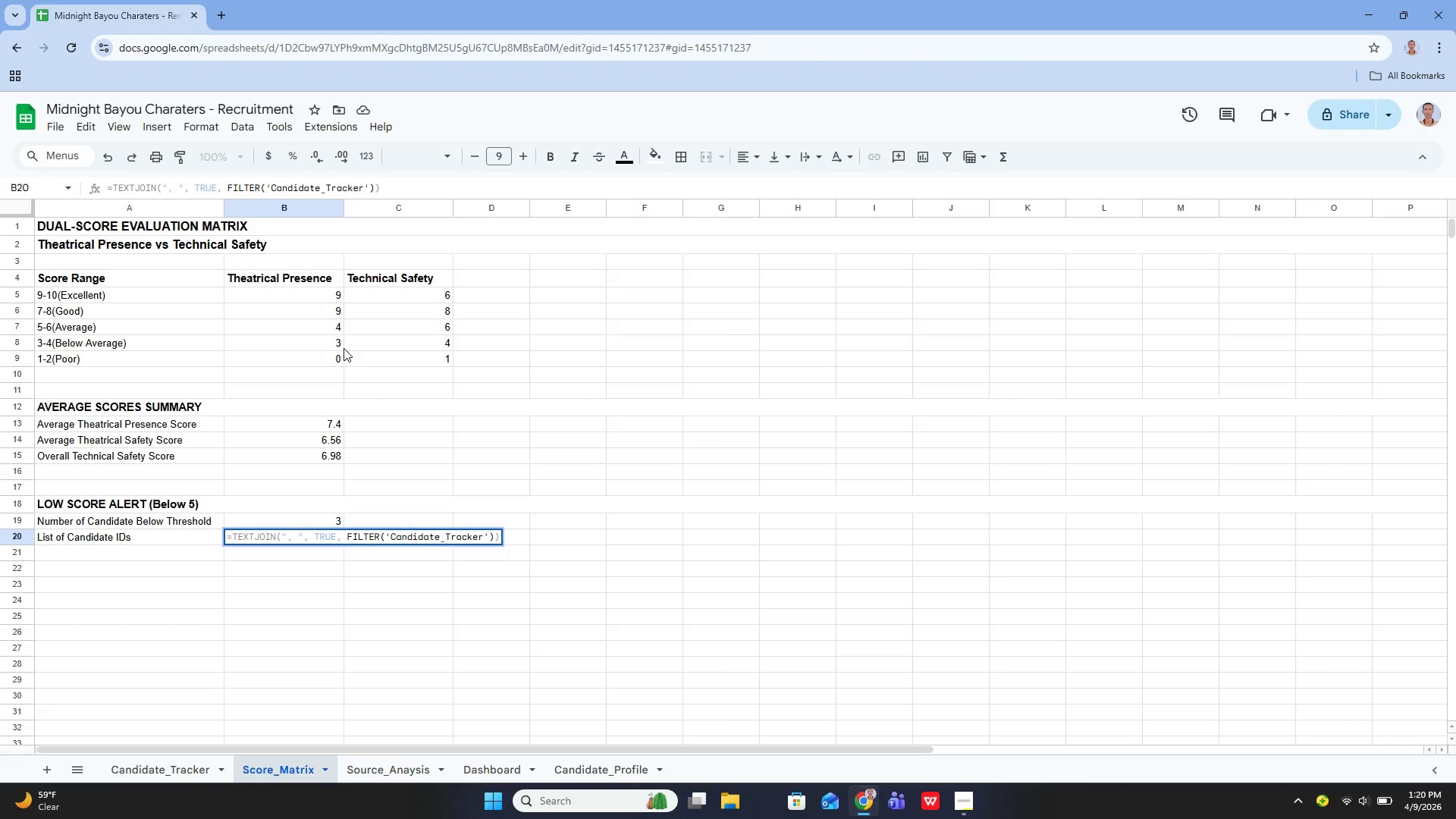 
type(!A5:A29, '')
 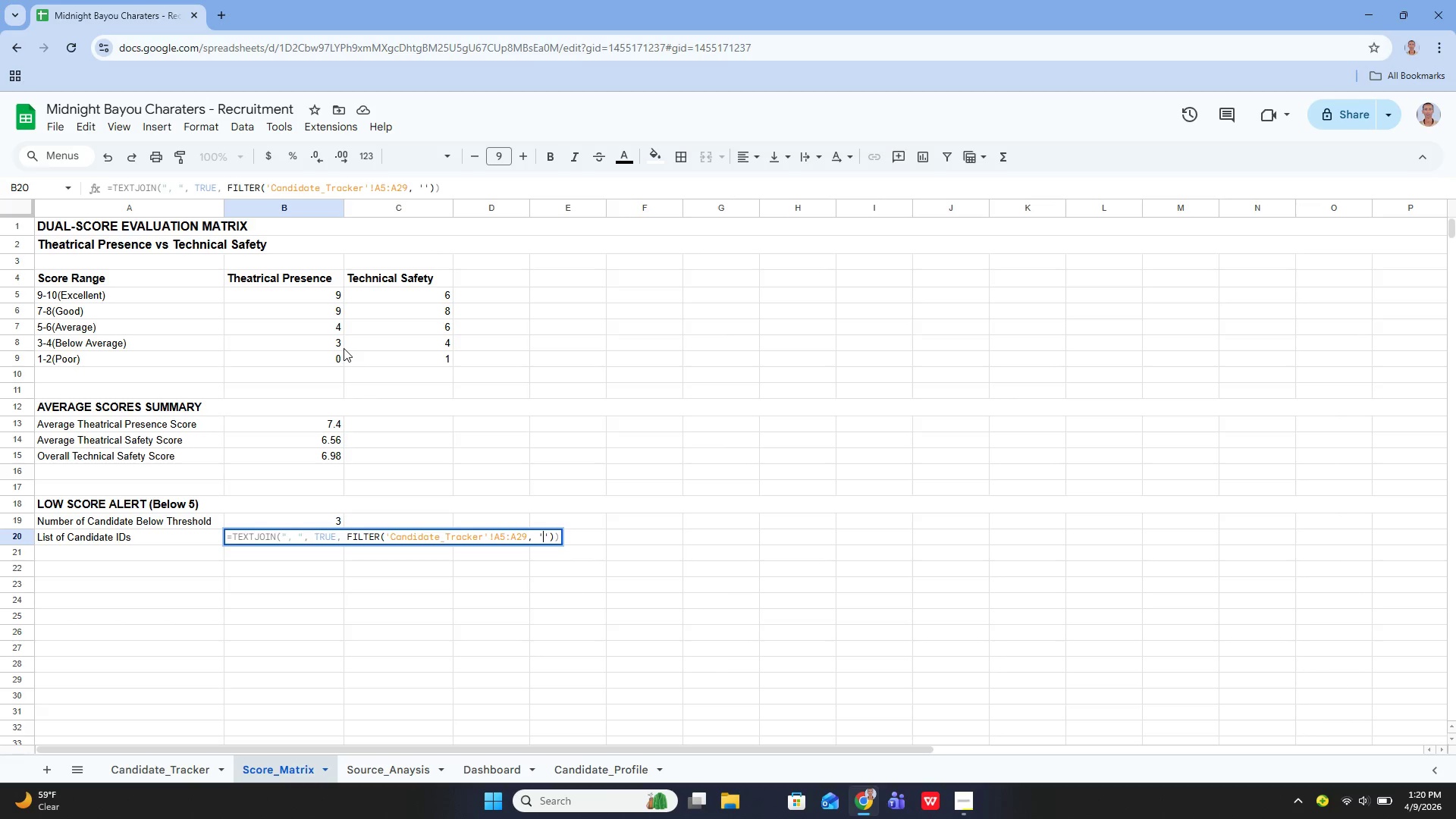 
 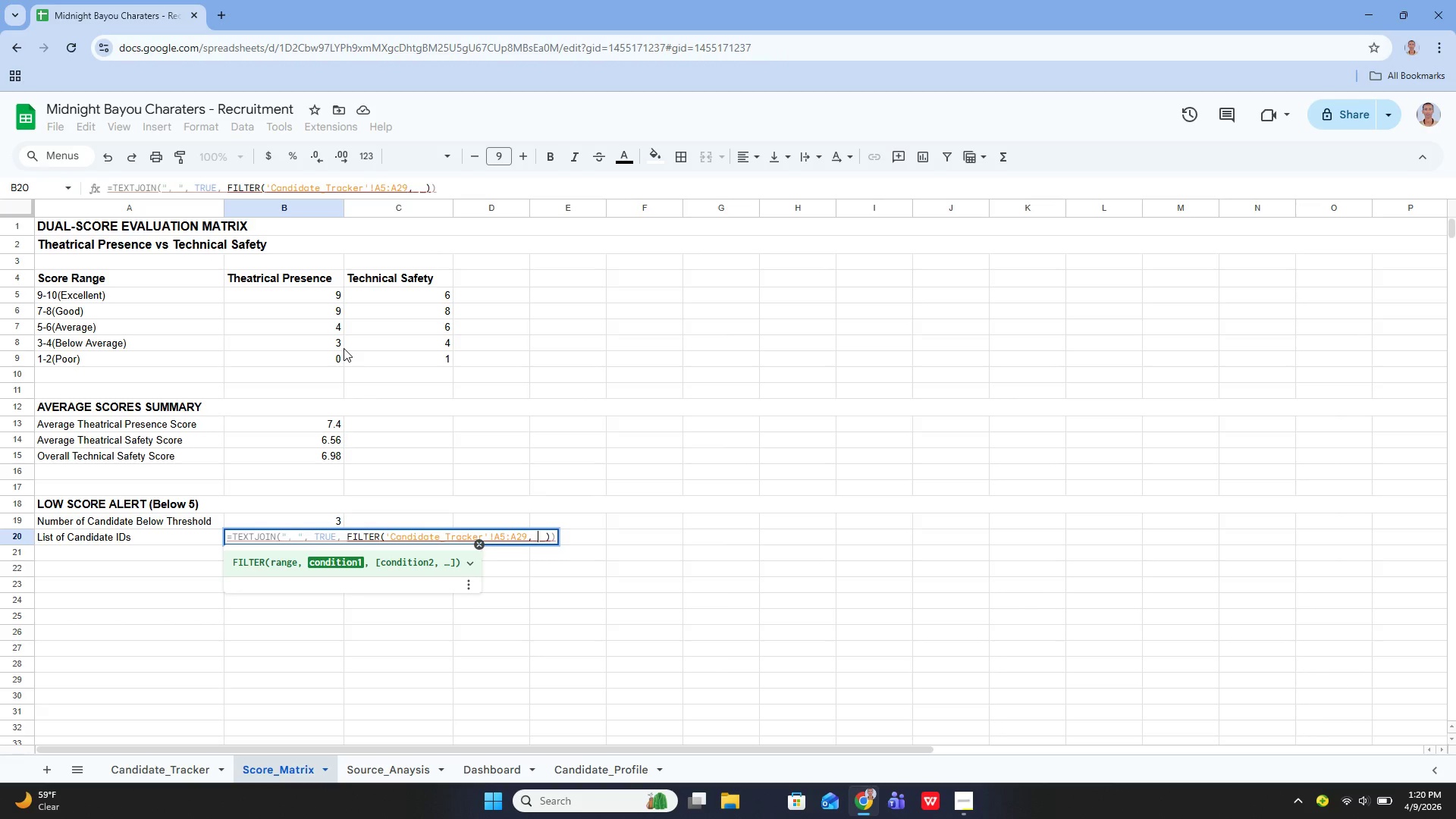 
key(ArrowLeft)
 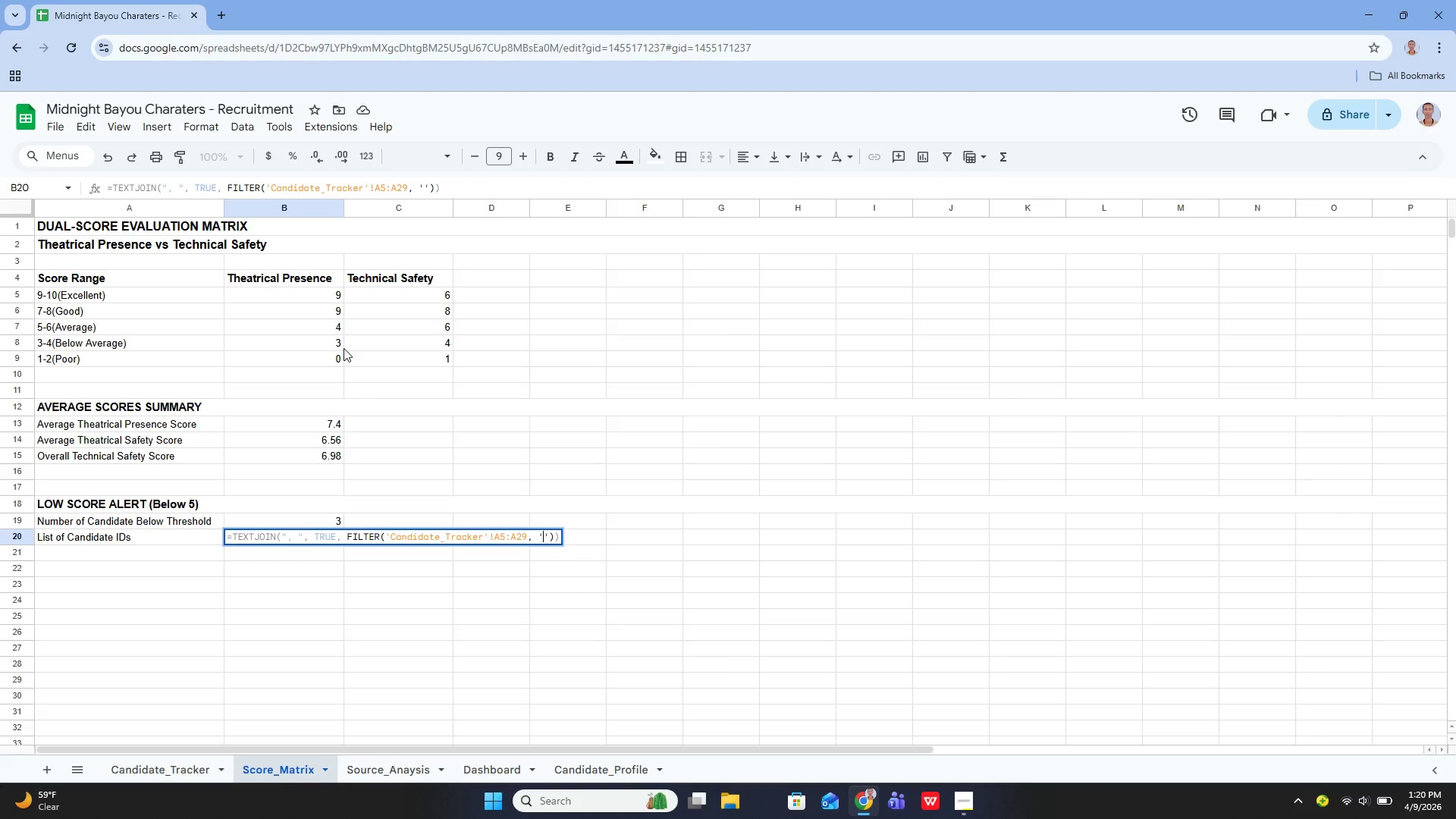 
type(Caniddate)
key(Backspace)
key(Backspace)
key(Backspace)
key(Backspace)
key(Backspace)
key(Backspace)
type(didate_Tracker)
 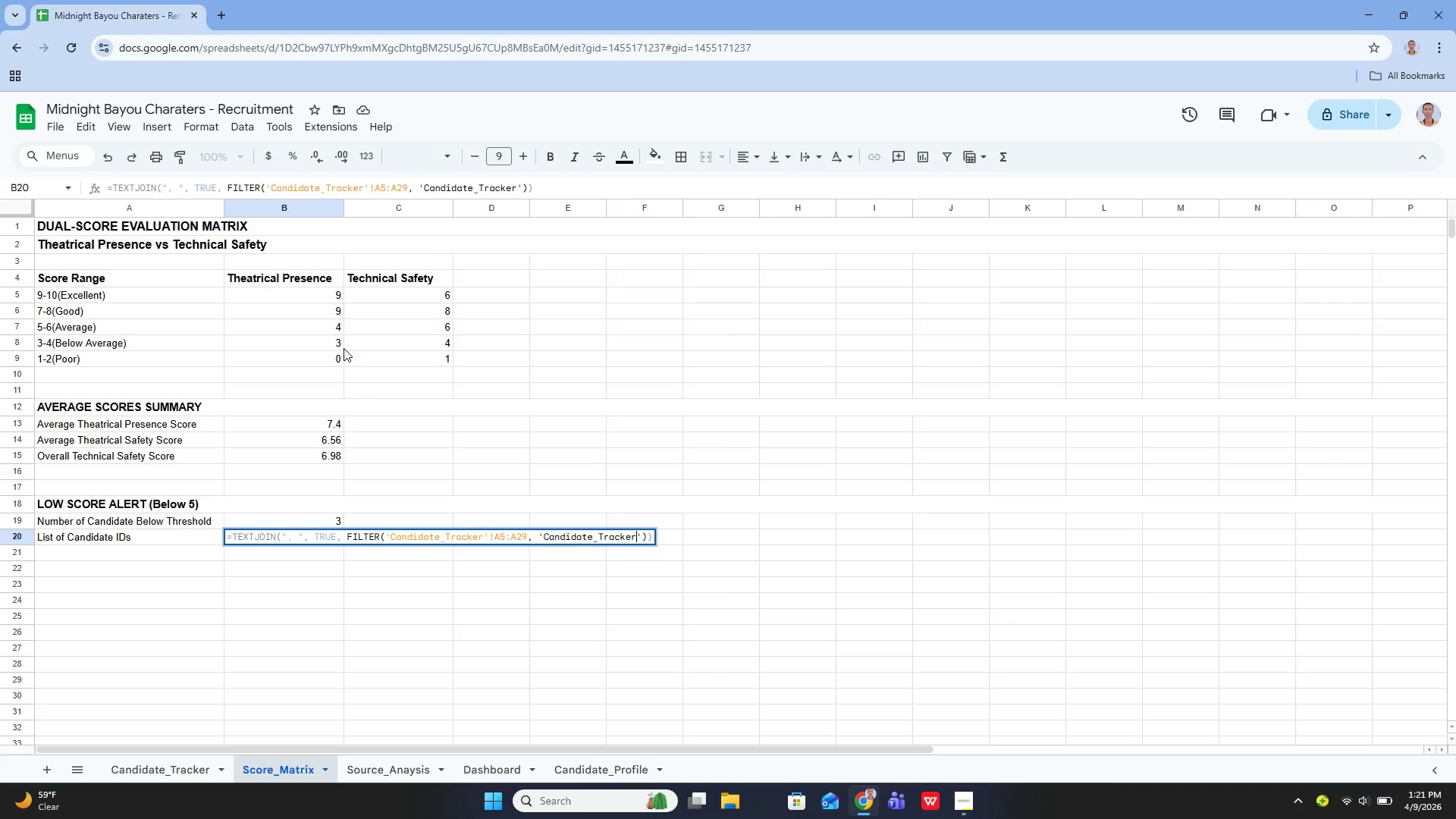 
key(ArrowRight)
 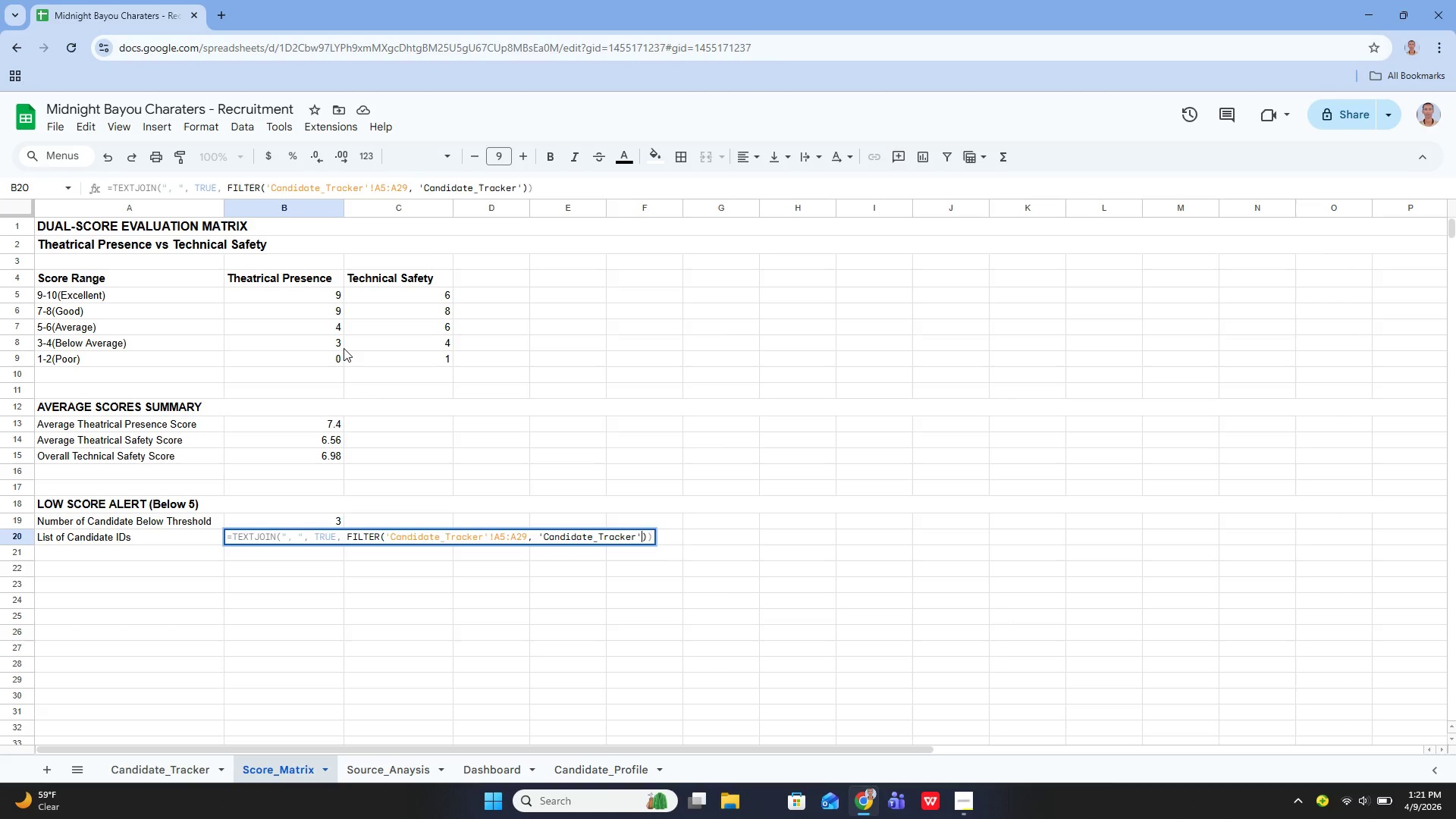 
type(!G5:G29<5)
 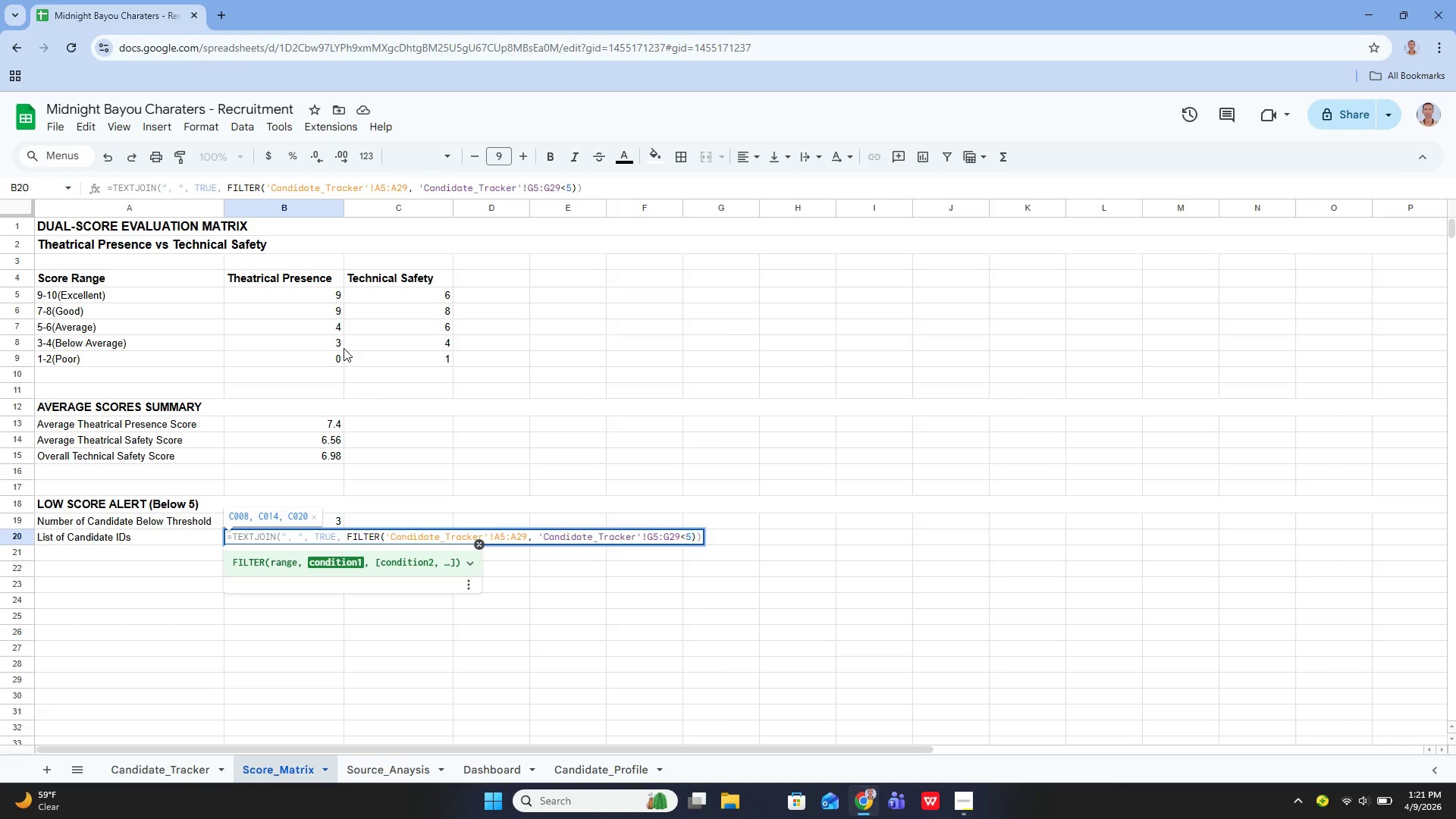 
key(Enter)
 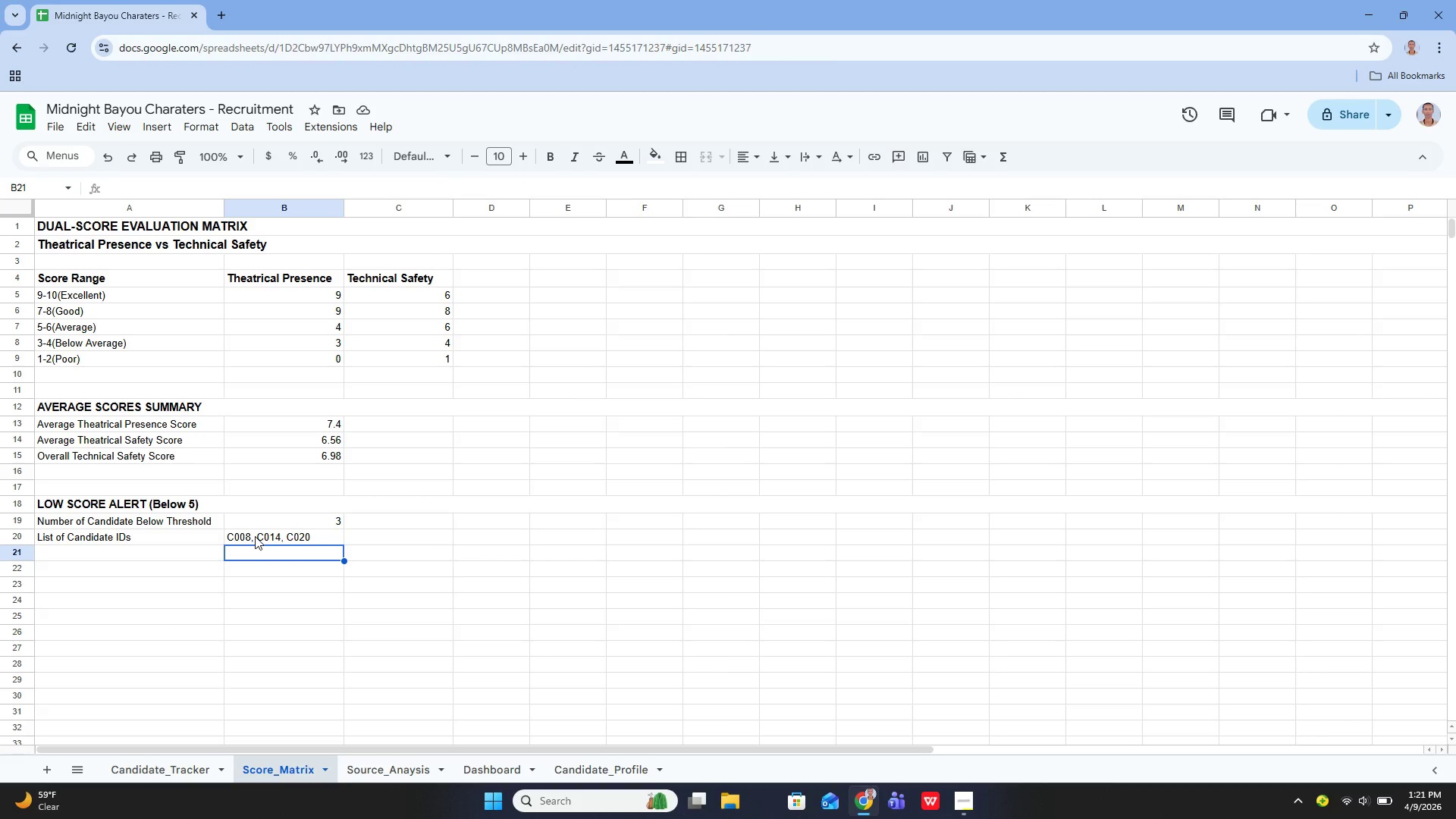 
wait(7.95)
 